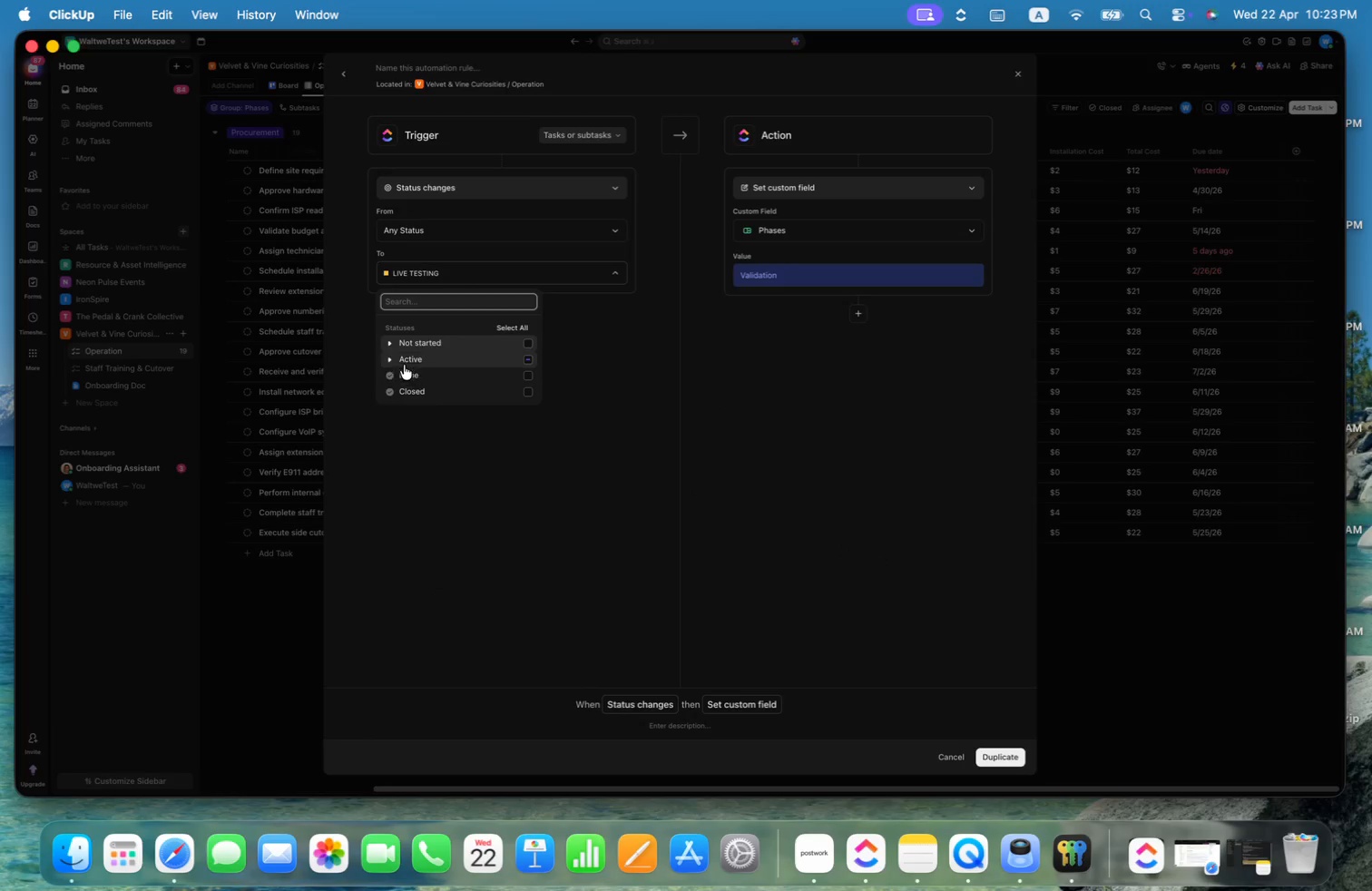 
left_click([389, 356])
 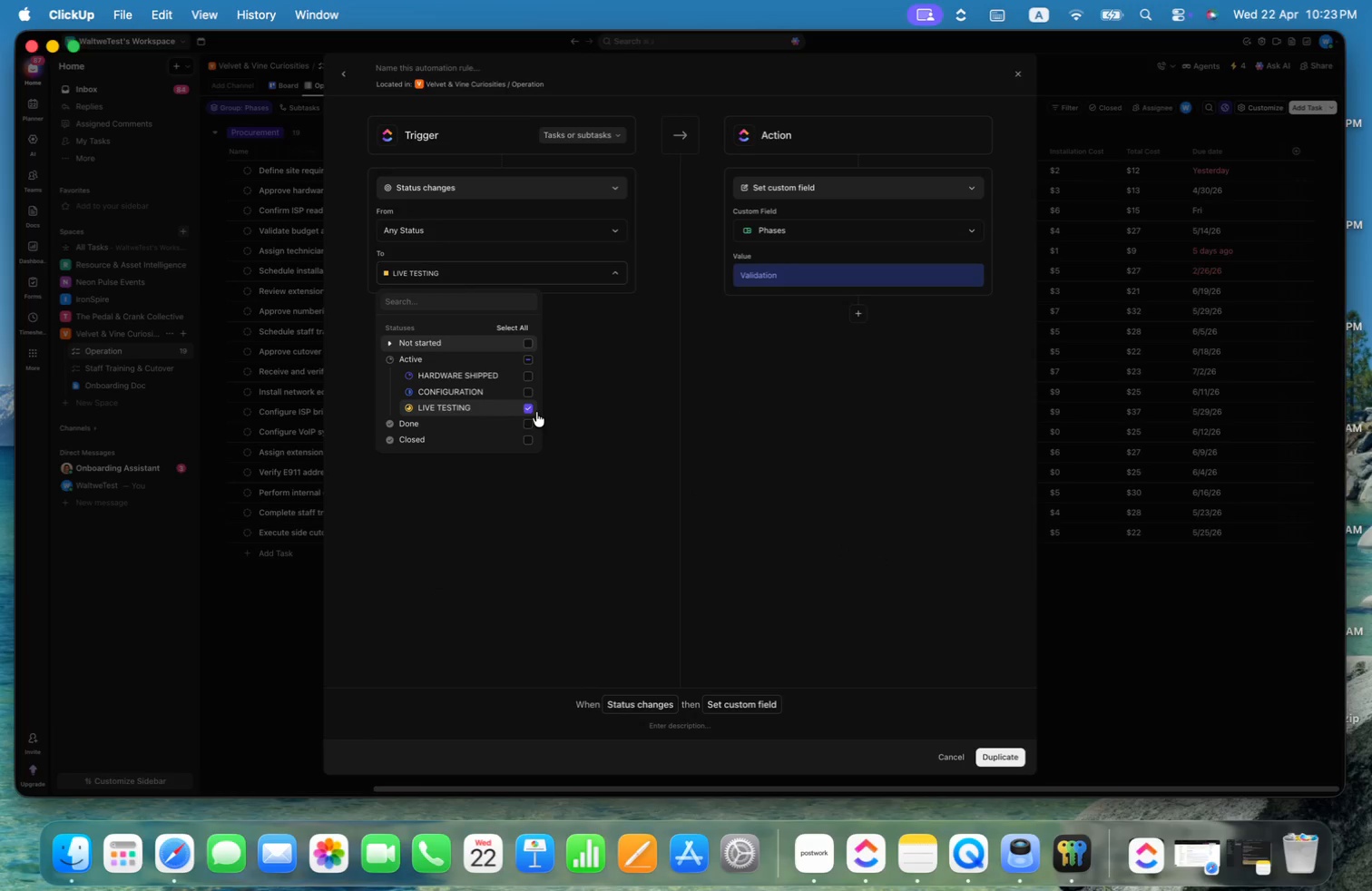 
left_click([531, 406])
 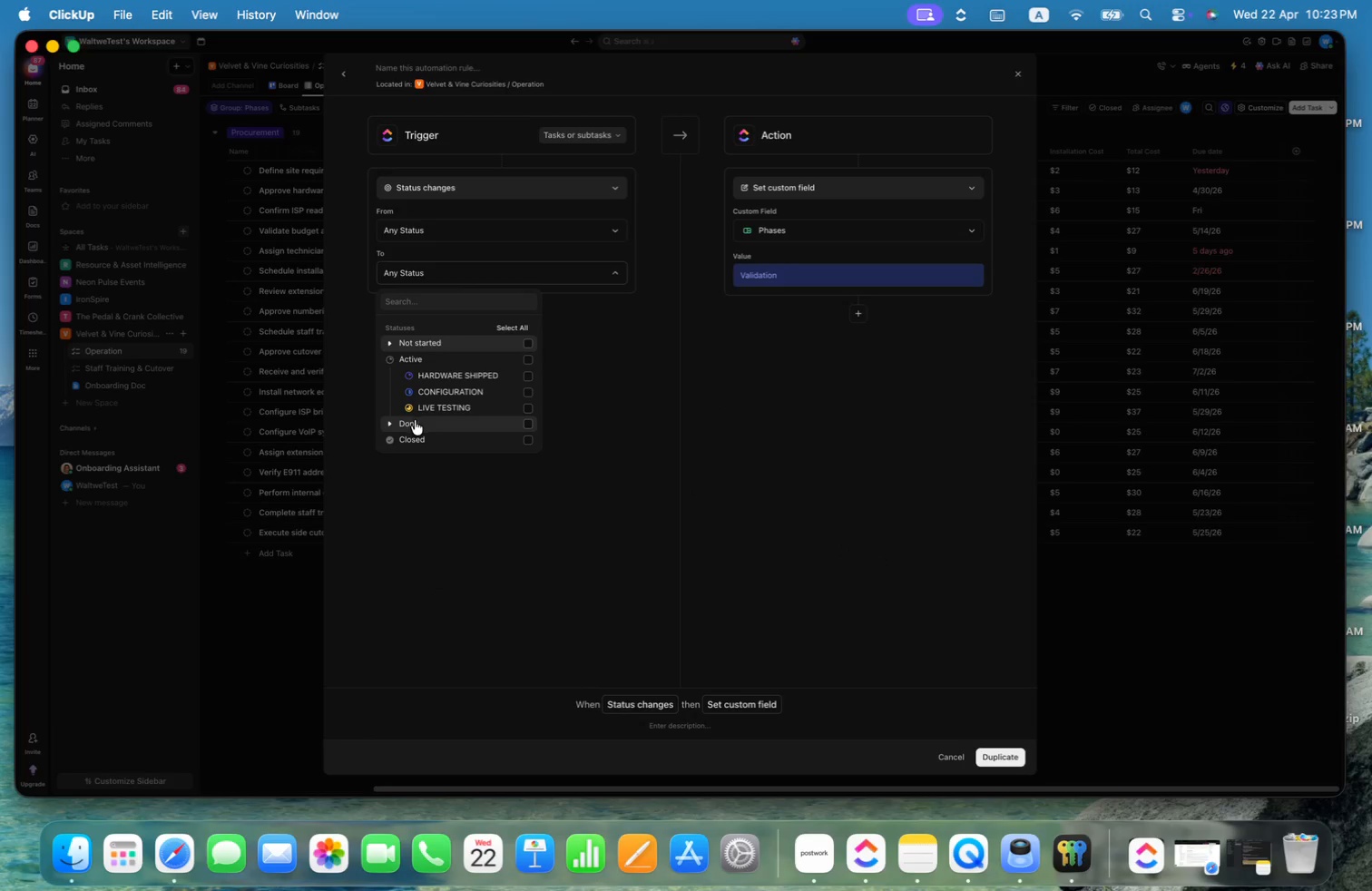 
left_click([394, 422])
 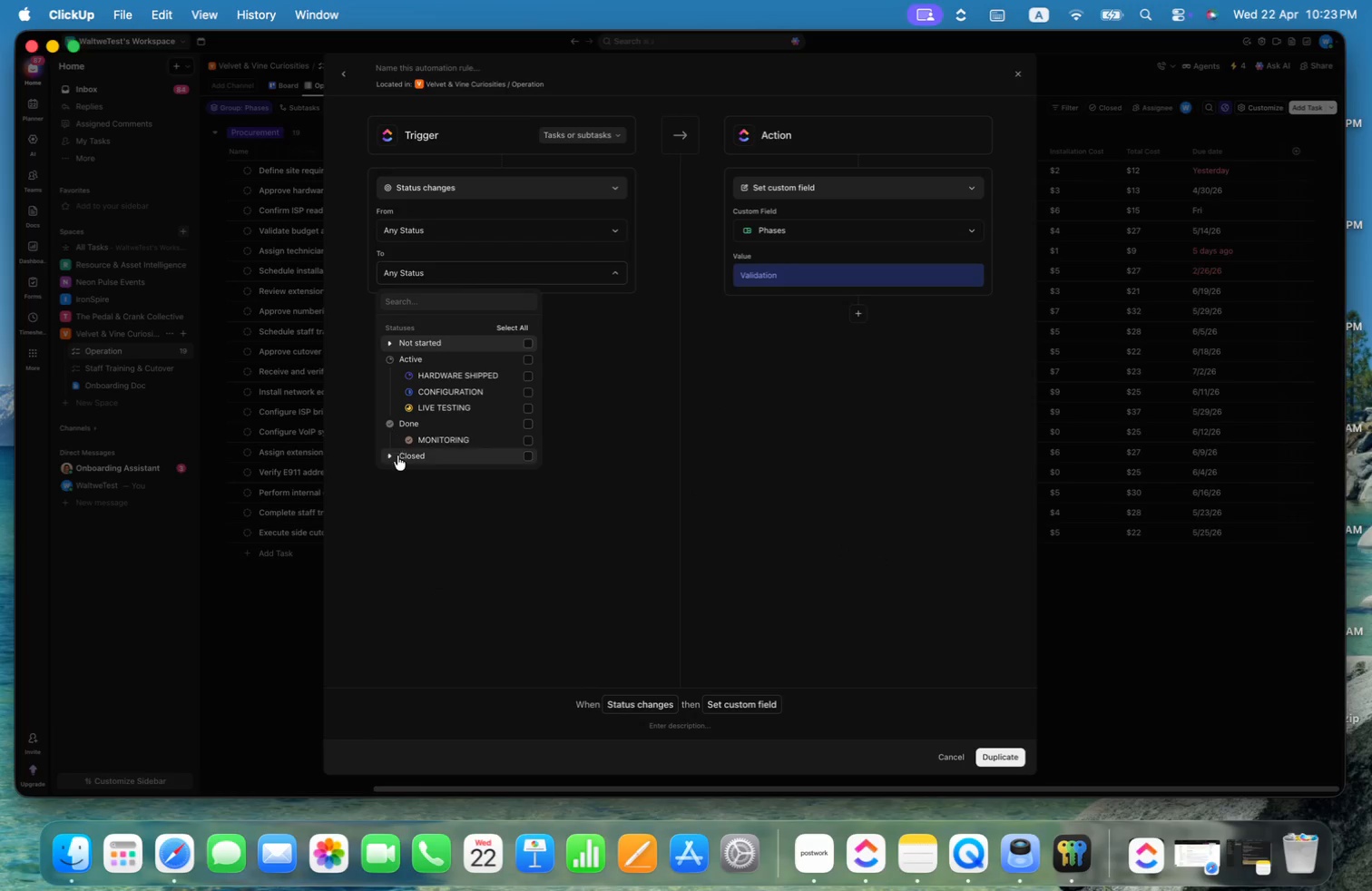 
left_click([390, 456])
 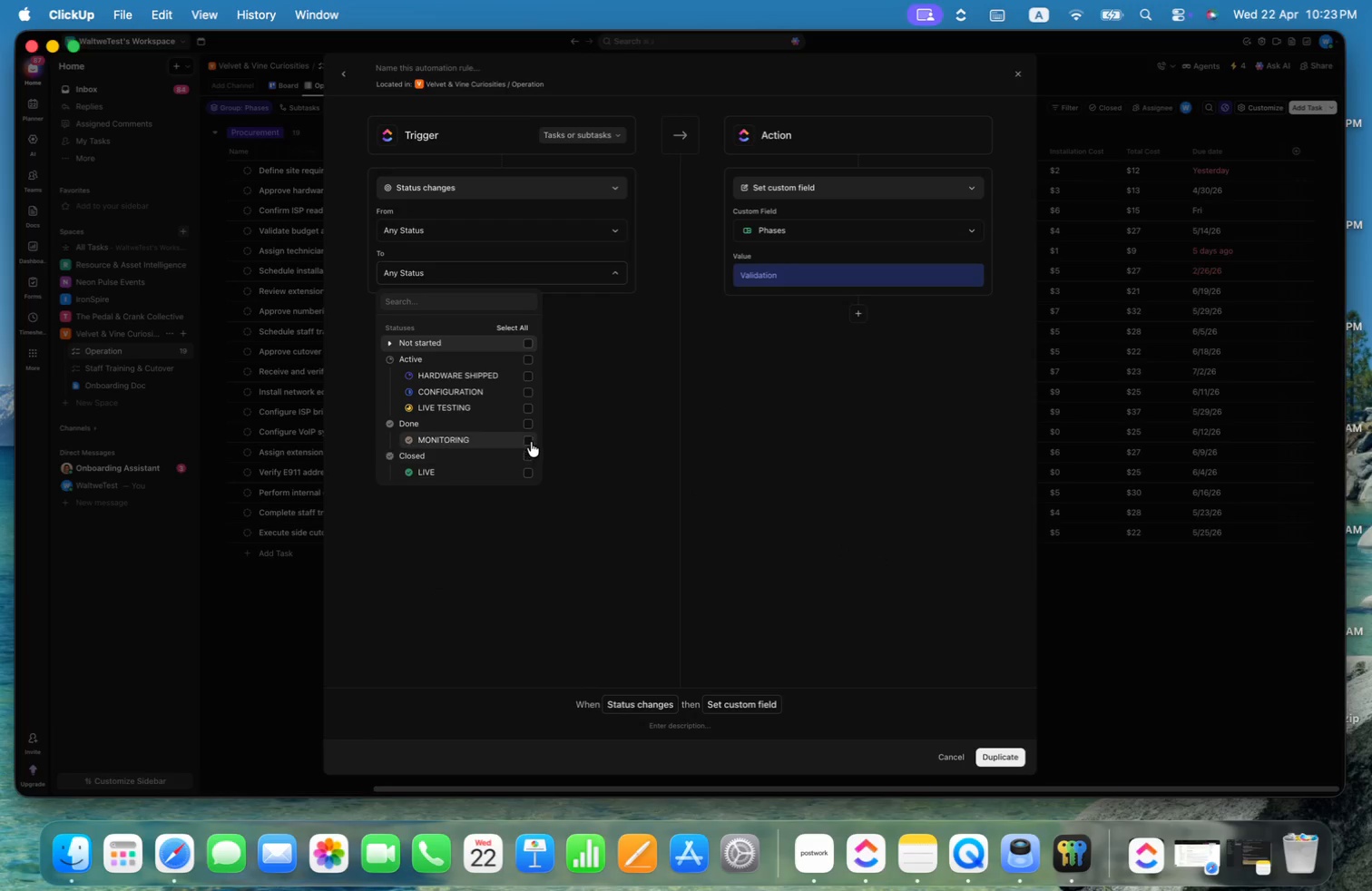 
wait(5.44)
 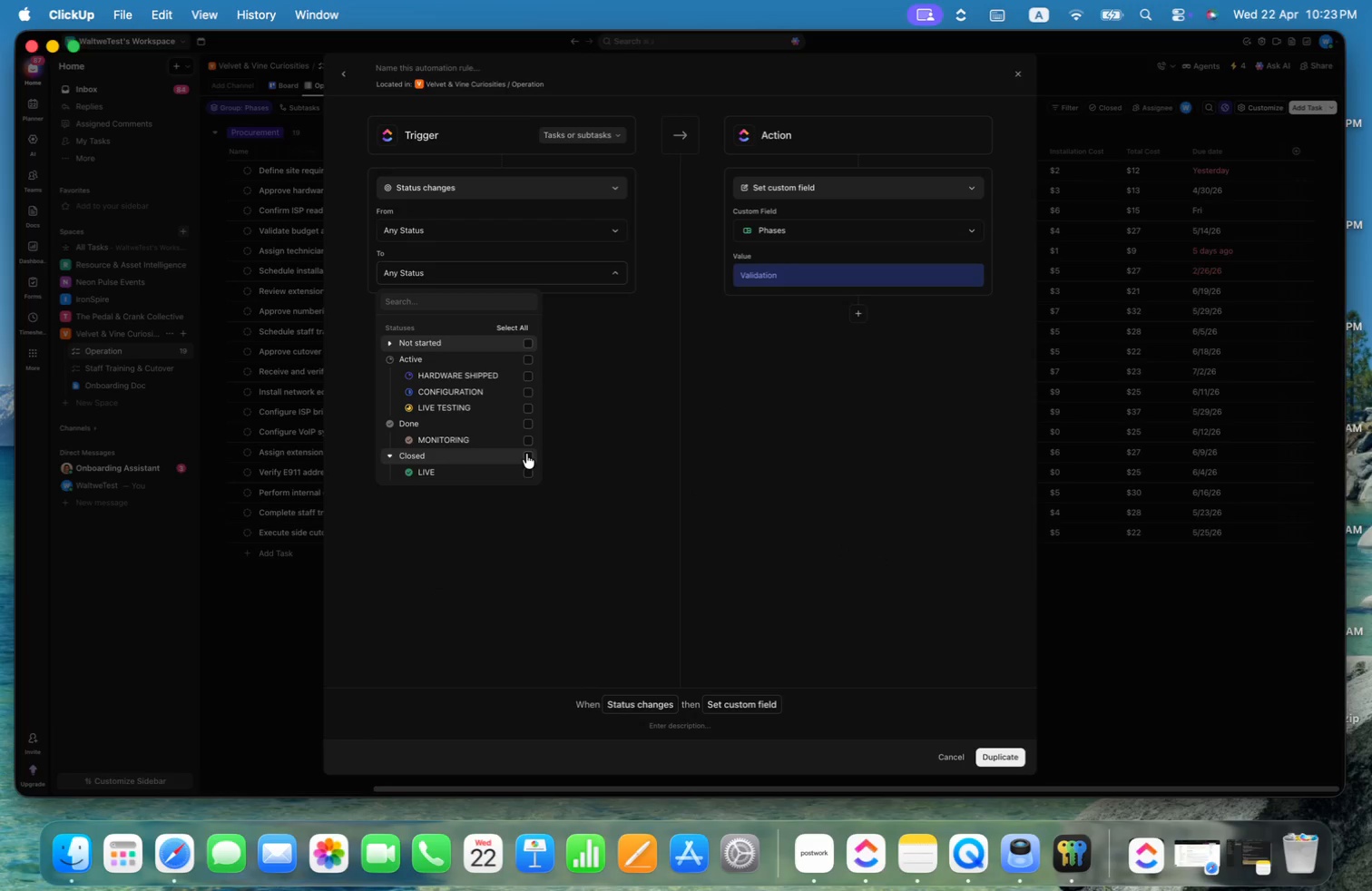 
left_click([527, 474])
 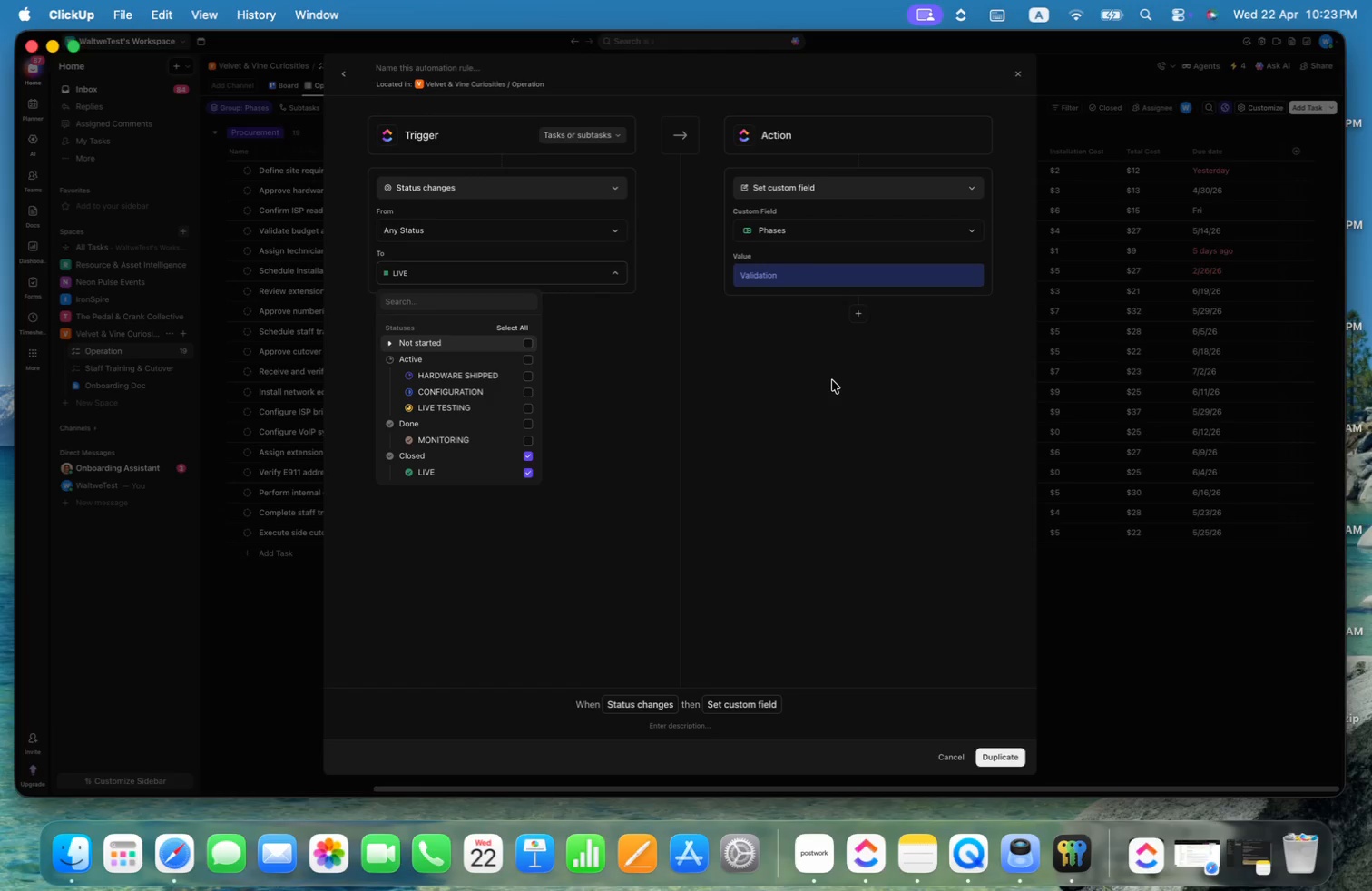 
left_click([832, 380])
 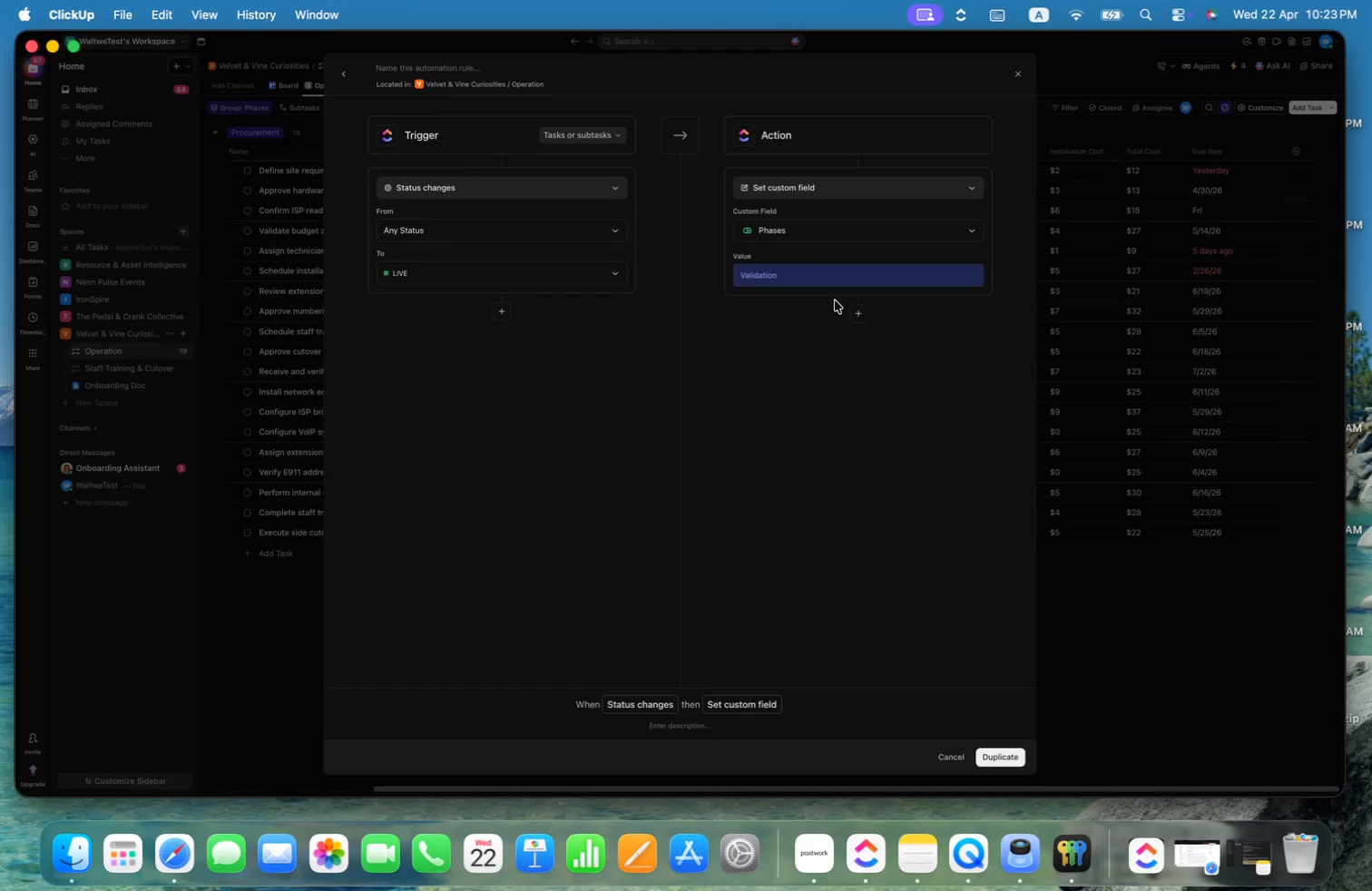 
left_click([839, 279])
 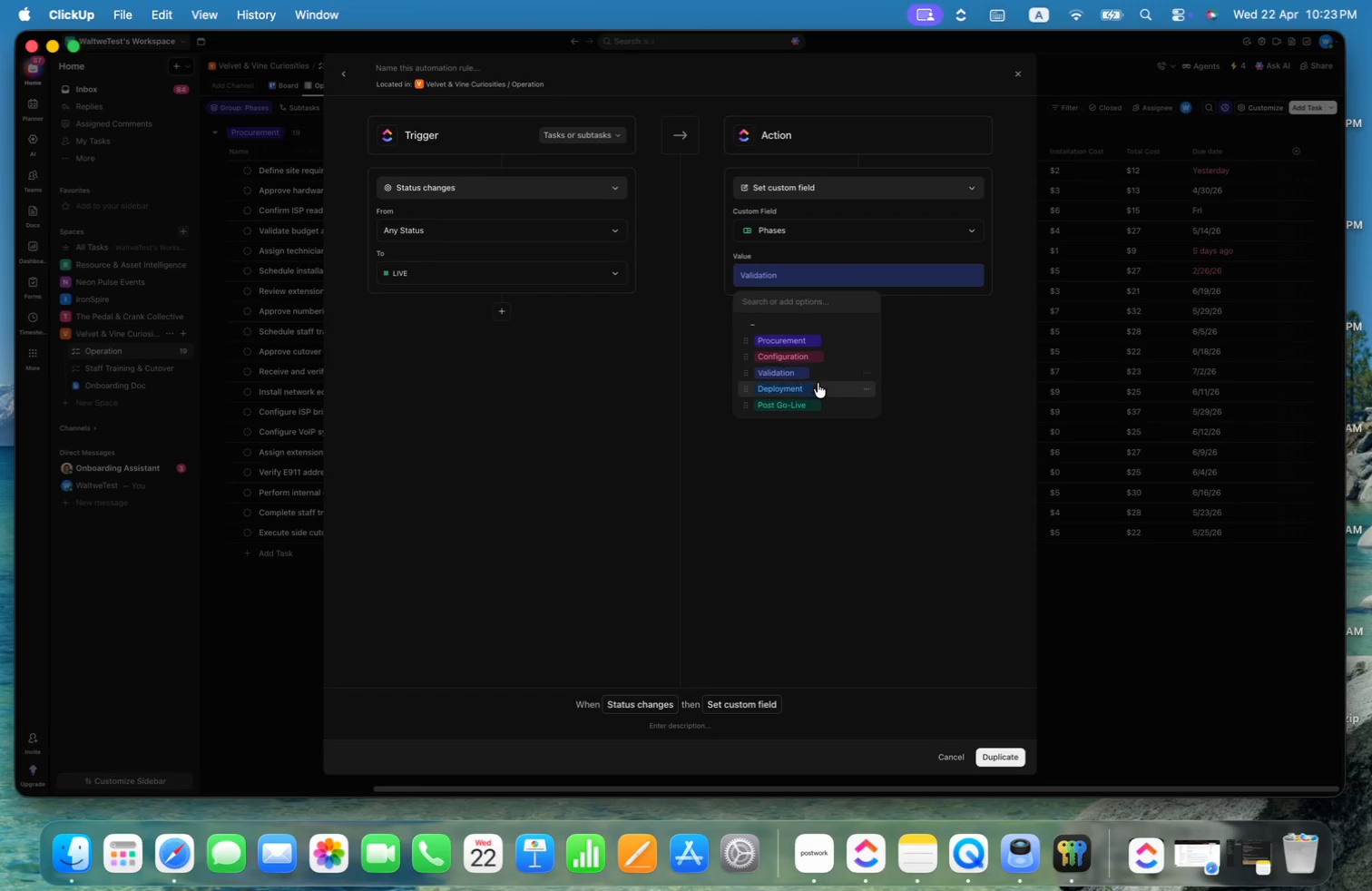 
left_click([818, 384])
 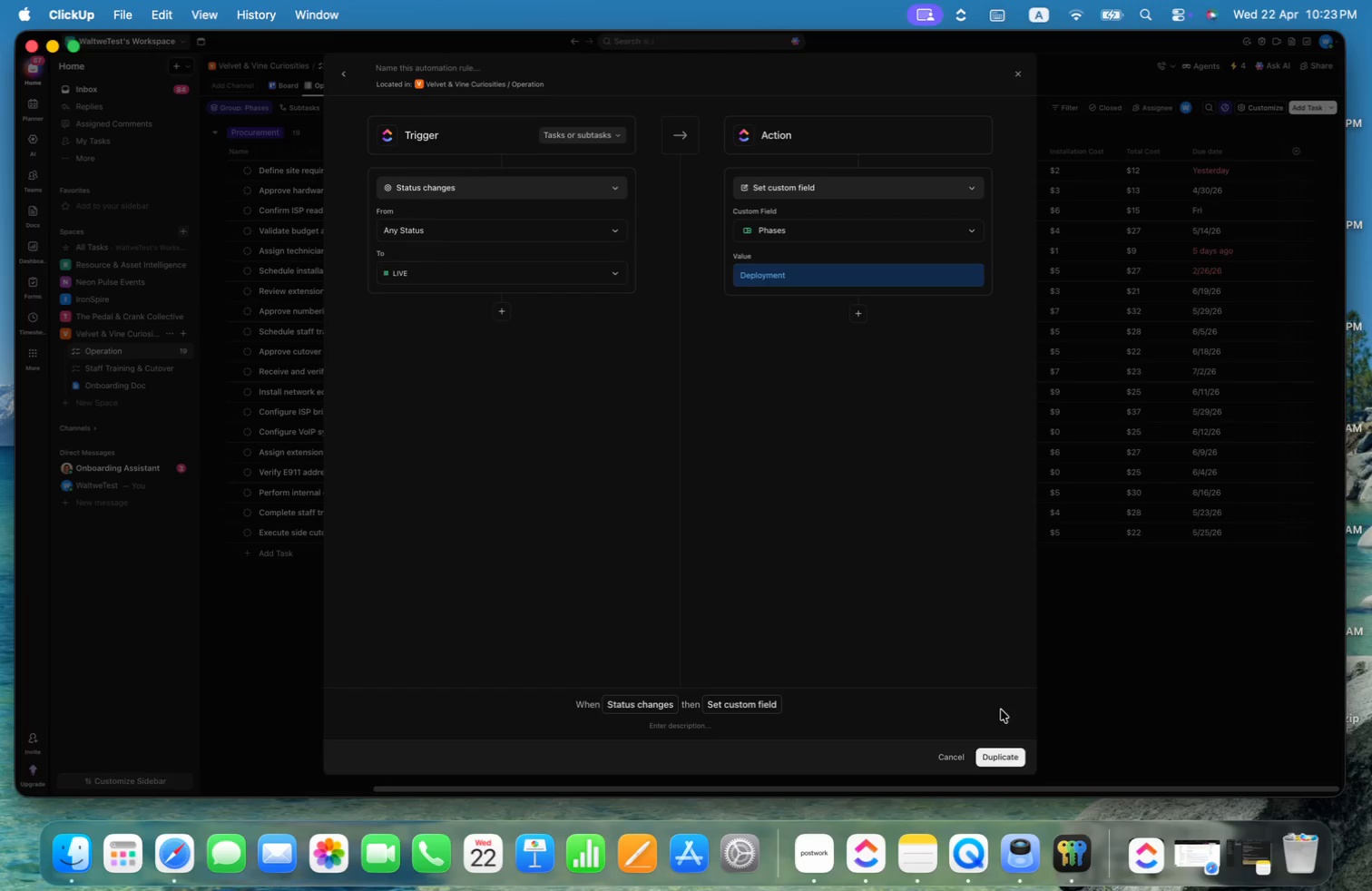 
left_click([994, 749])
 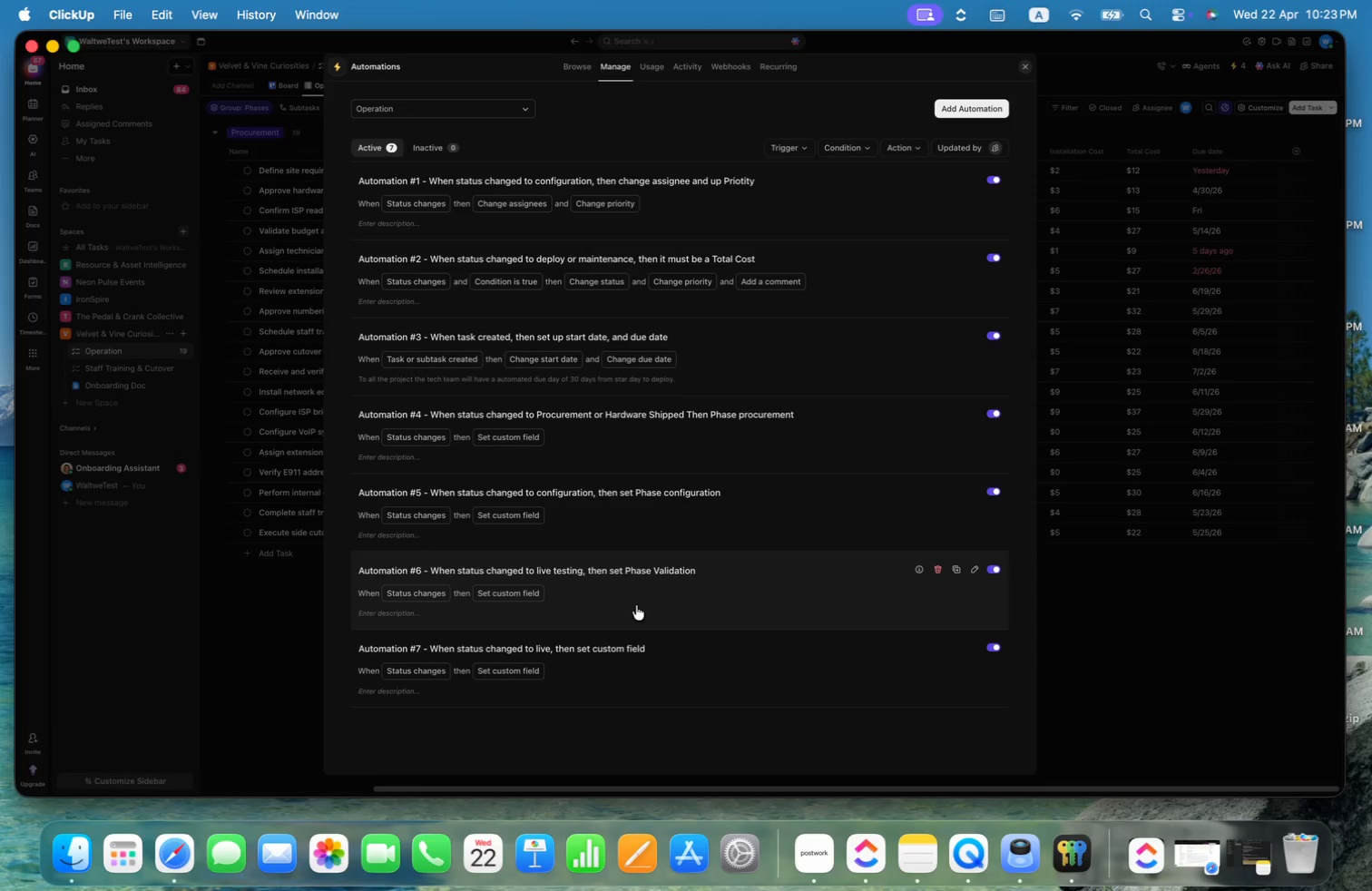 
left_click([583, 651])
 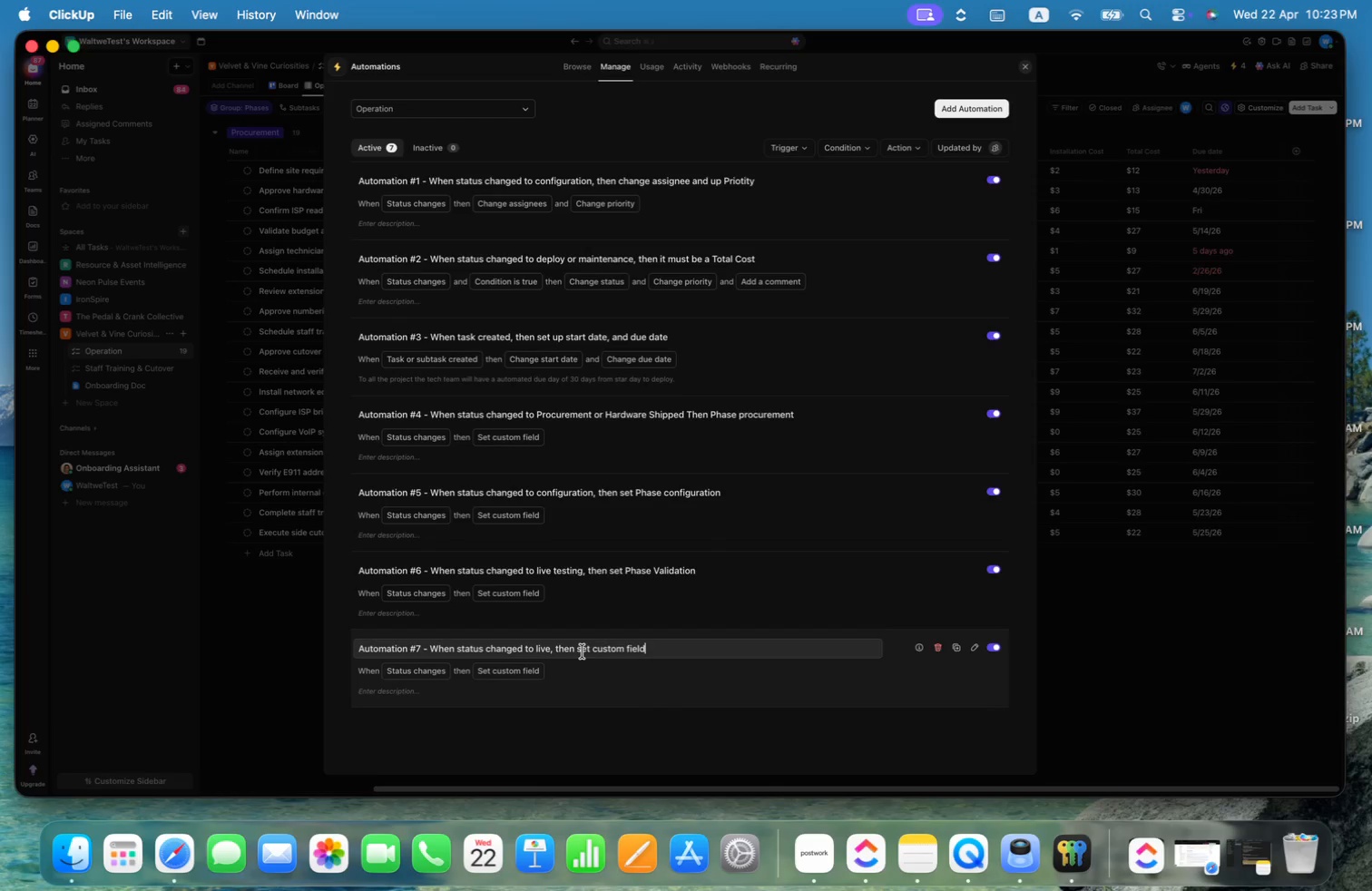 
key(Alt+ArrowRight)
 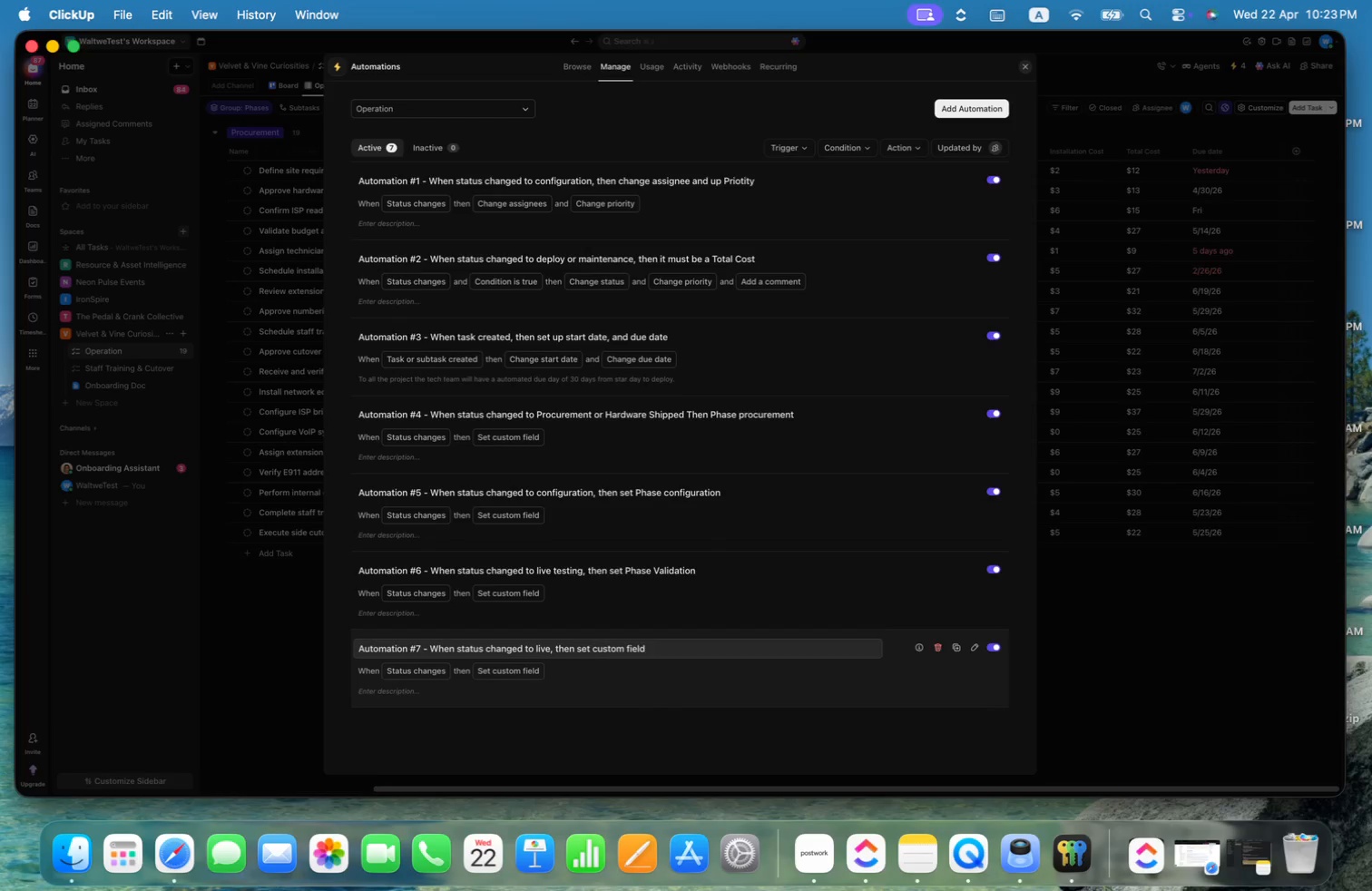 
key(Alt+Shift+ArrowLeft)
 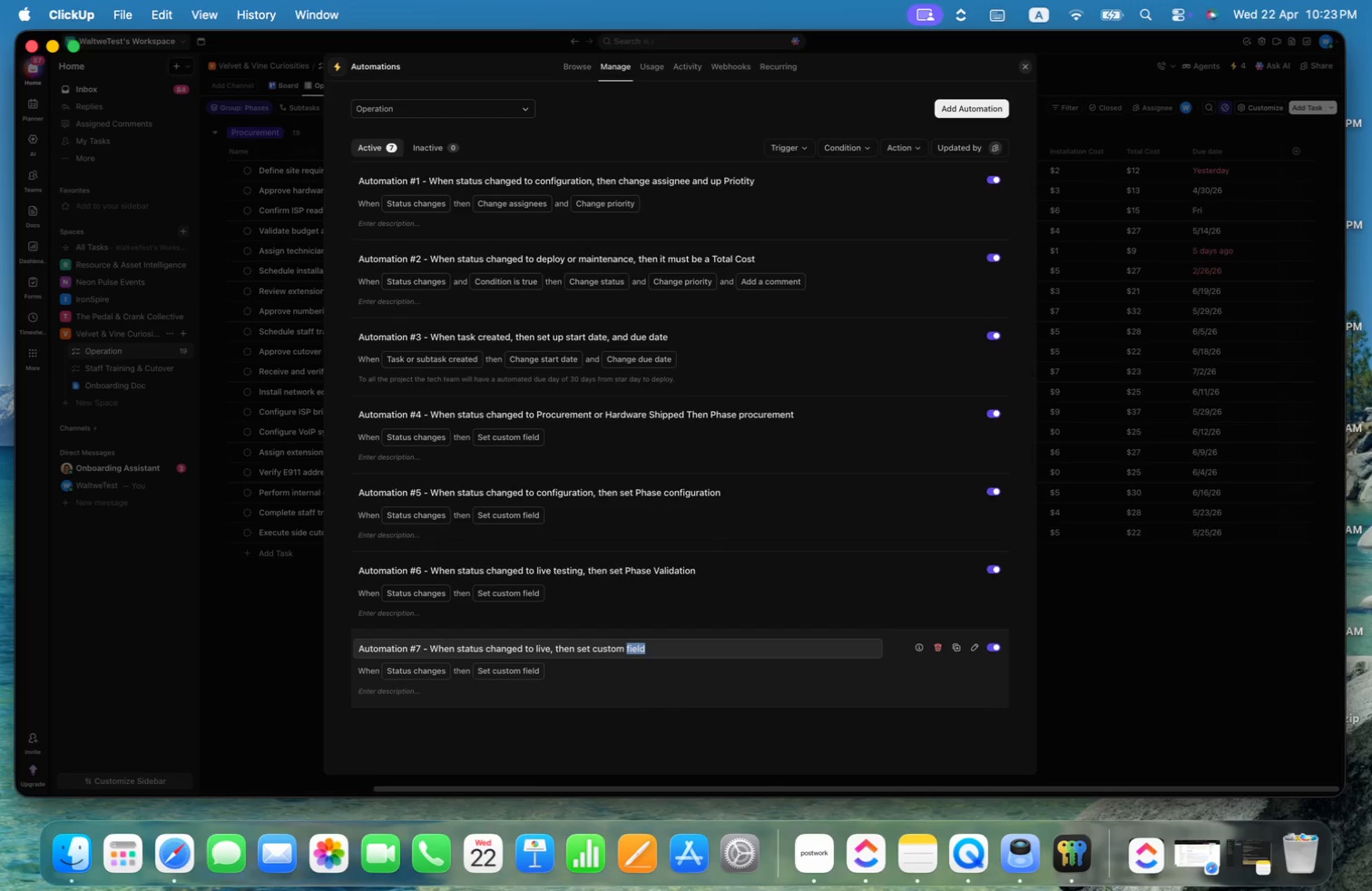 
key(Alt+Shift+ArrowLeft)
 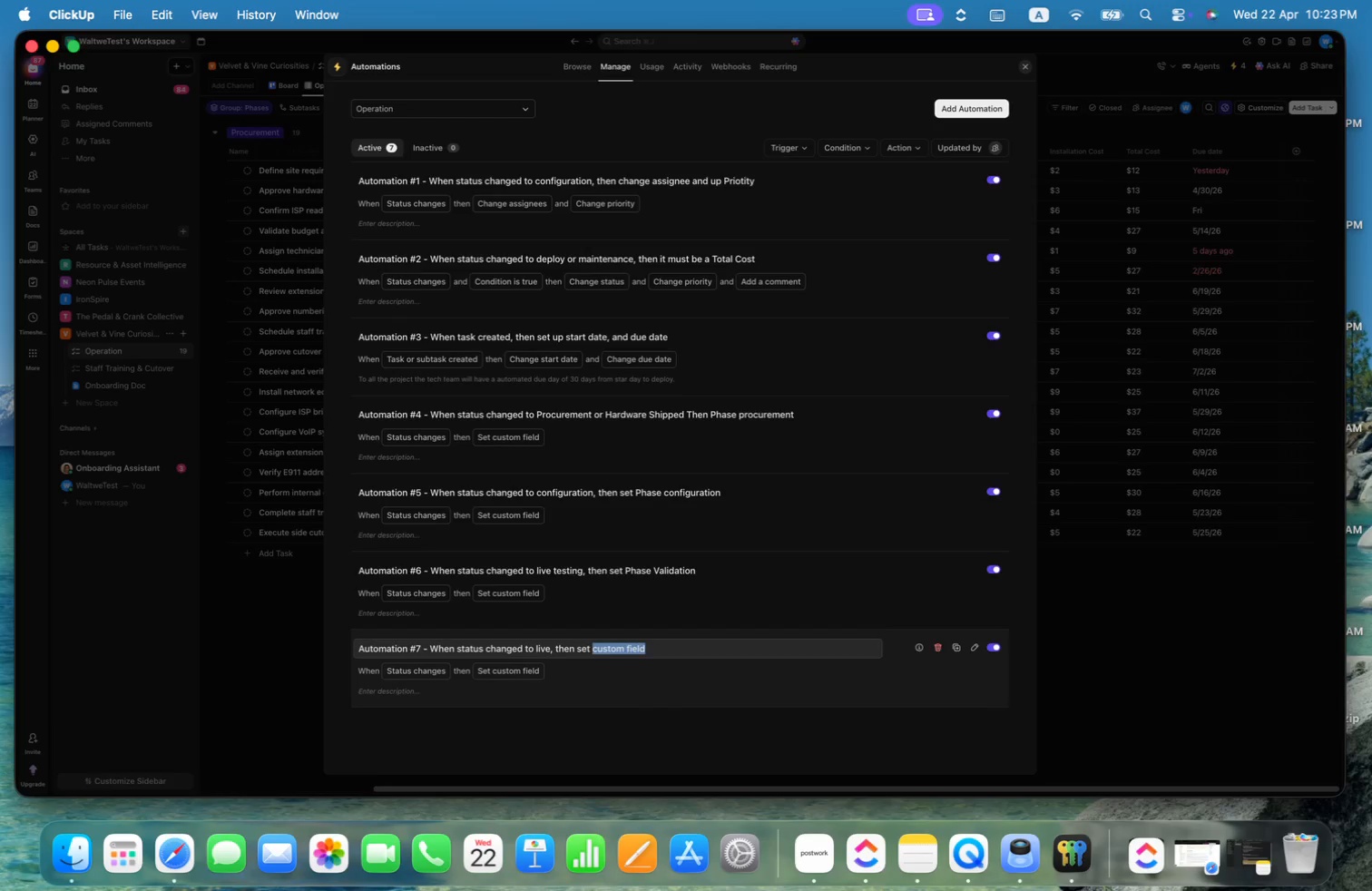 
type(Phase deployment)
 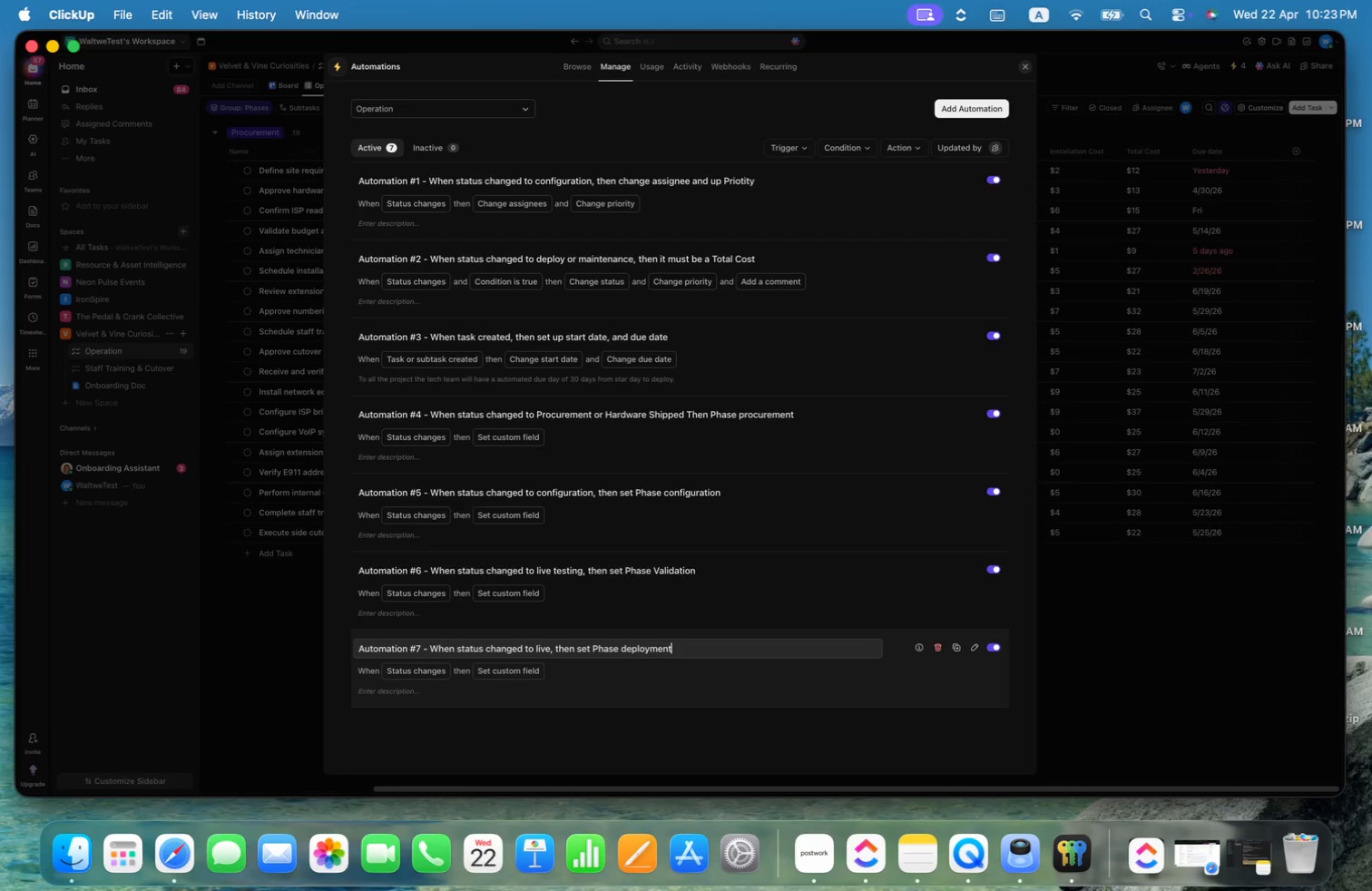 
key(Enter)
 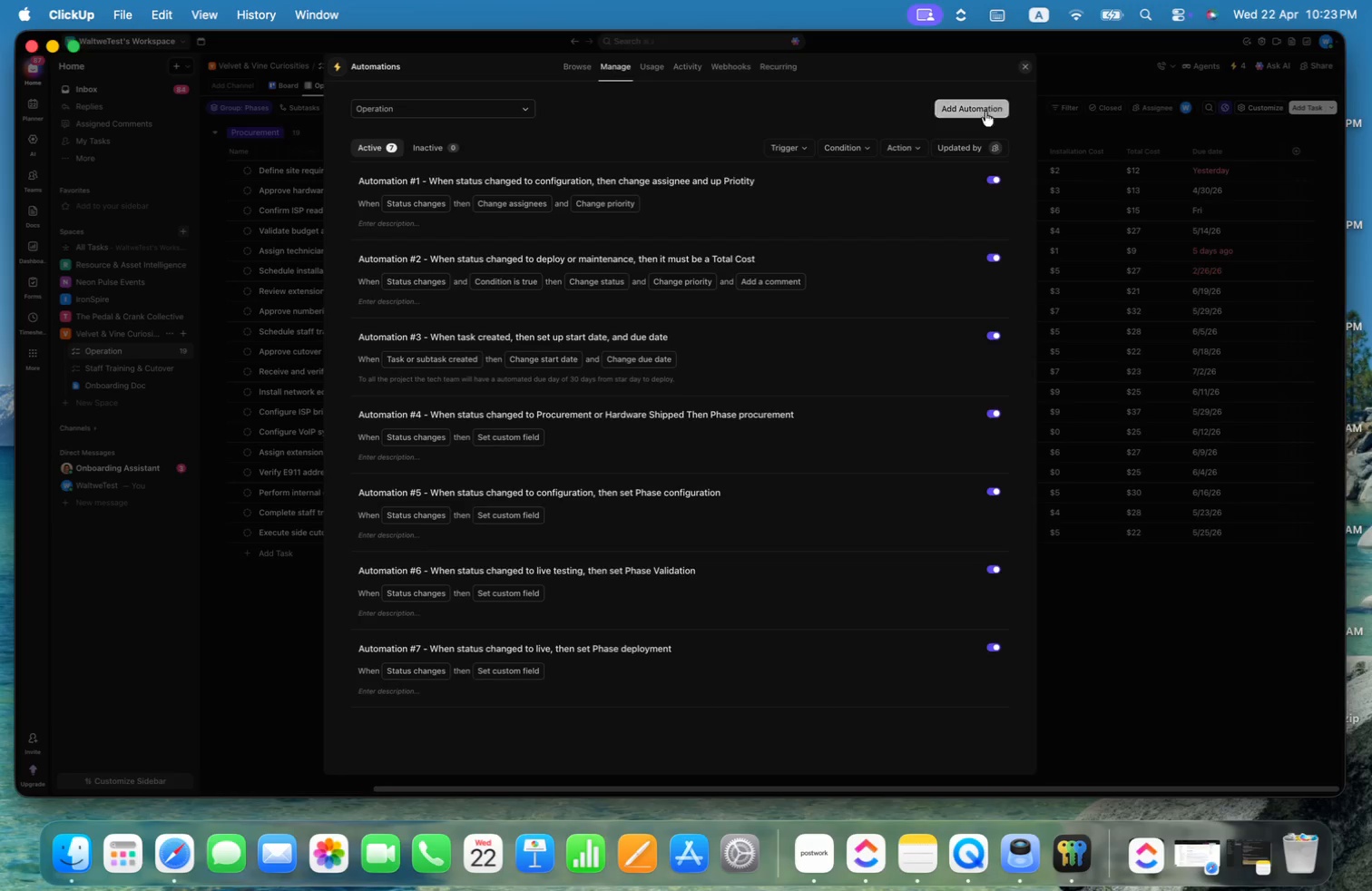 
left_click([946, 113])
 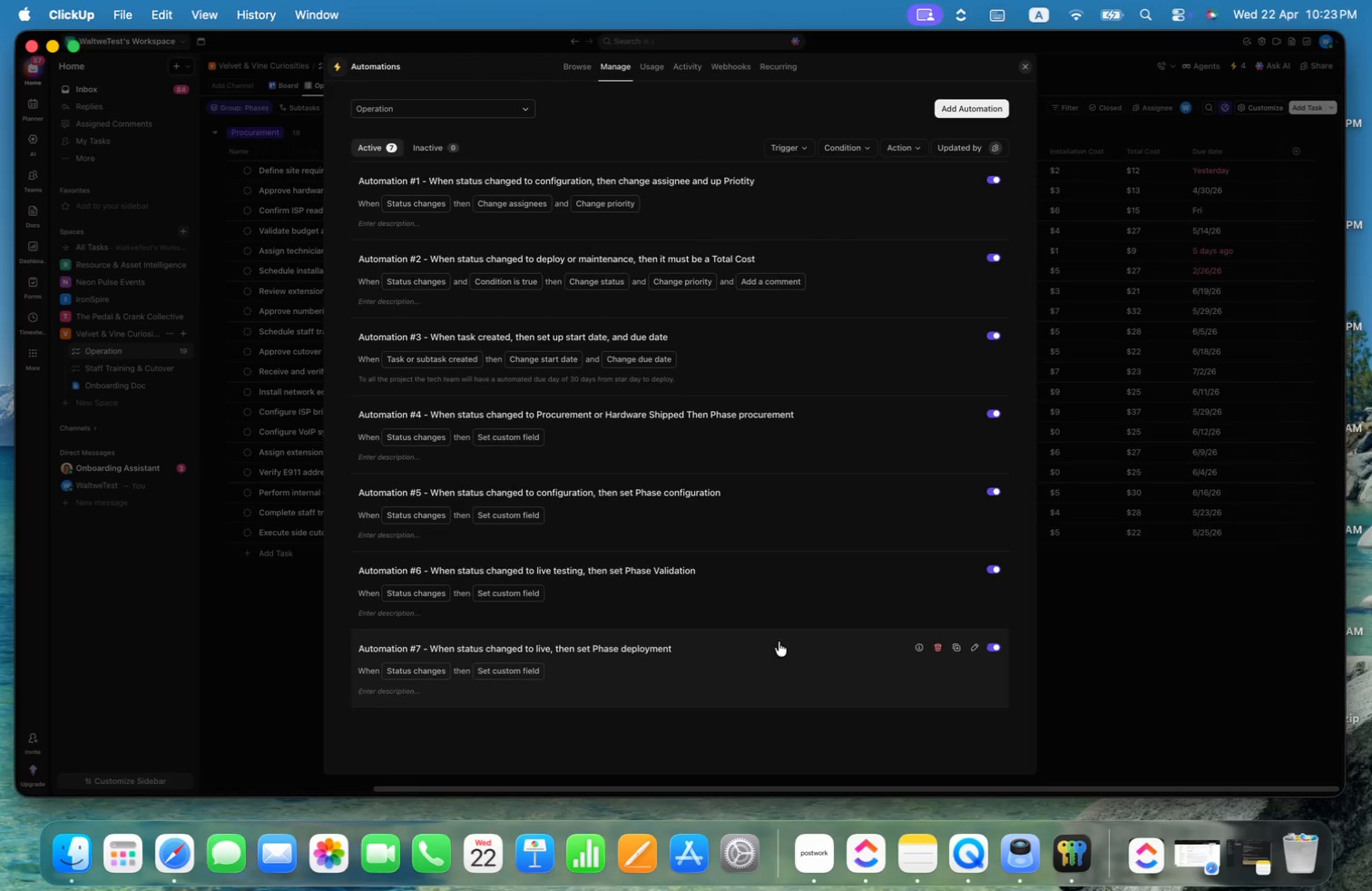 
left_click([957, 646])
 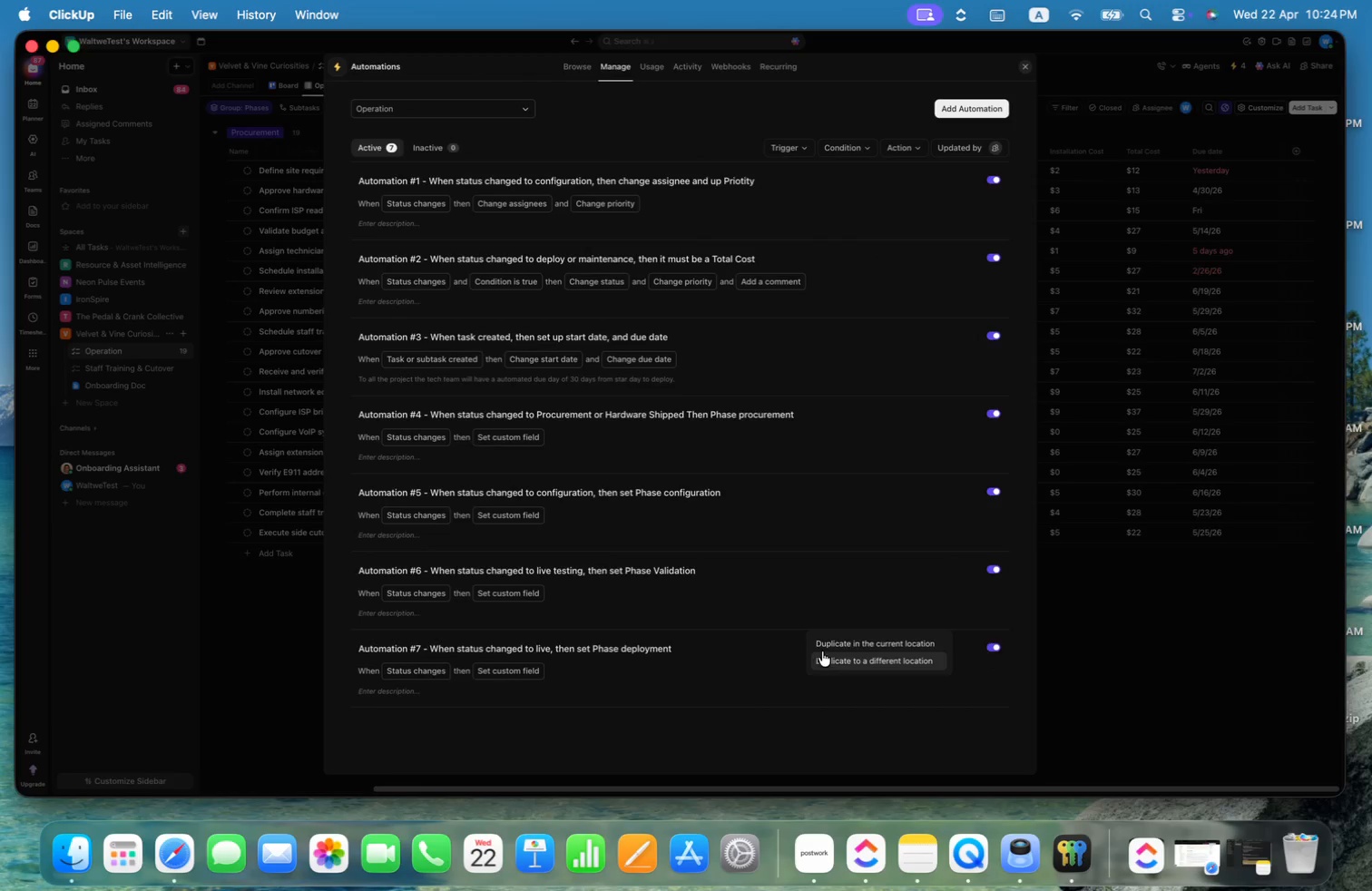 
left_click([844, 646])
 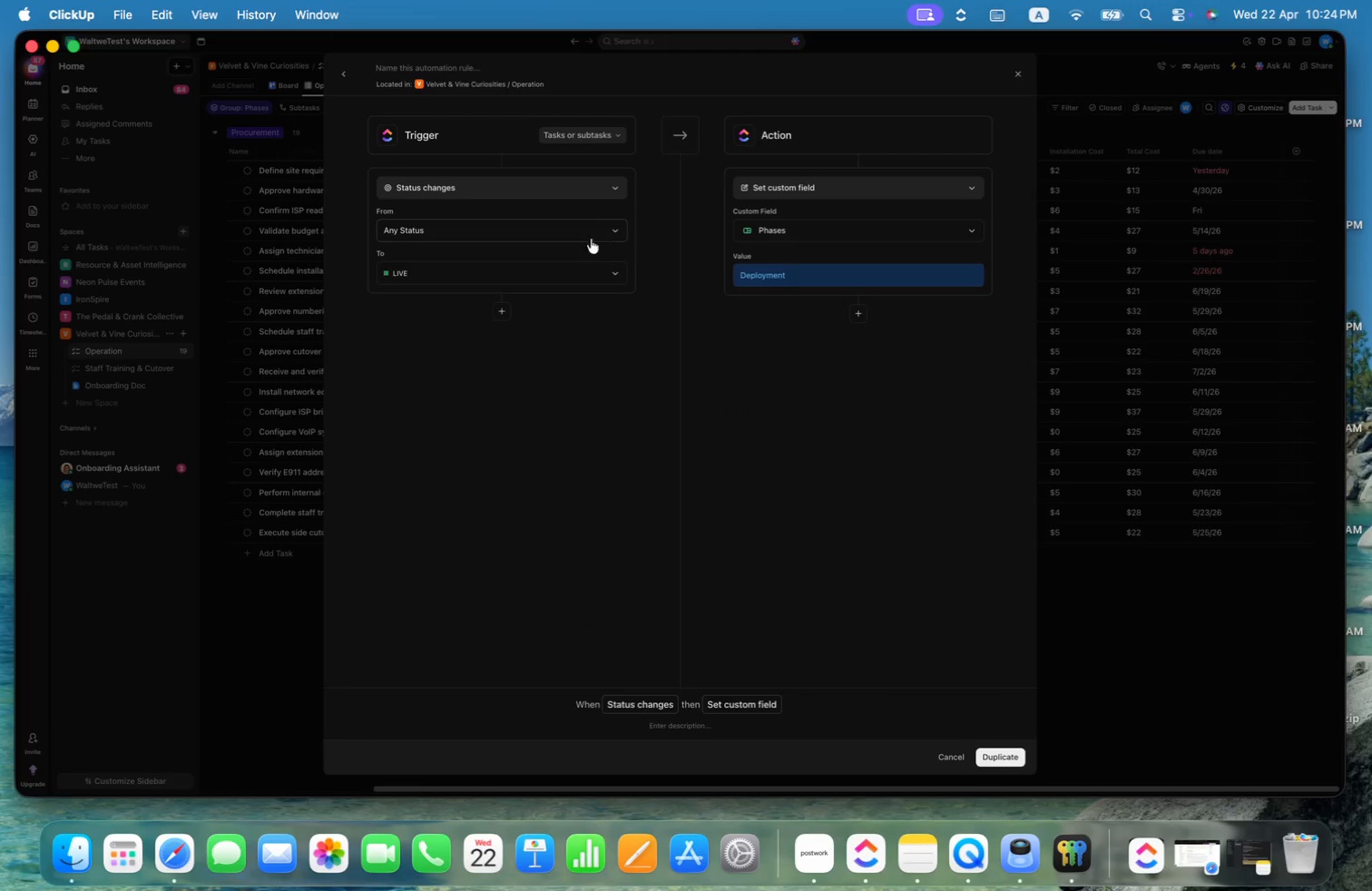 
left_click([501, 269])
 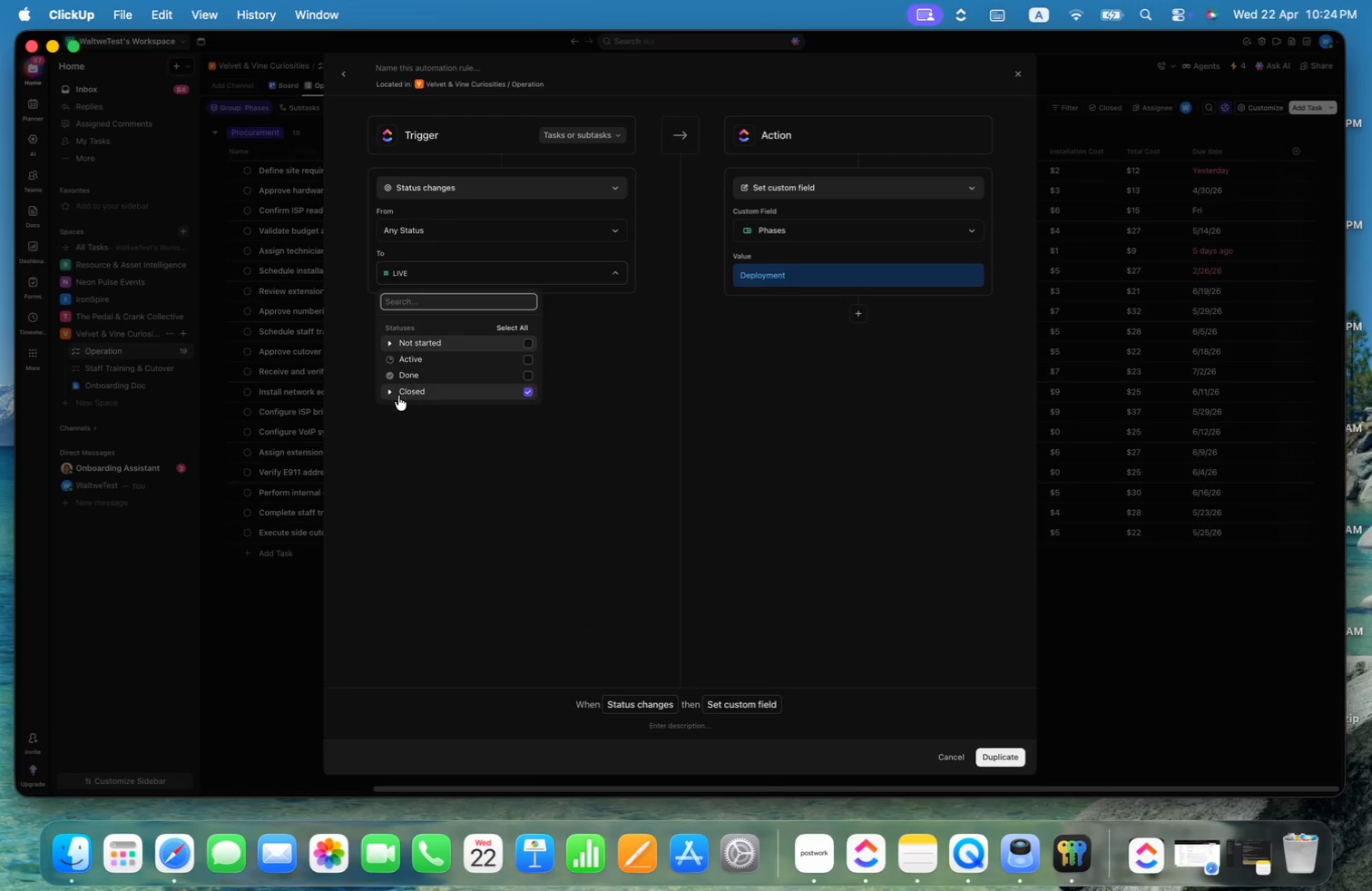 
left_click([390, 389])
 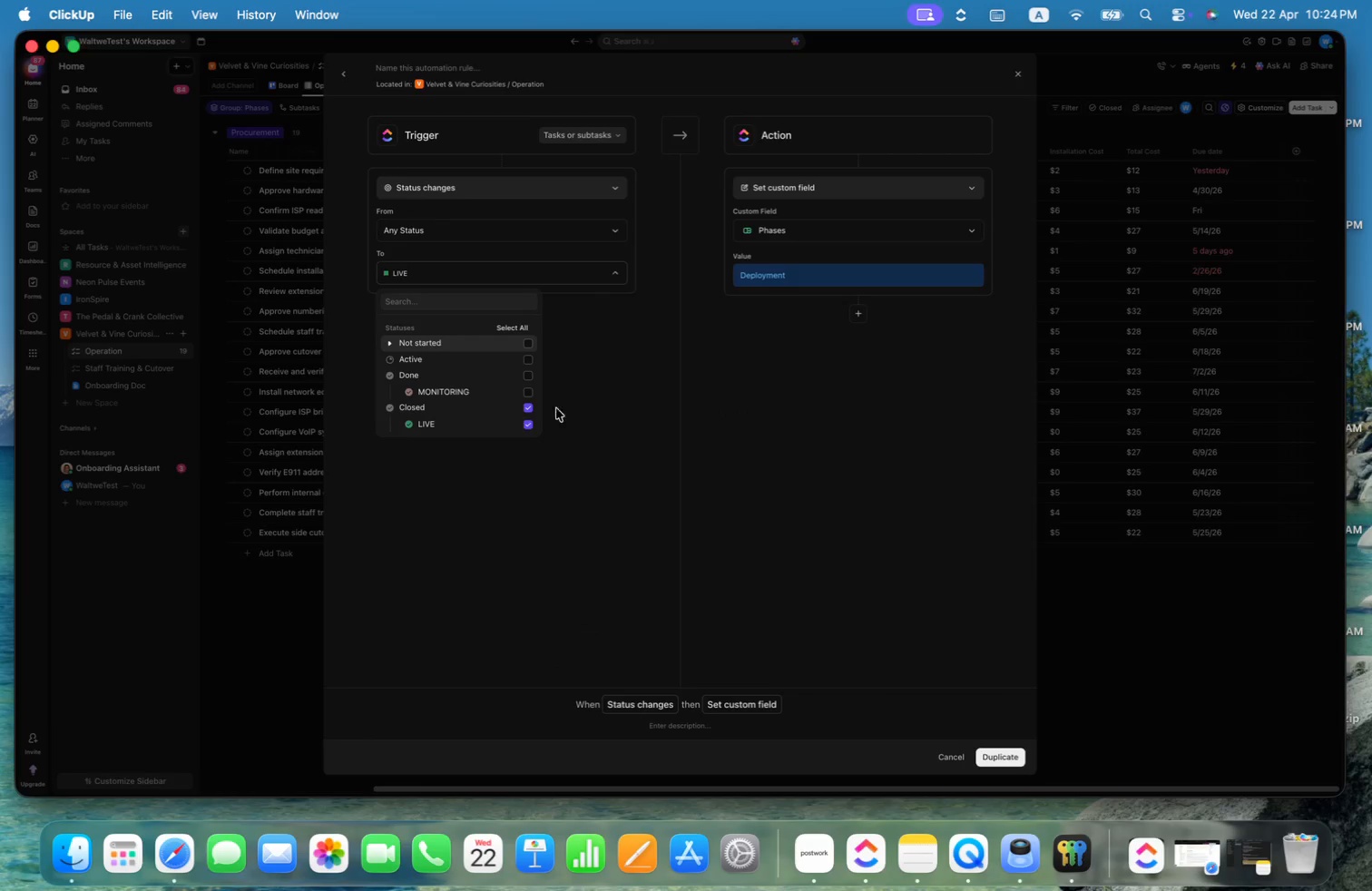 
left_click([524, 390])
 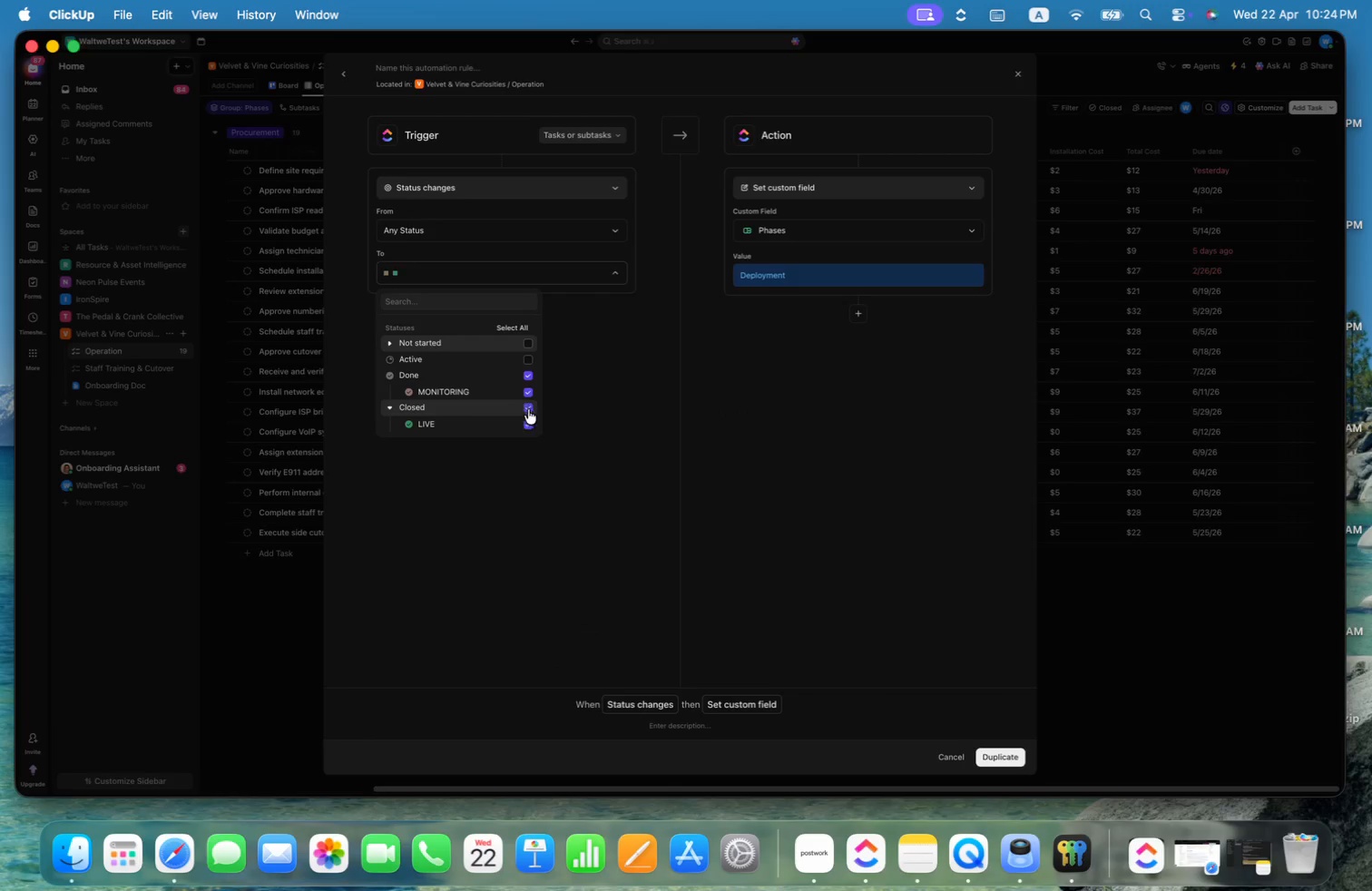 
left_click([528, 412])
 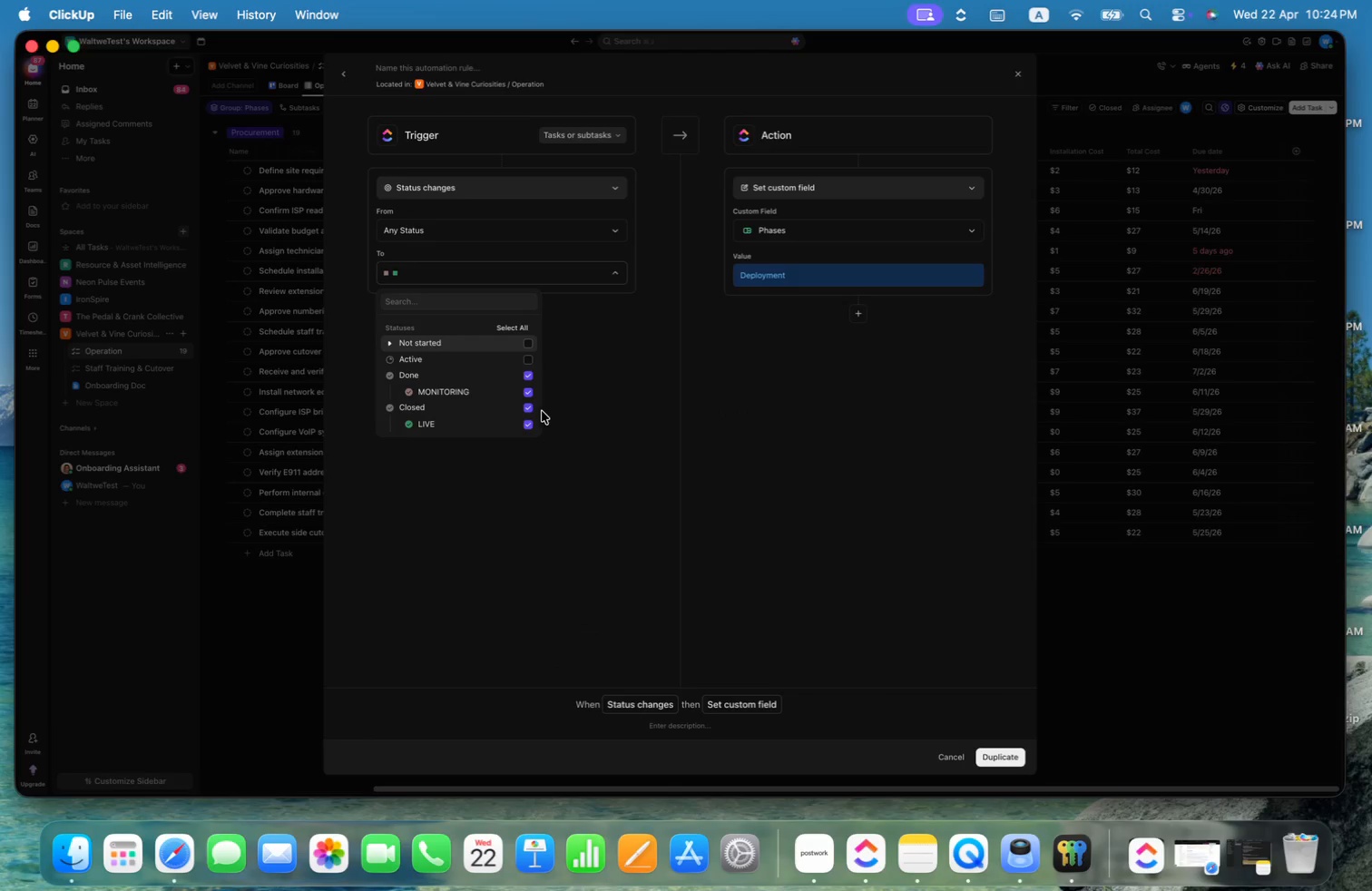 
left_click([528, 406])
 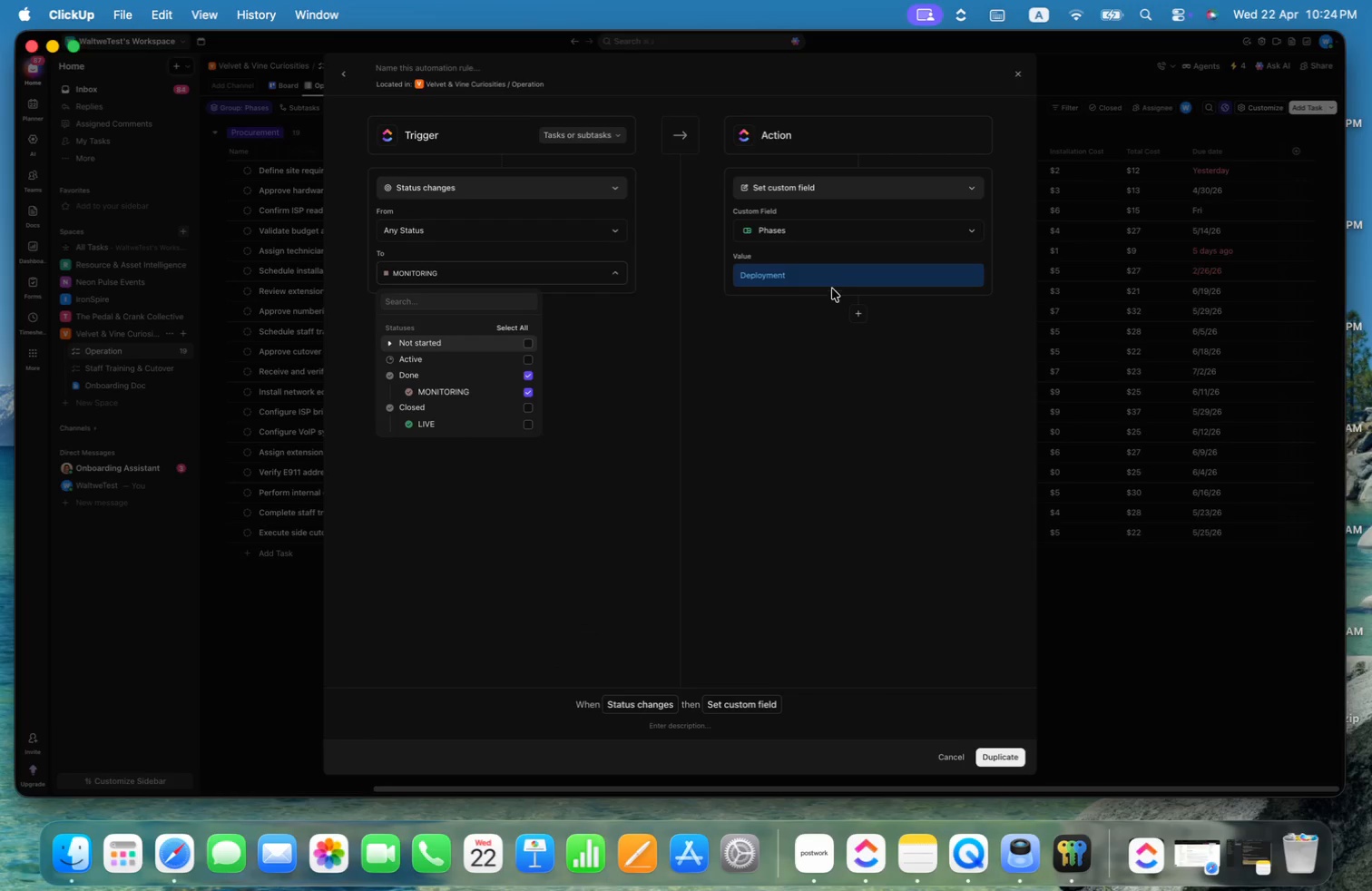 
double_click([832, 278])
 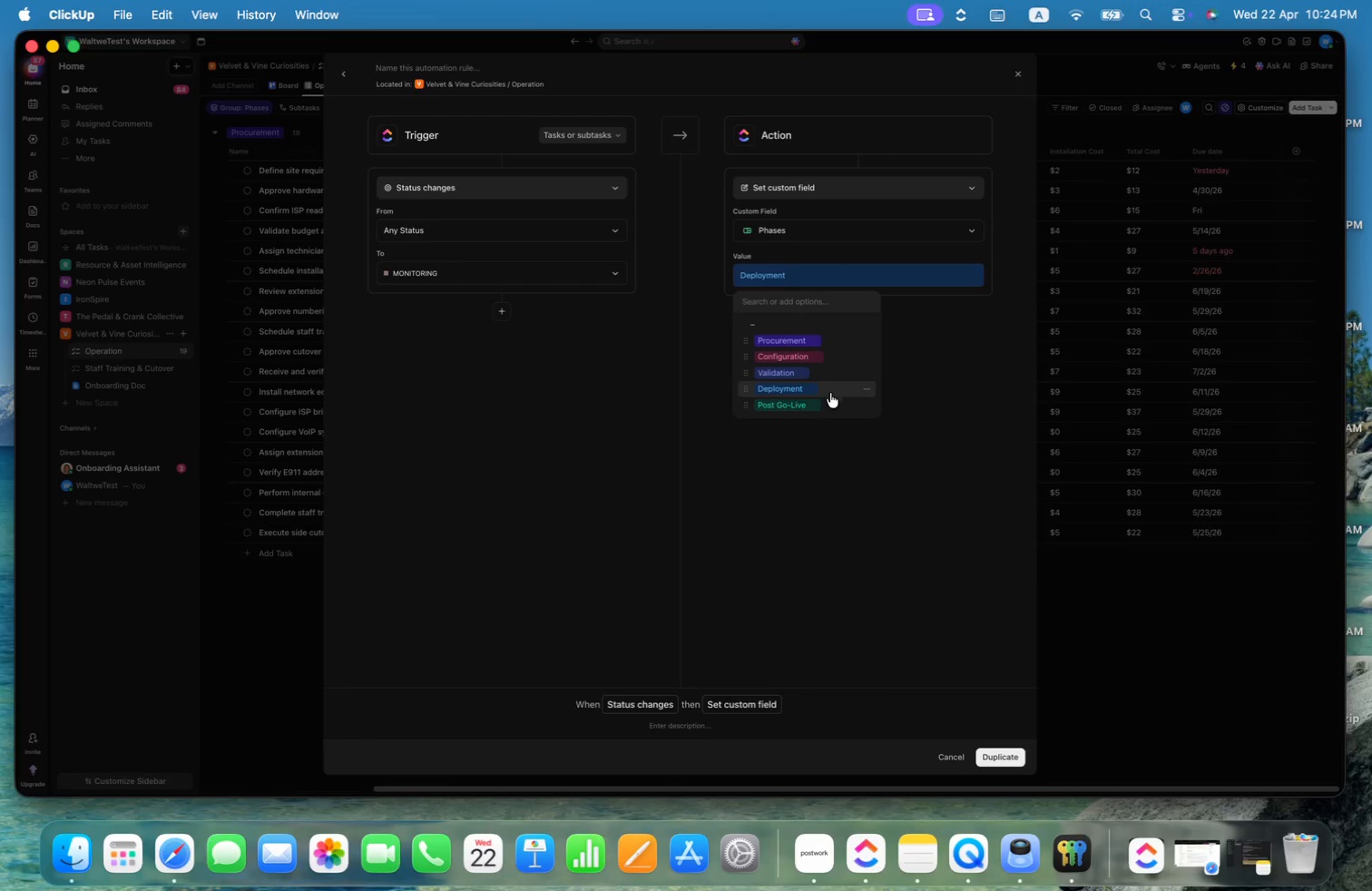 
left_click([821, 406])
 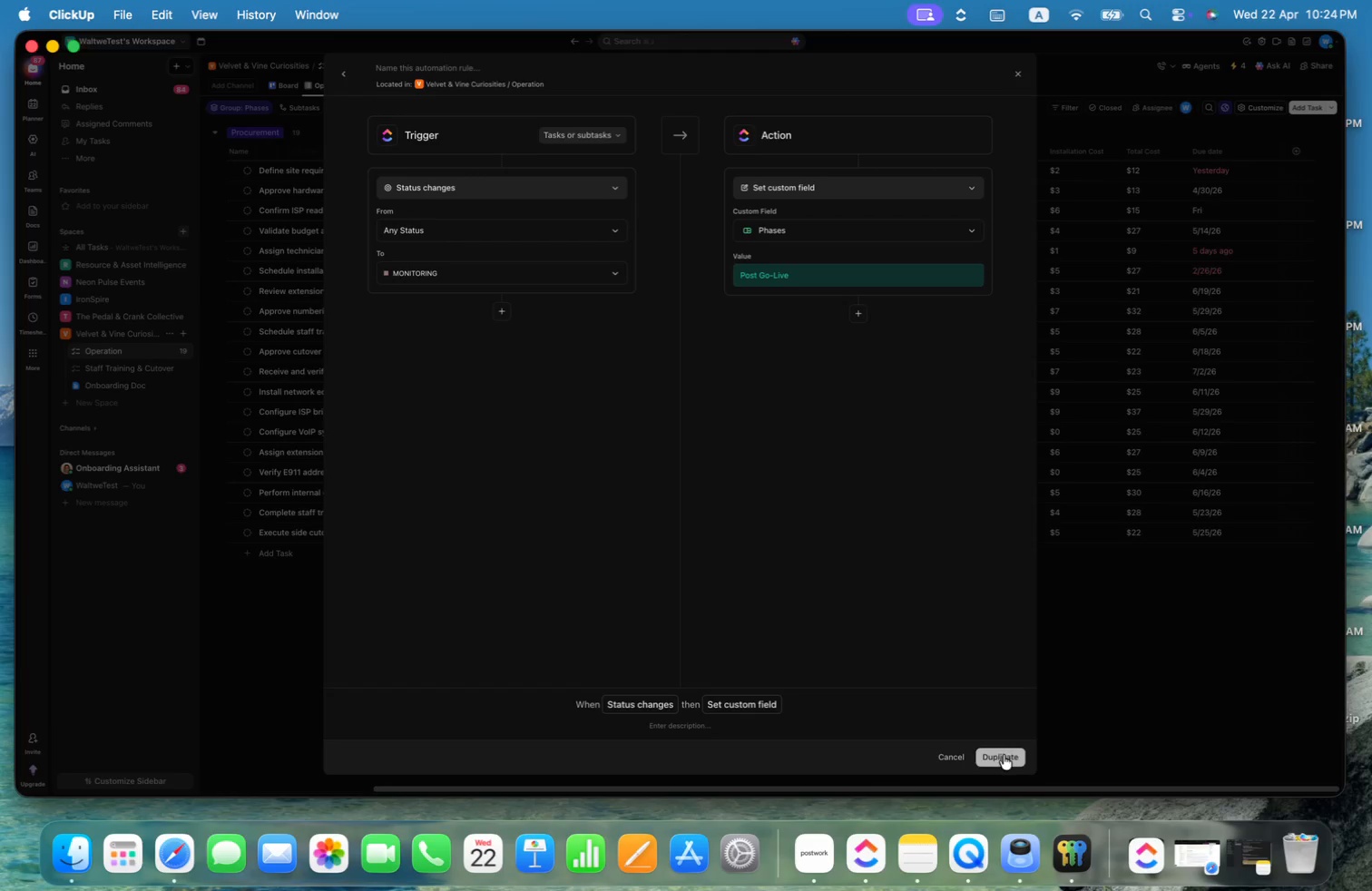 
left_click([1004, 755])
 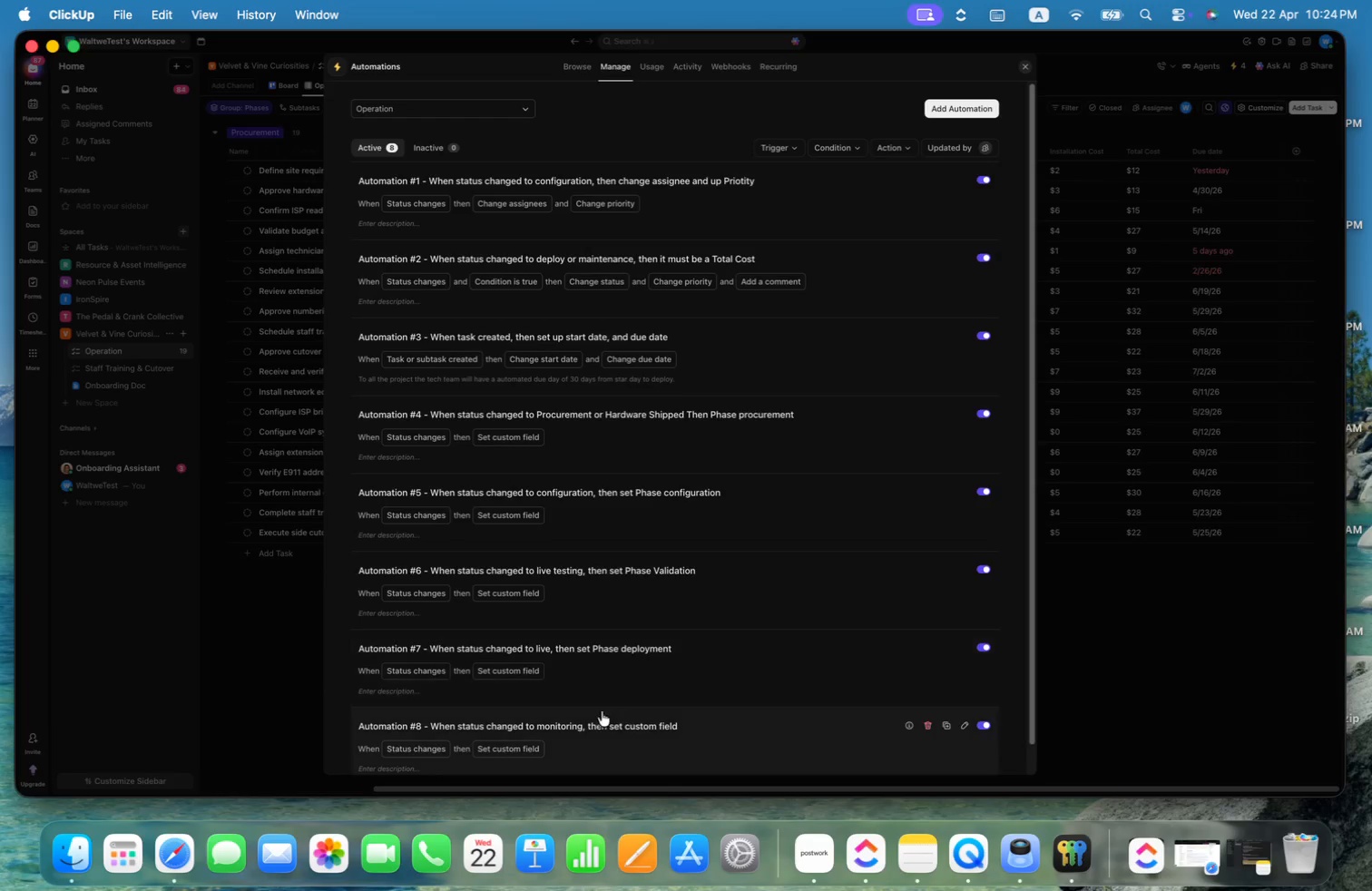 
scroll: coordinate [638, 707], scroll_direction: down, amount: 23.0
 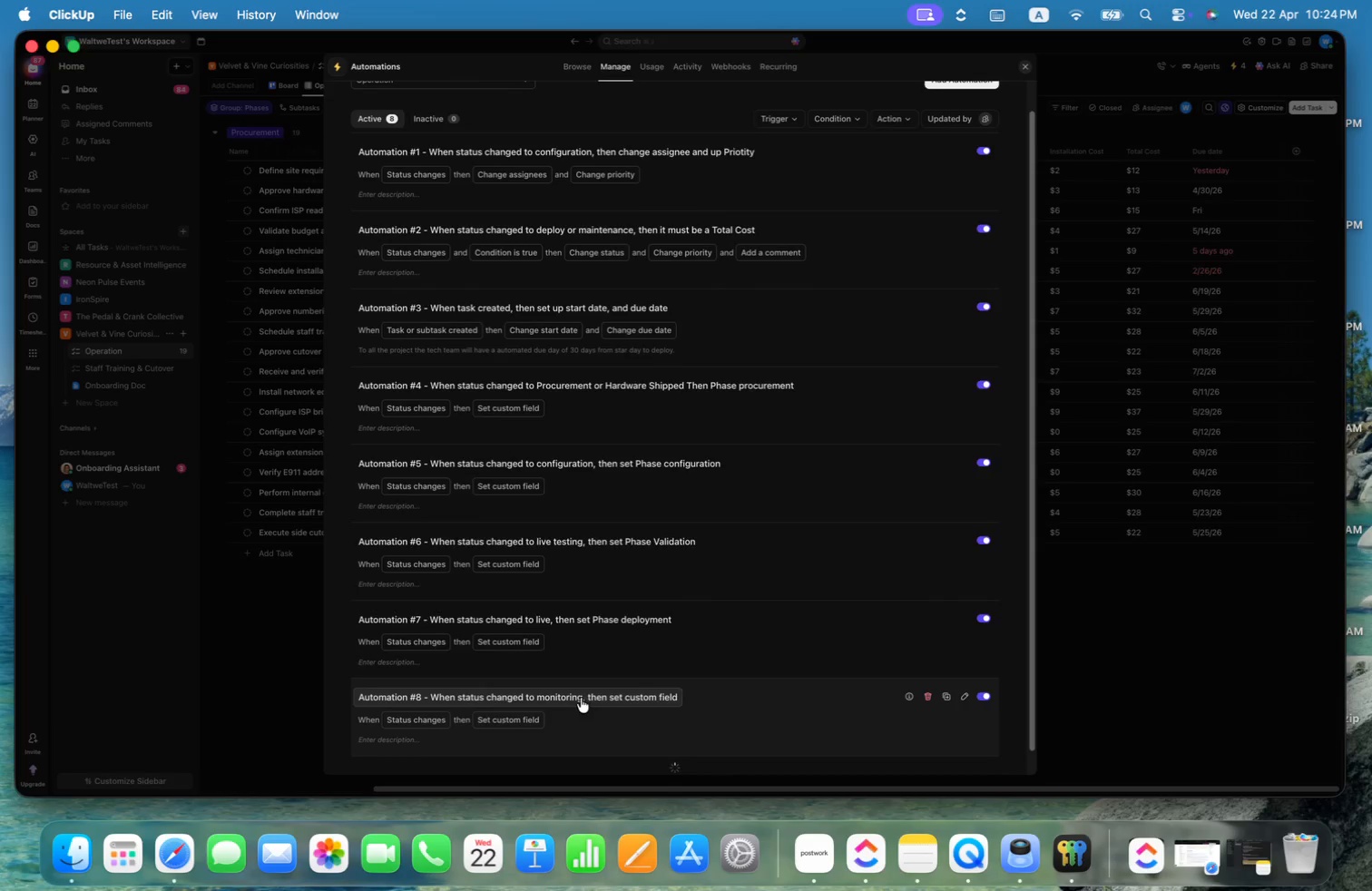 
left_click([581, 697])
 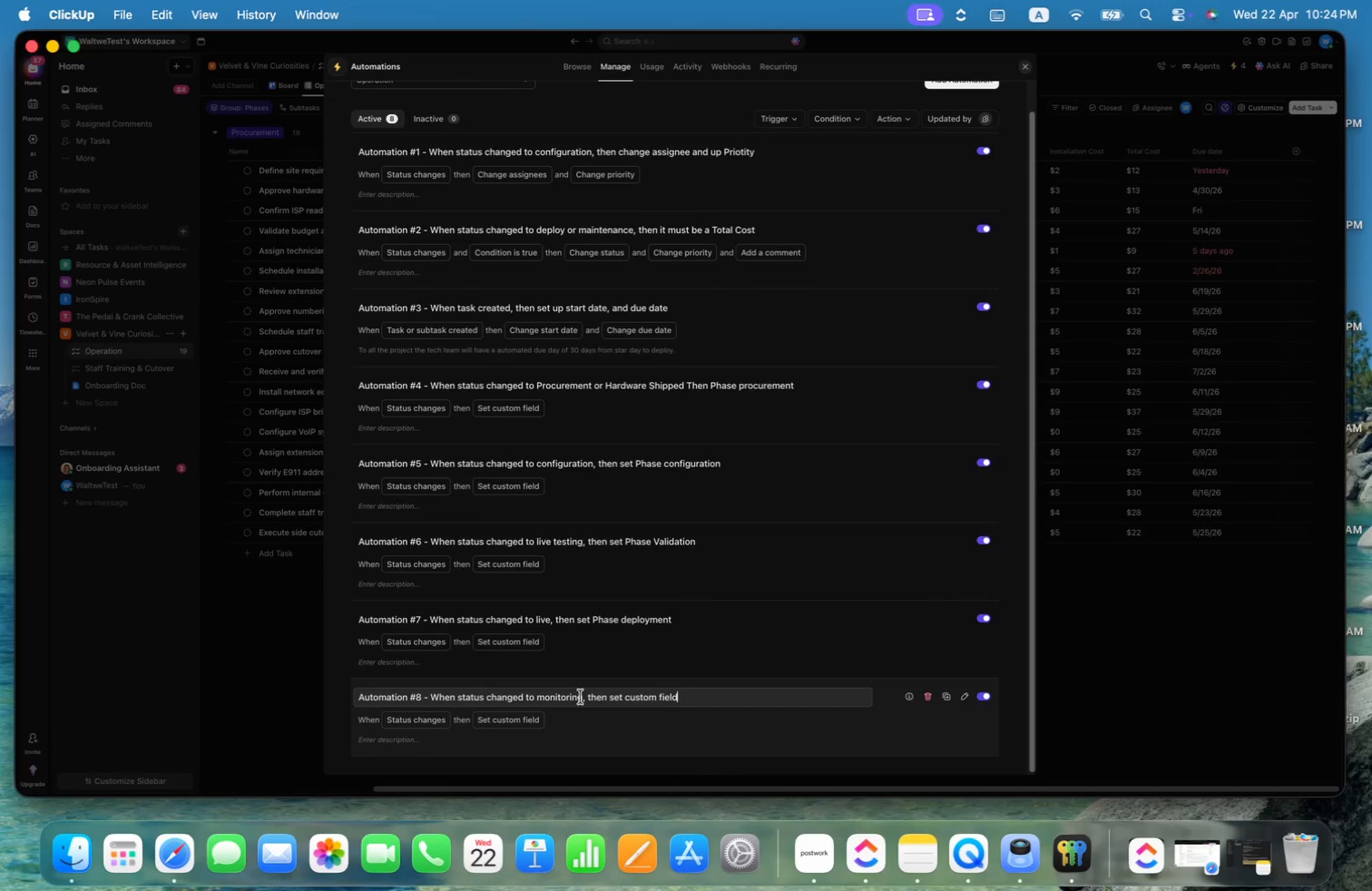 
key(Alt+Shift+ArrowLeft)
 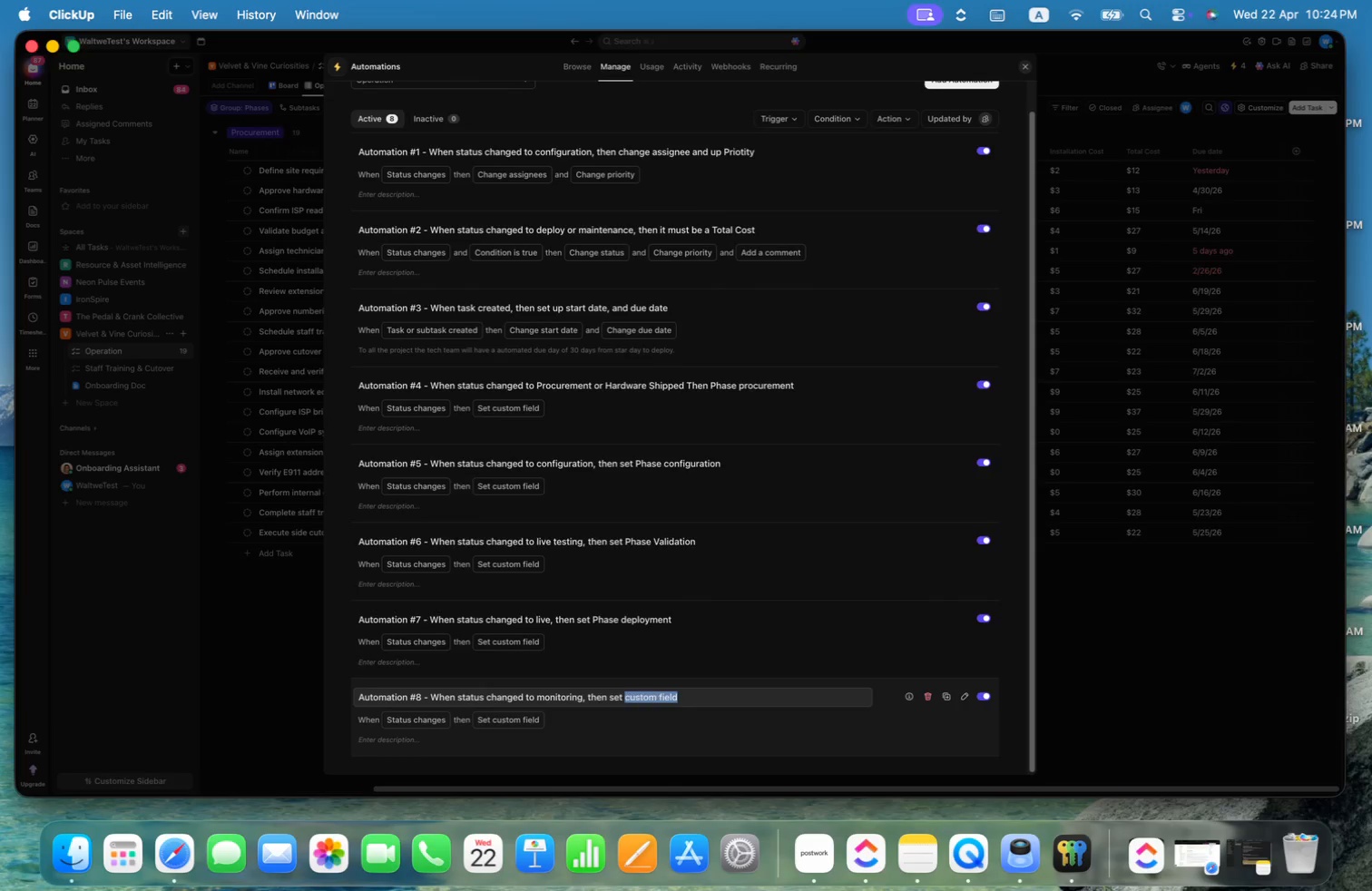 
key(Alt+Shift+ArrowLeft)
 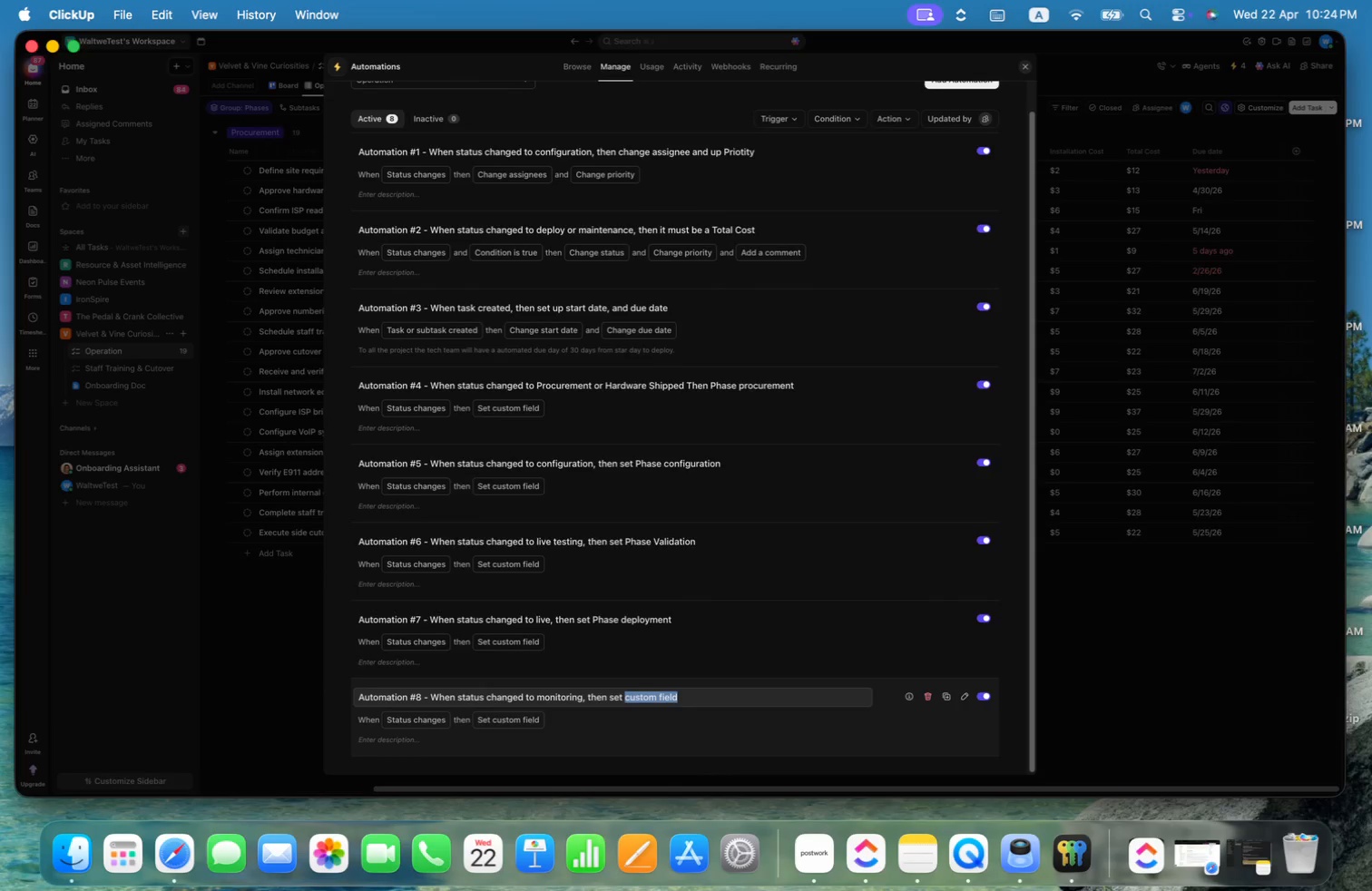 
type(Phase Post Ploy)
 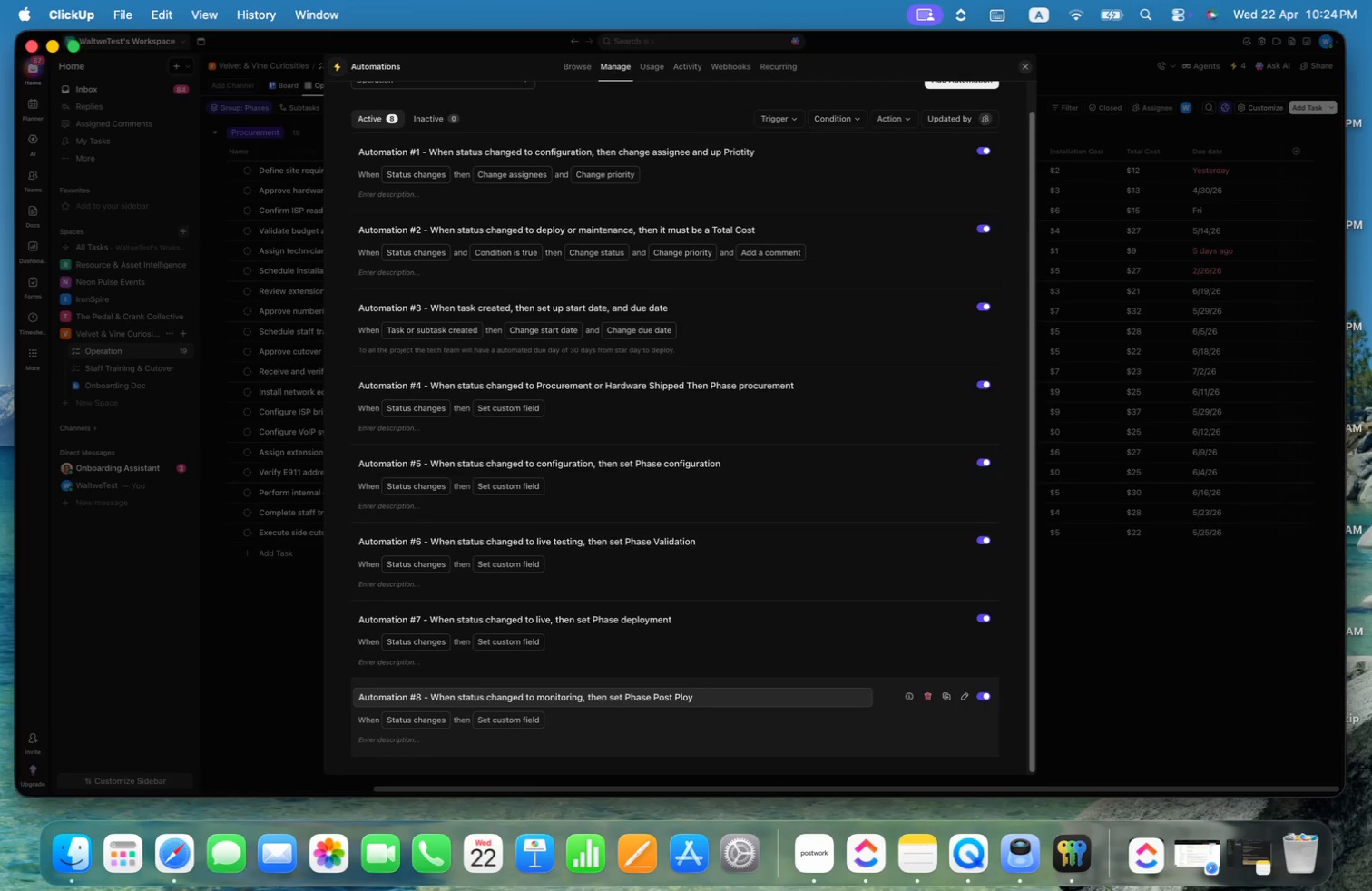 
key(Alt+Shift+ArrowLeft)
 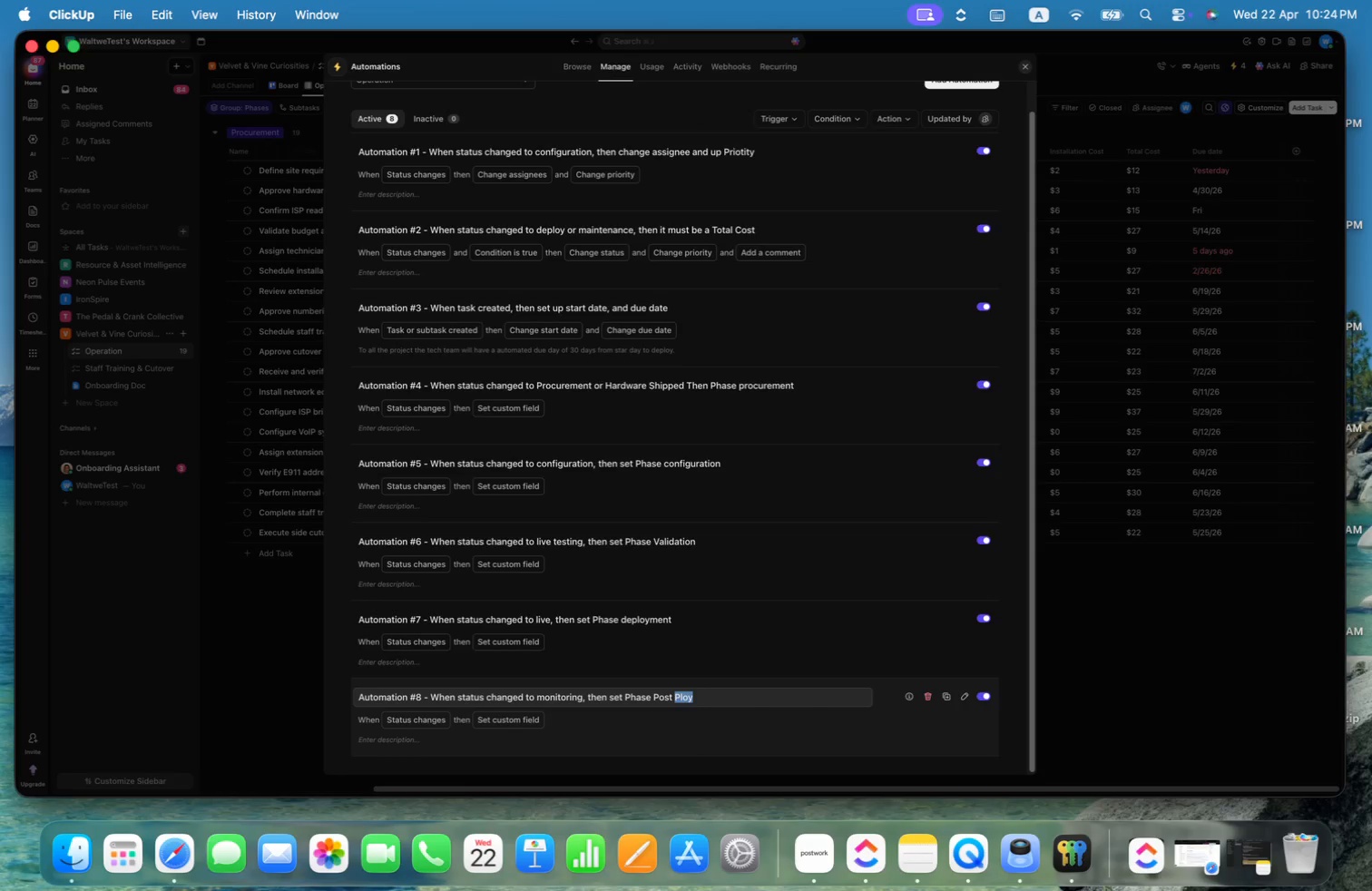 
type(Go Live)
 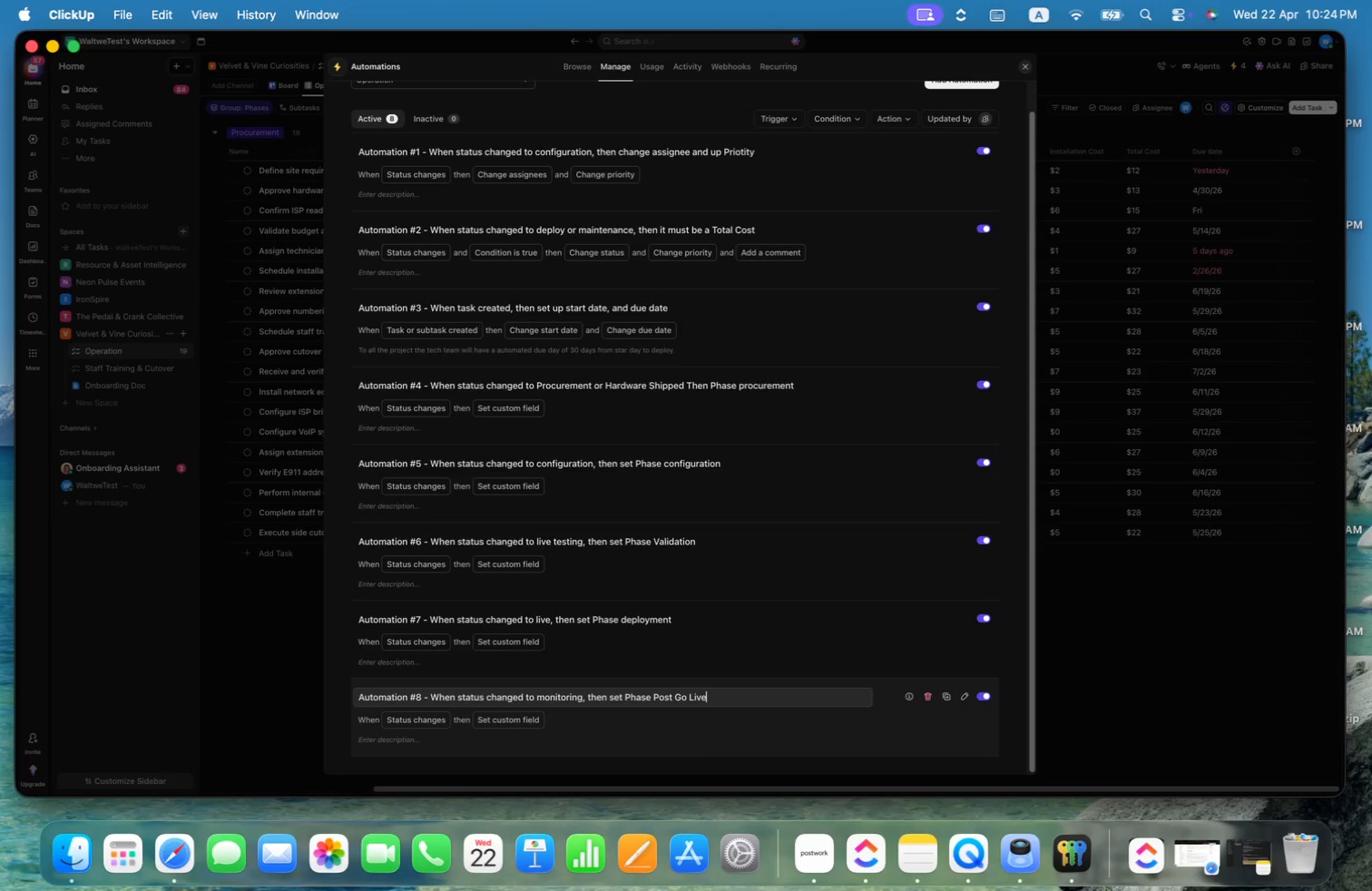 
key(Enter)
 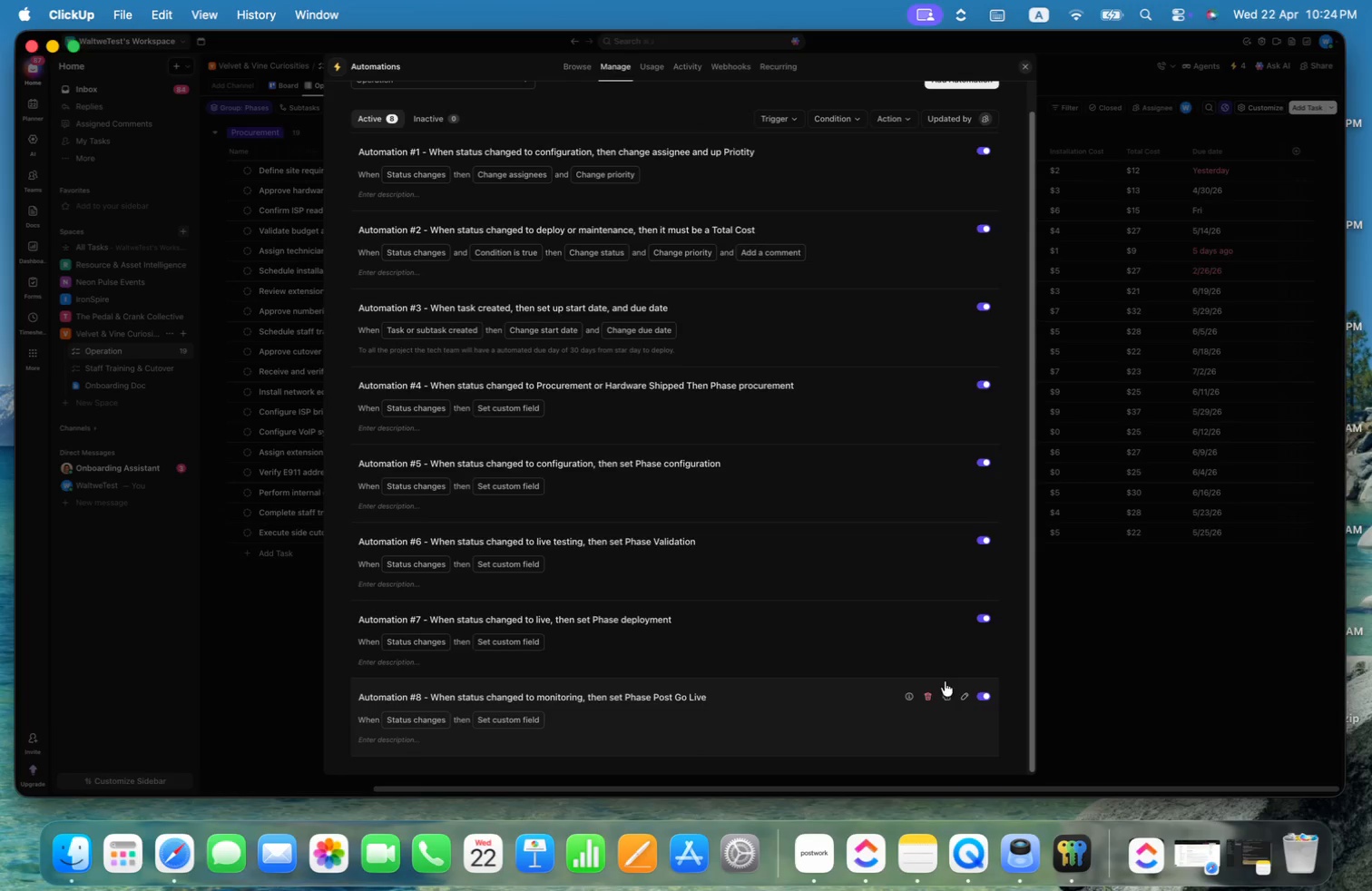 
left_click([1170, 691])
 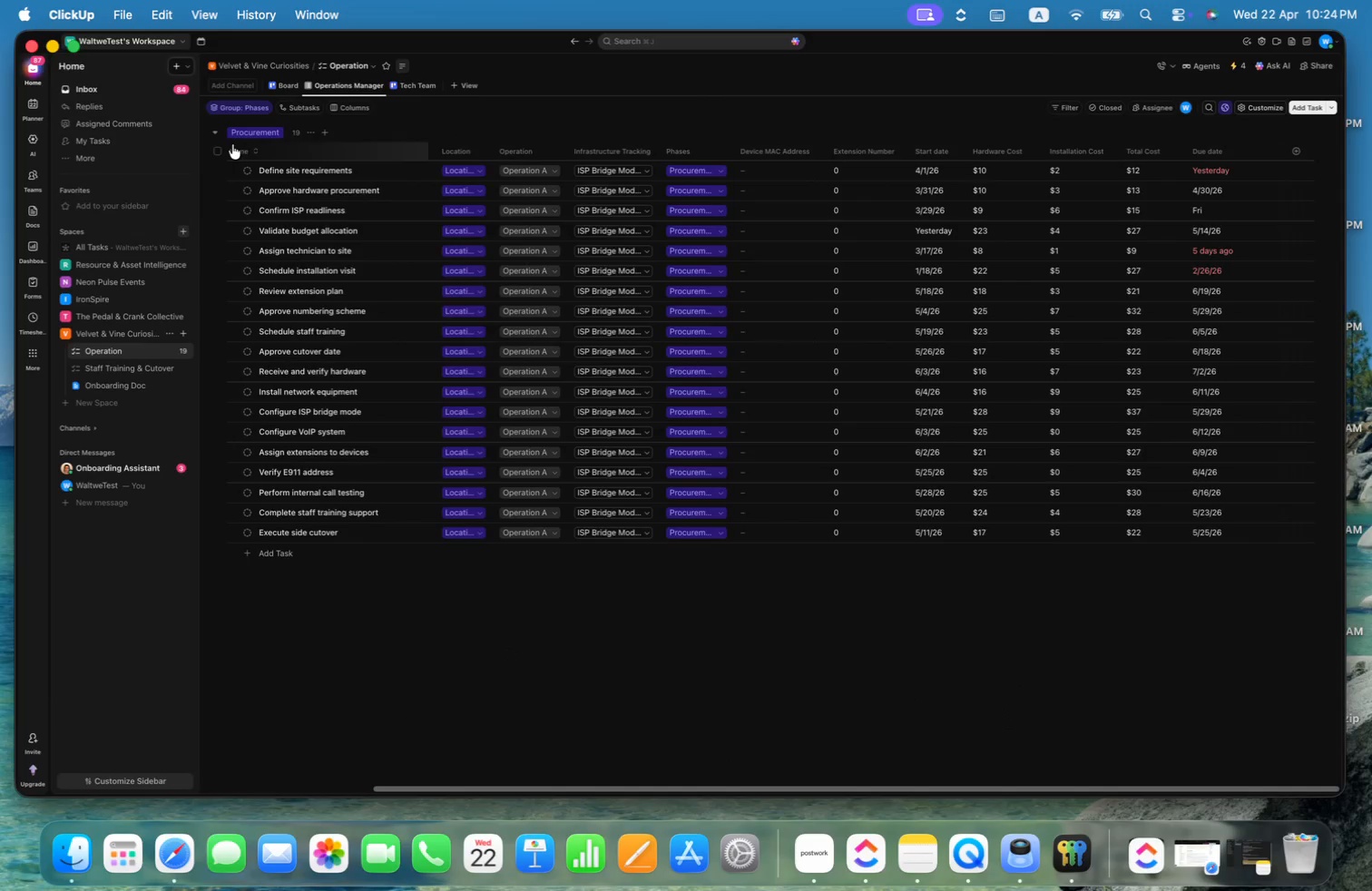 
left_click([221, 152])
 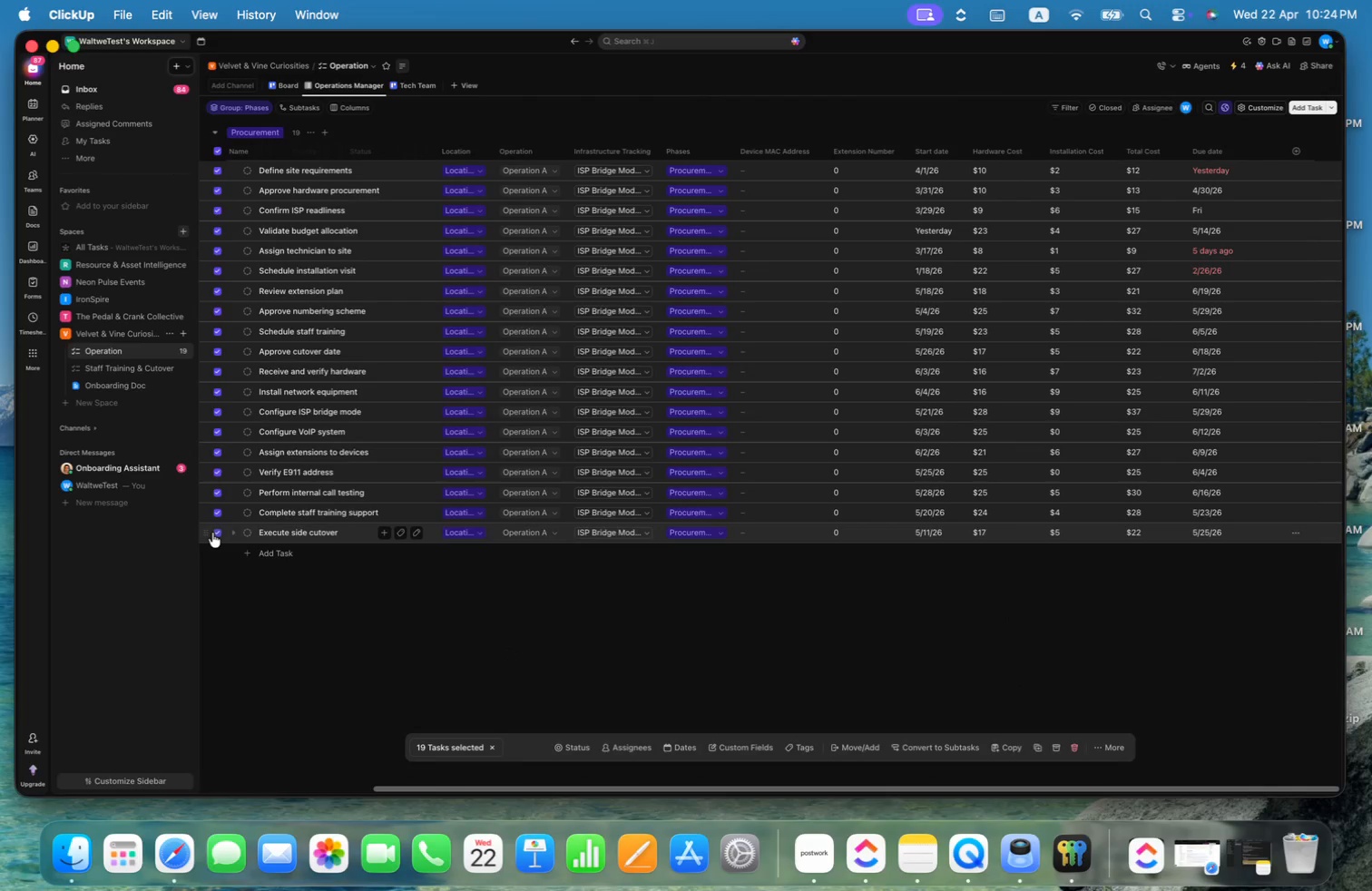 
left_click([221, 516])
 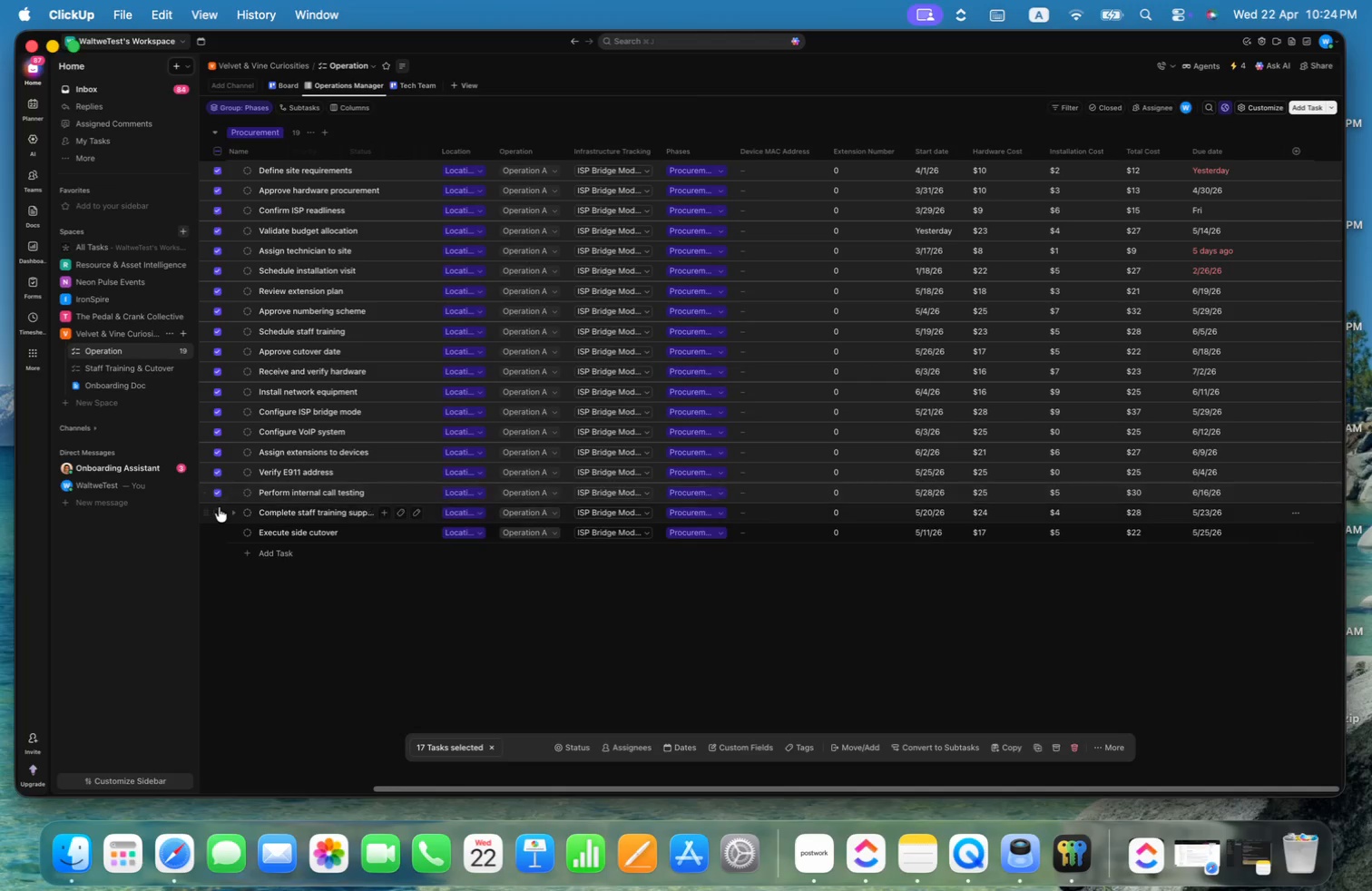 
left_click([218, 495])
 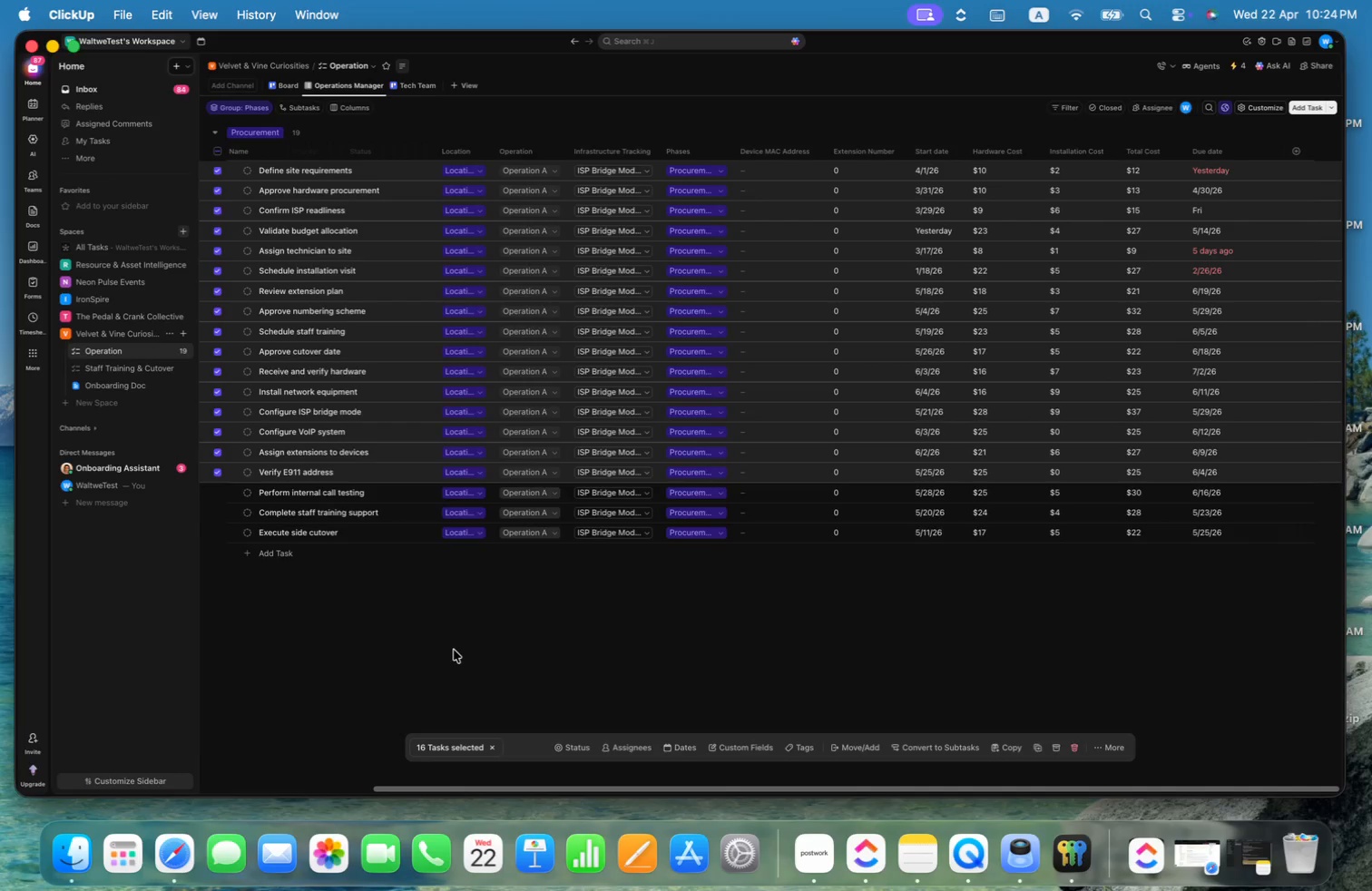 
key(Meta+5)
 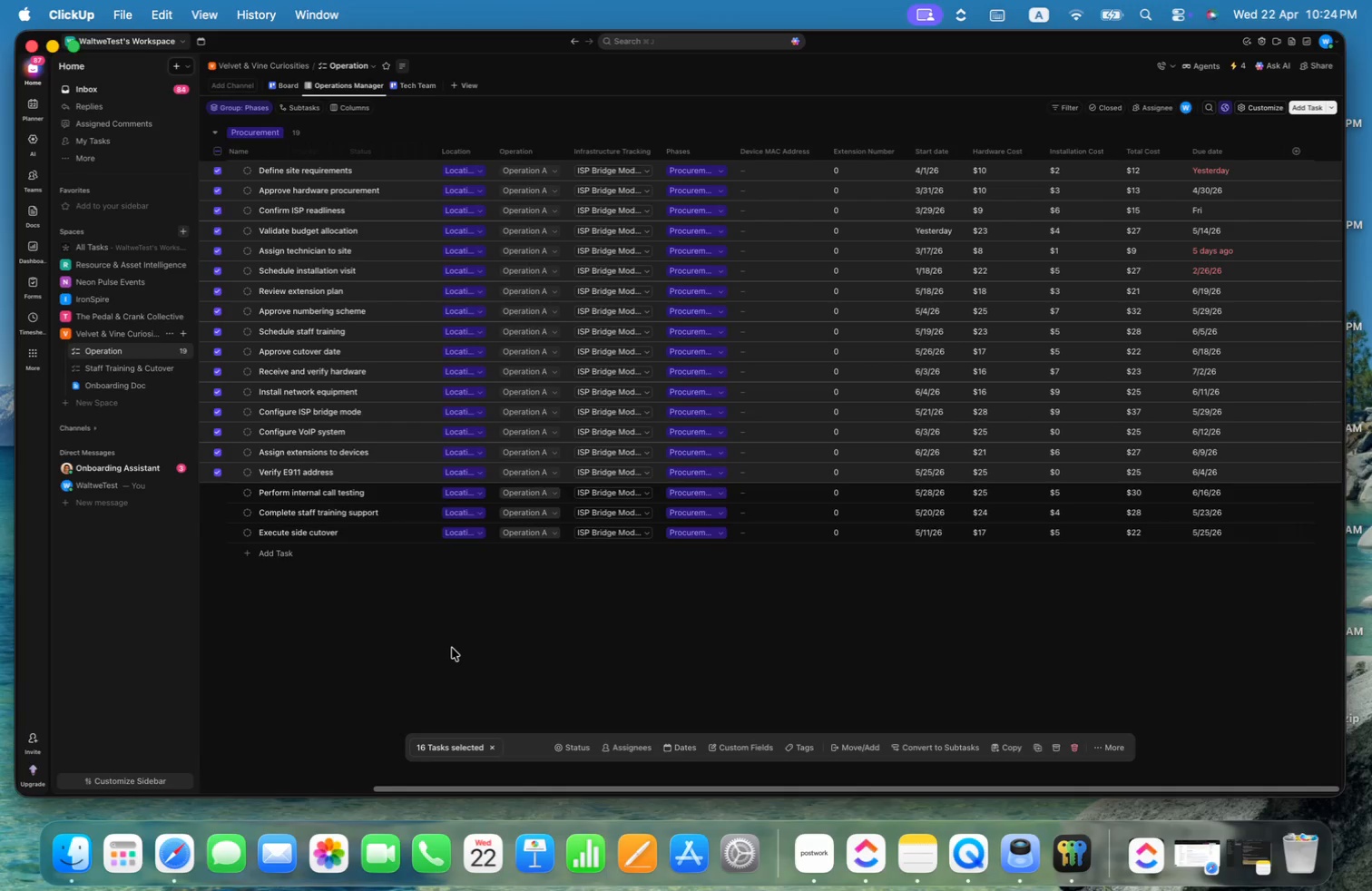 
key(Control+Meta+5)
 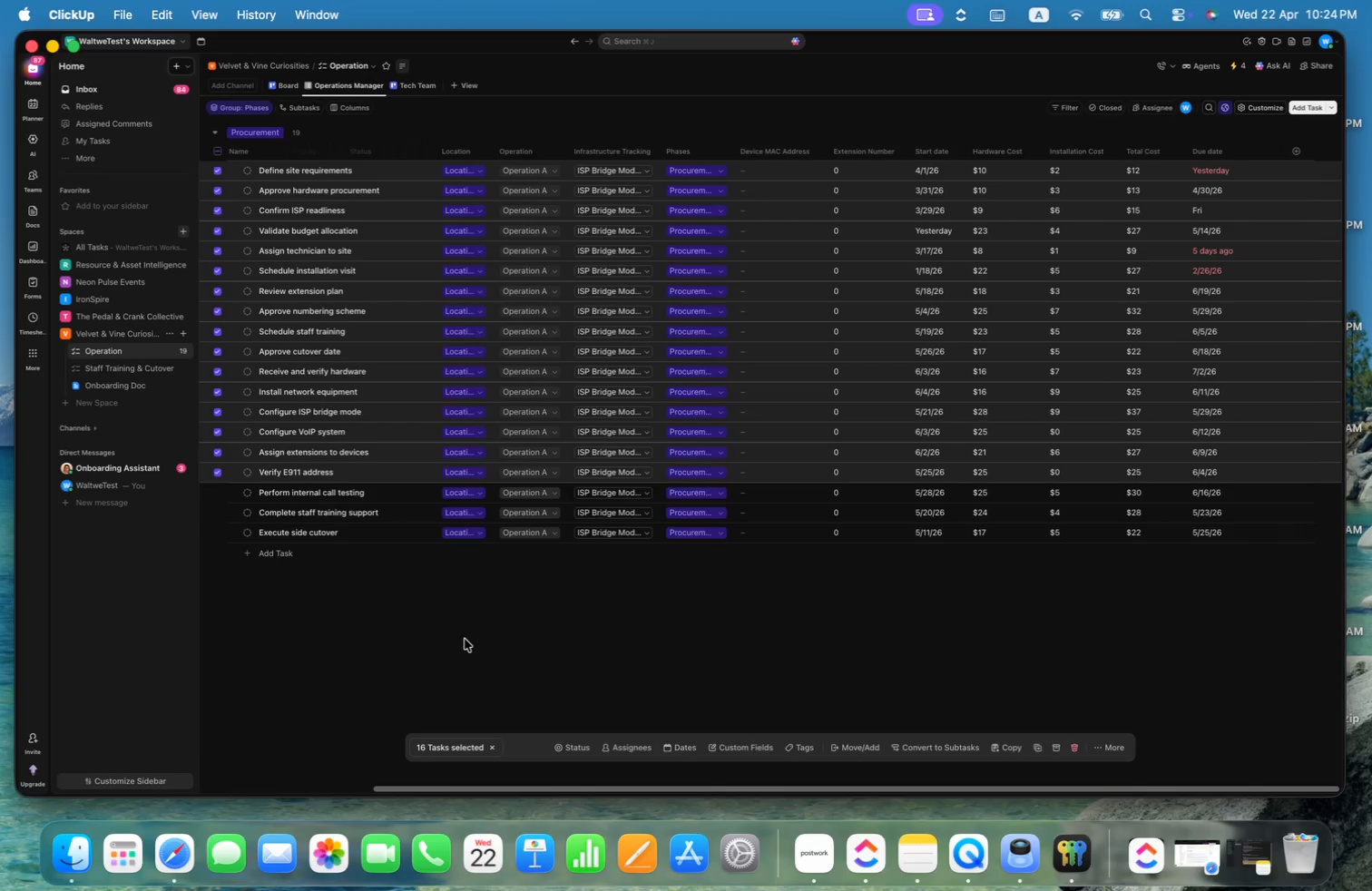 
left_click([465, 639])
 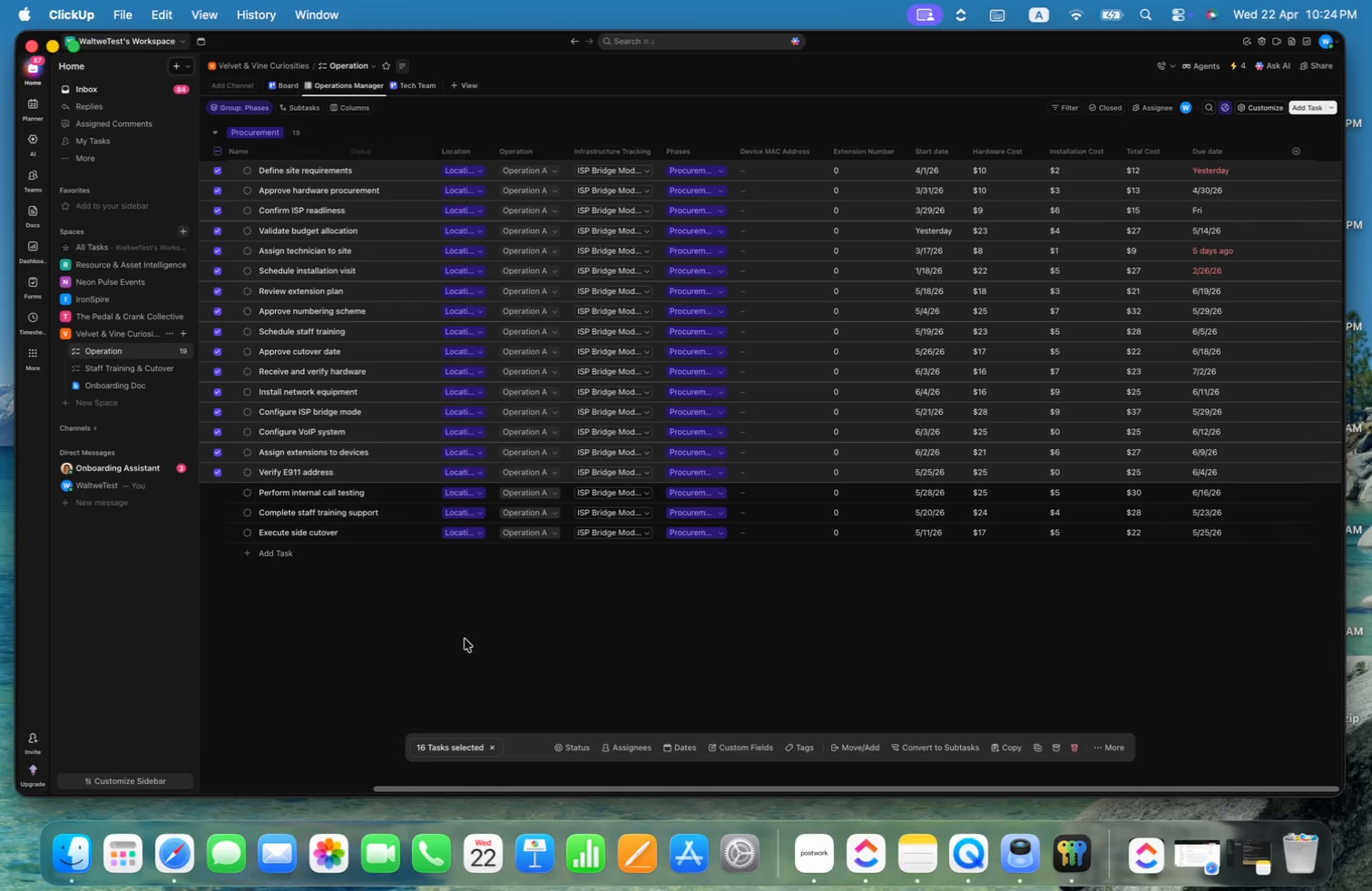 
key(Control+Meta+5)
 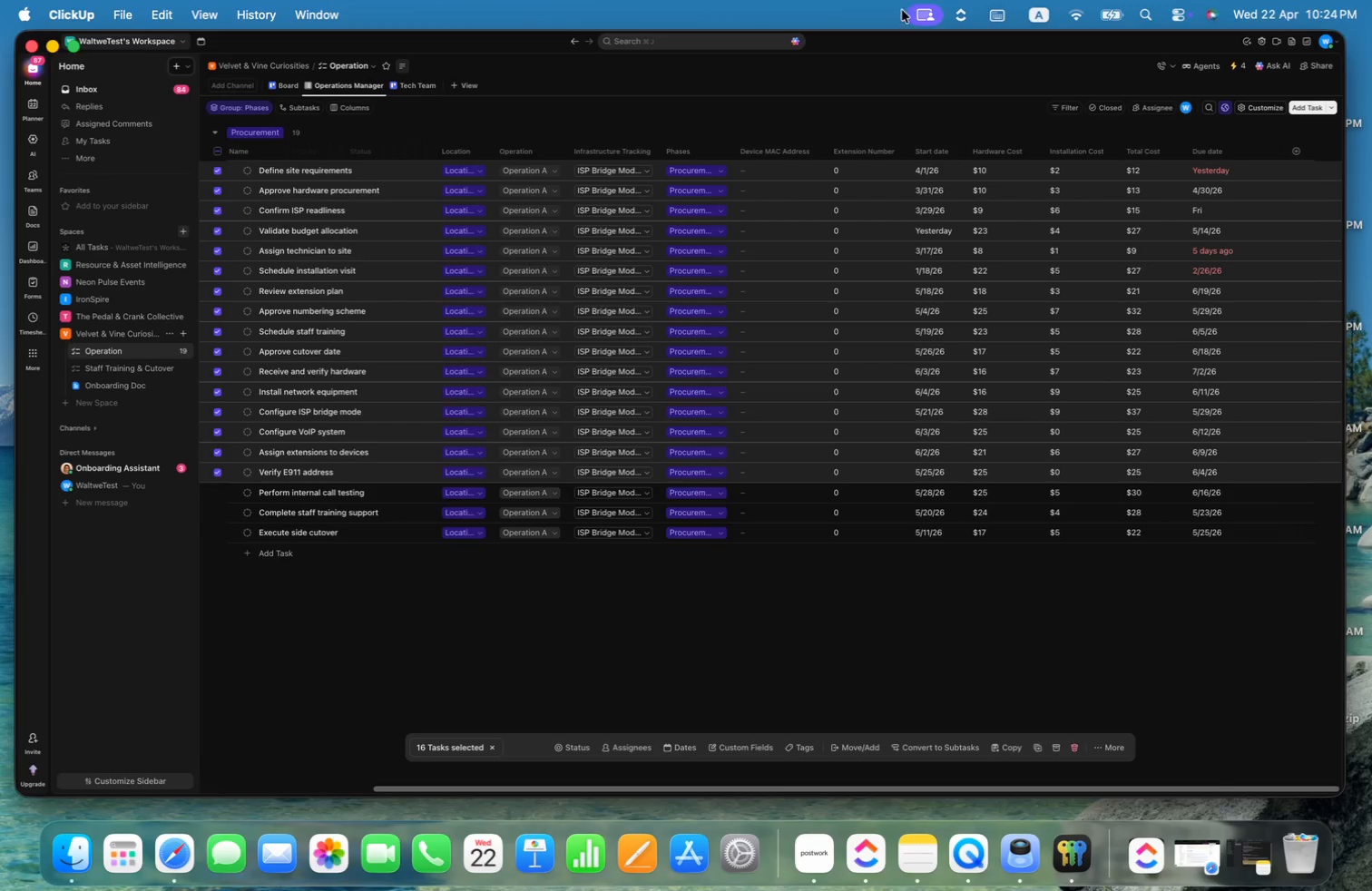 
left_click([925, 15])
 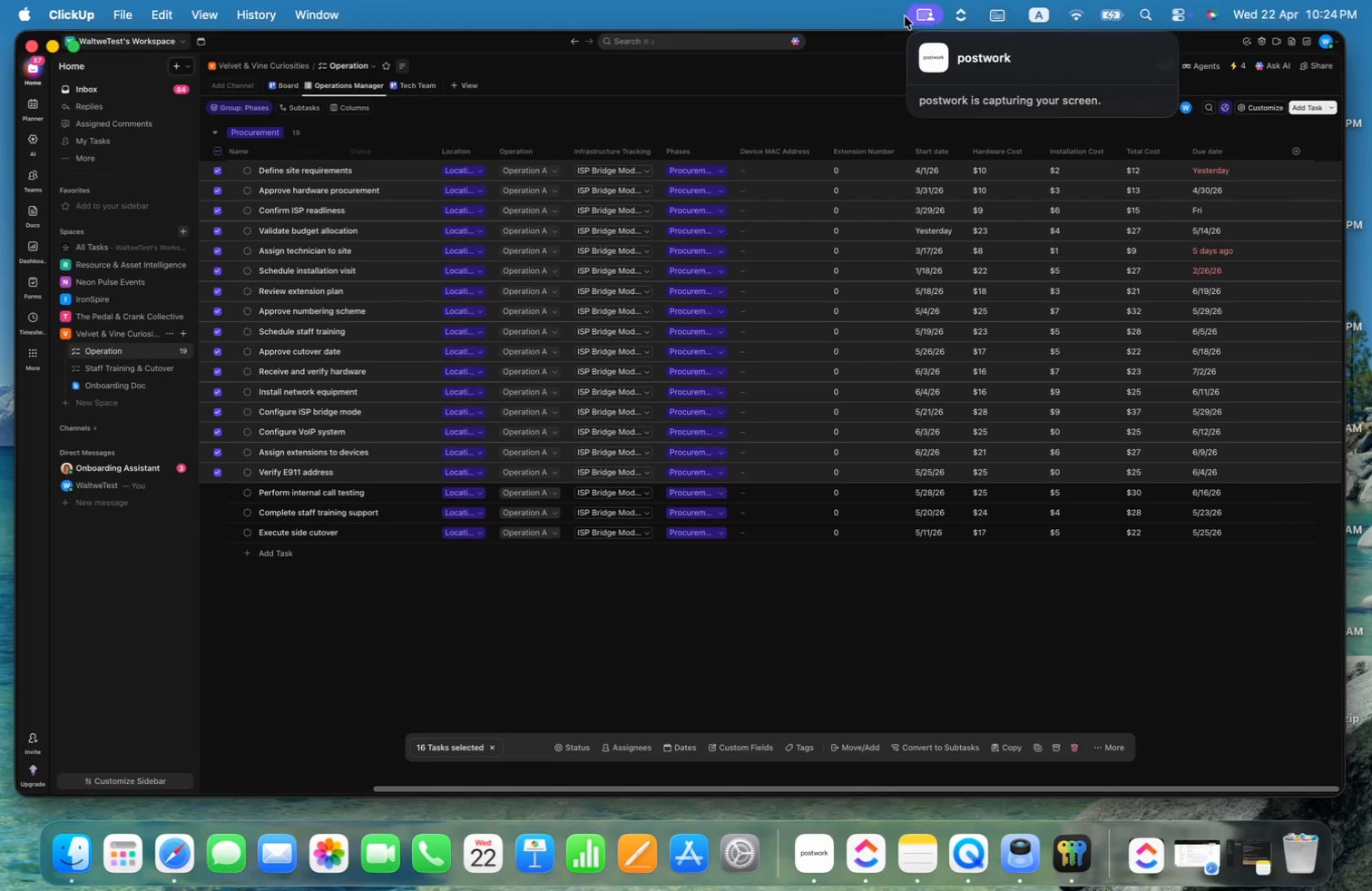 
left_click([870, 16])
 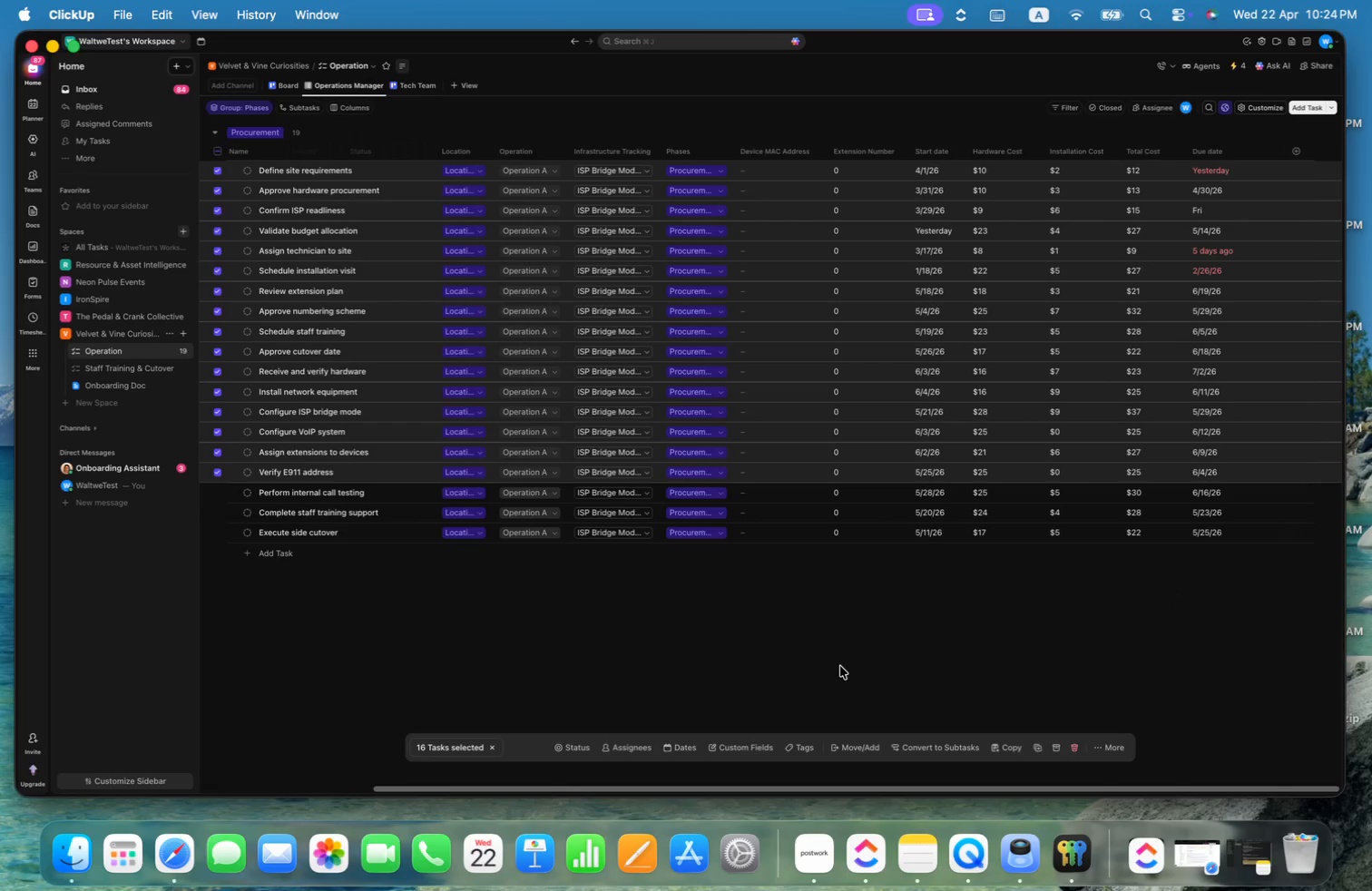 
left_click([834, 672])
 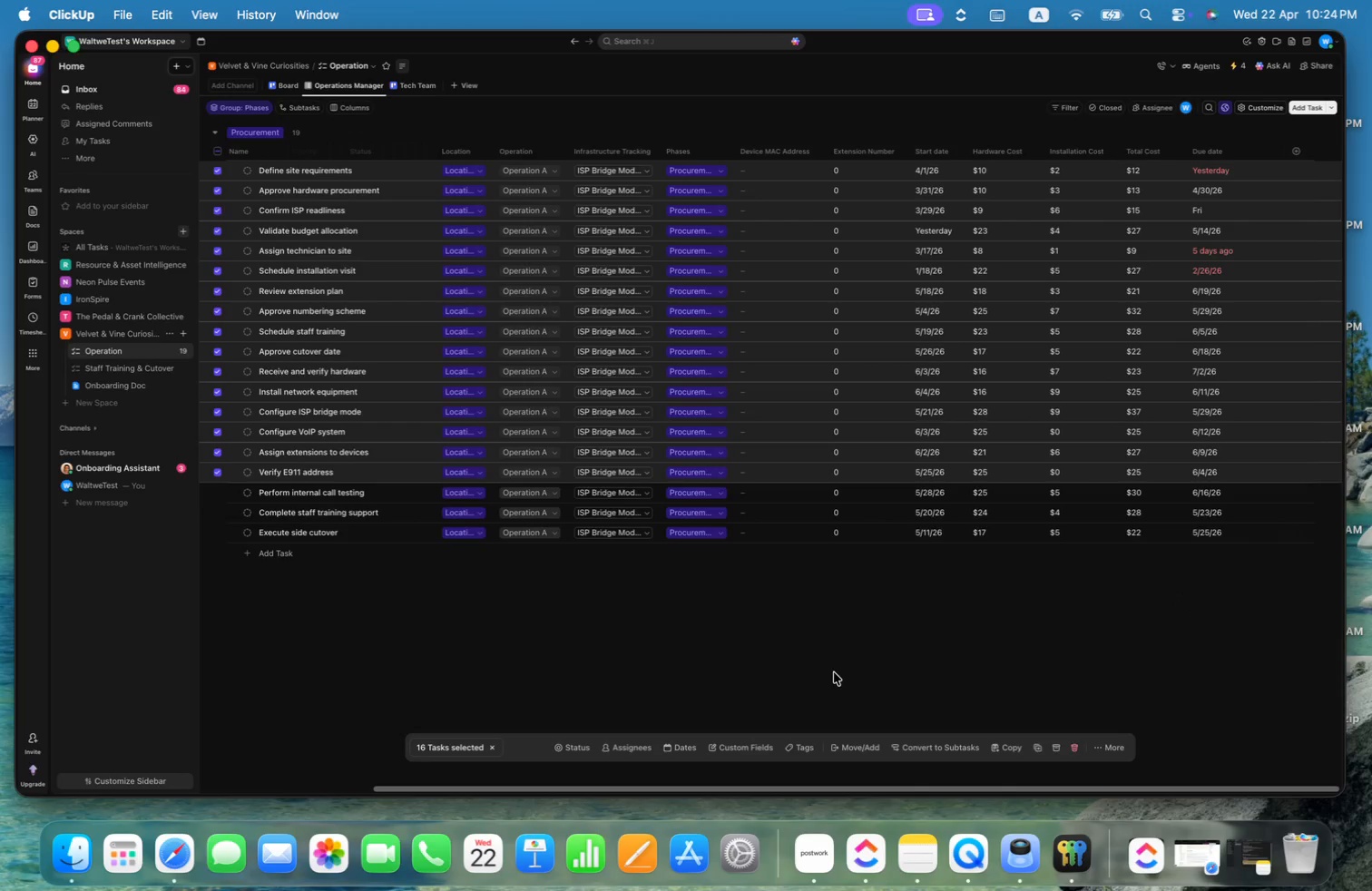 
key(Control+Meta+4)
 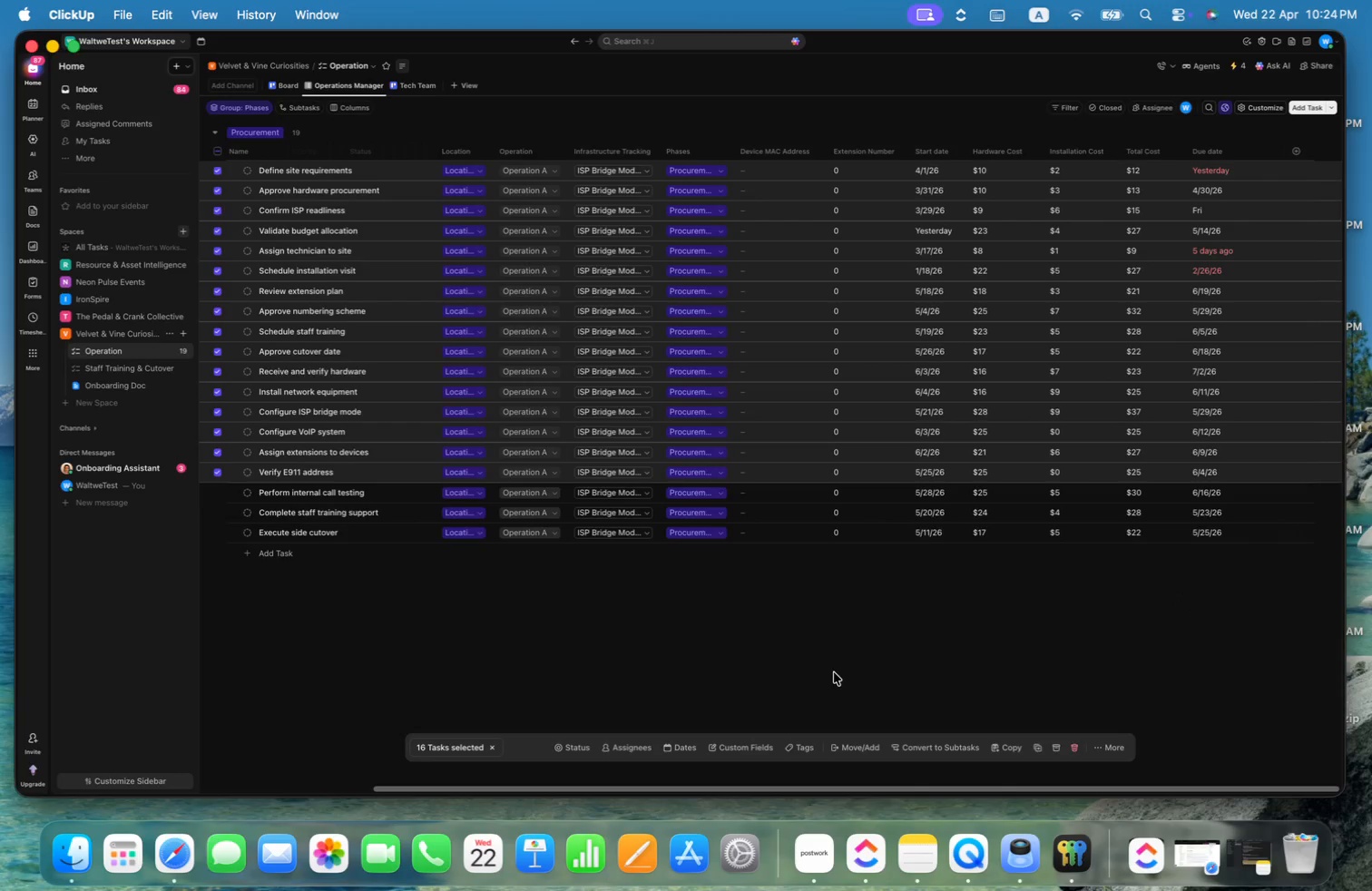 
key(Meta+5)
 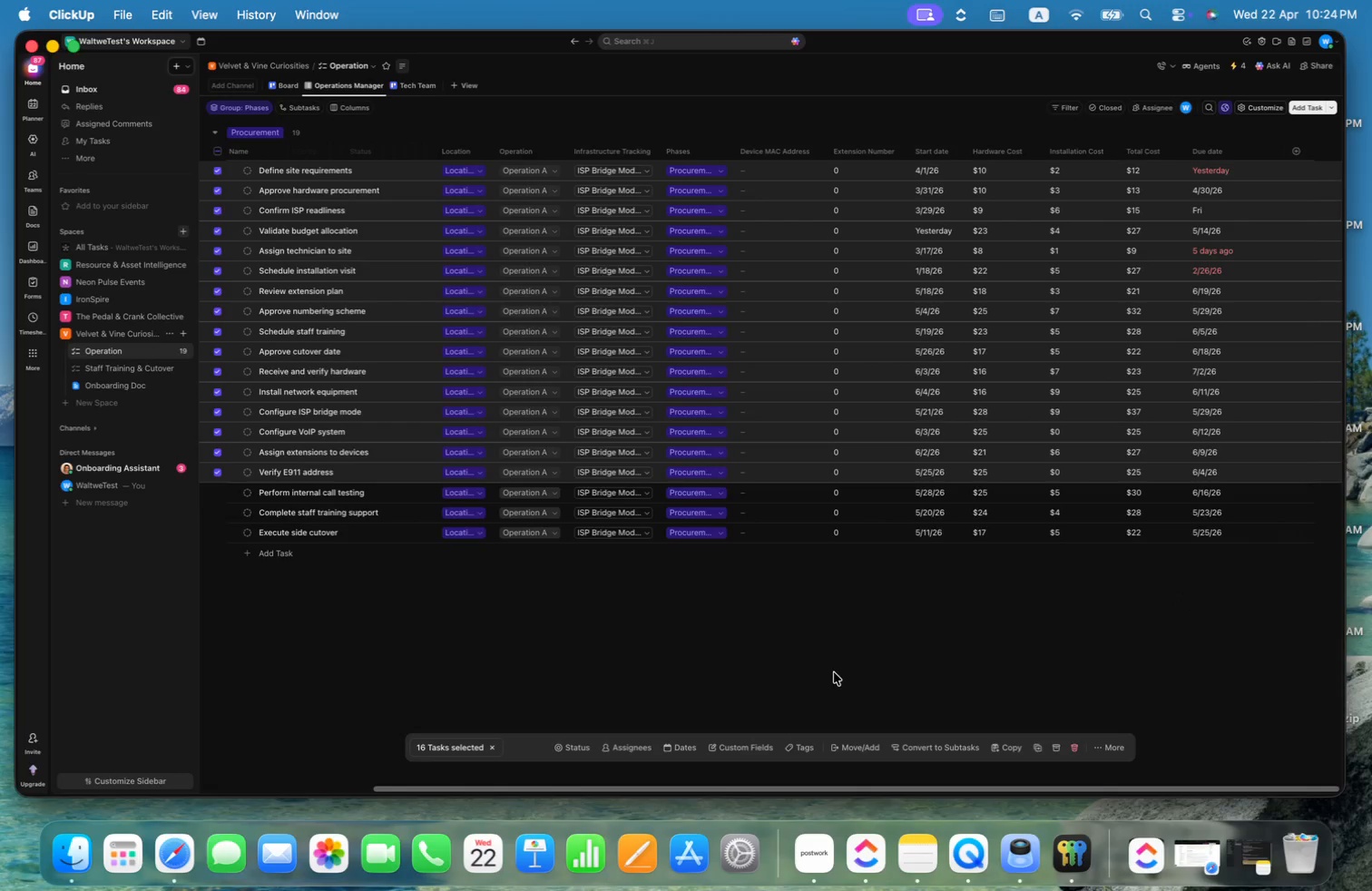 
key(Control+Meta+5)
 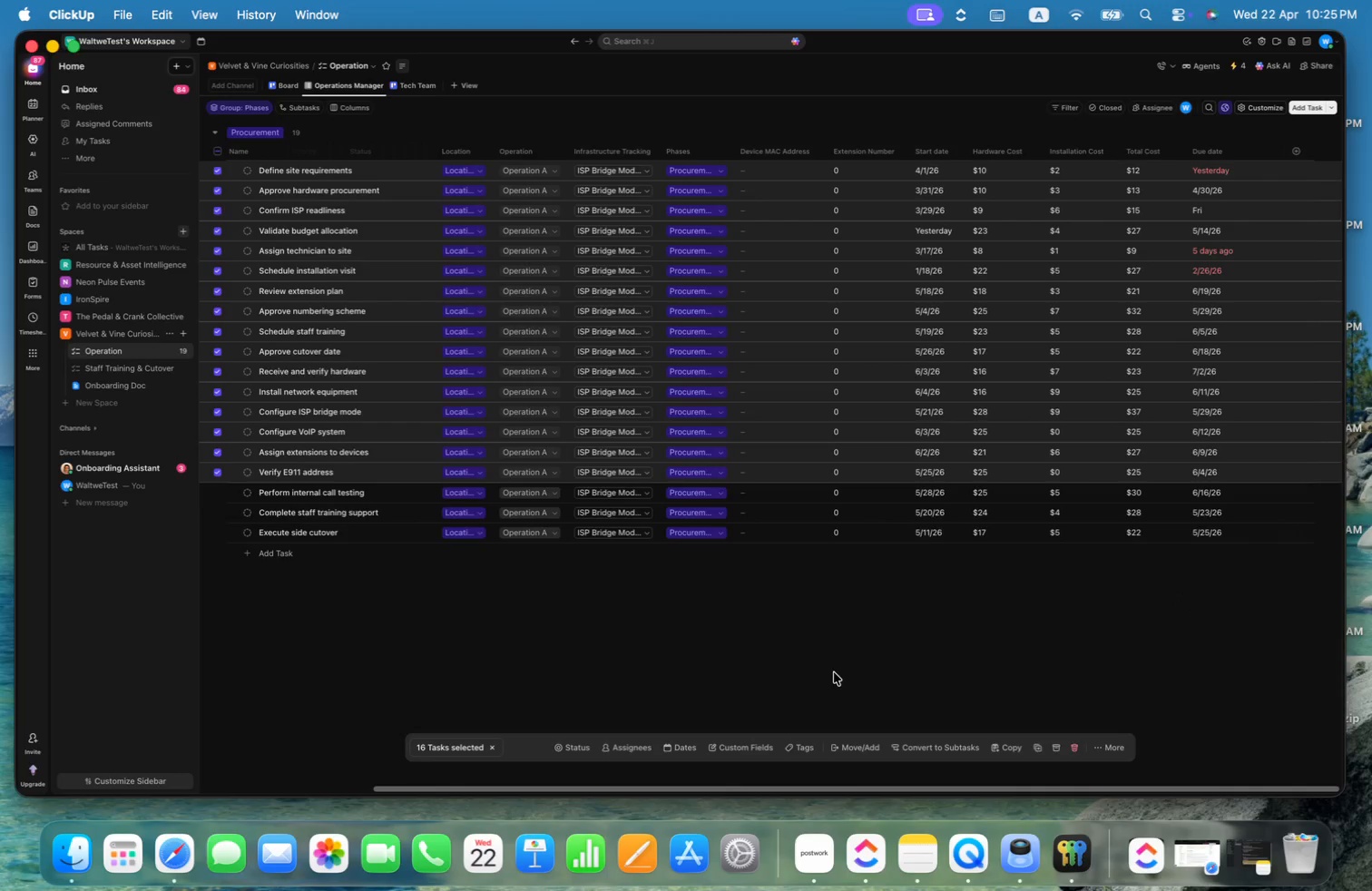 
left_click([834, 672])
 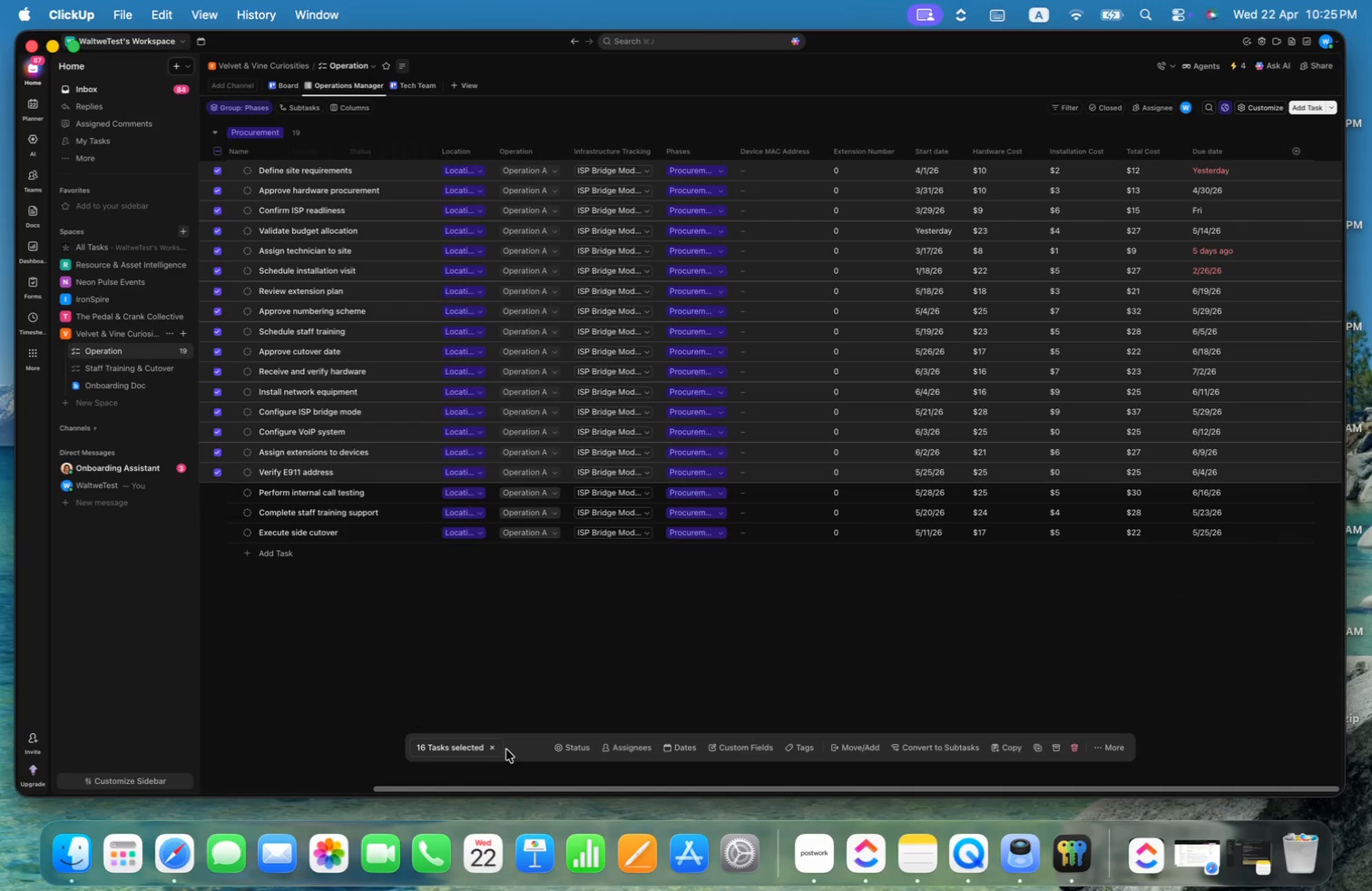 
left_click([493, 750])
 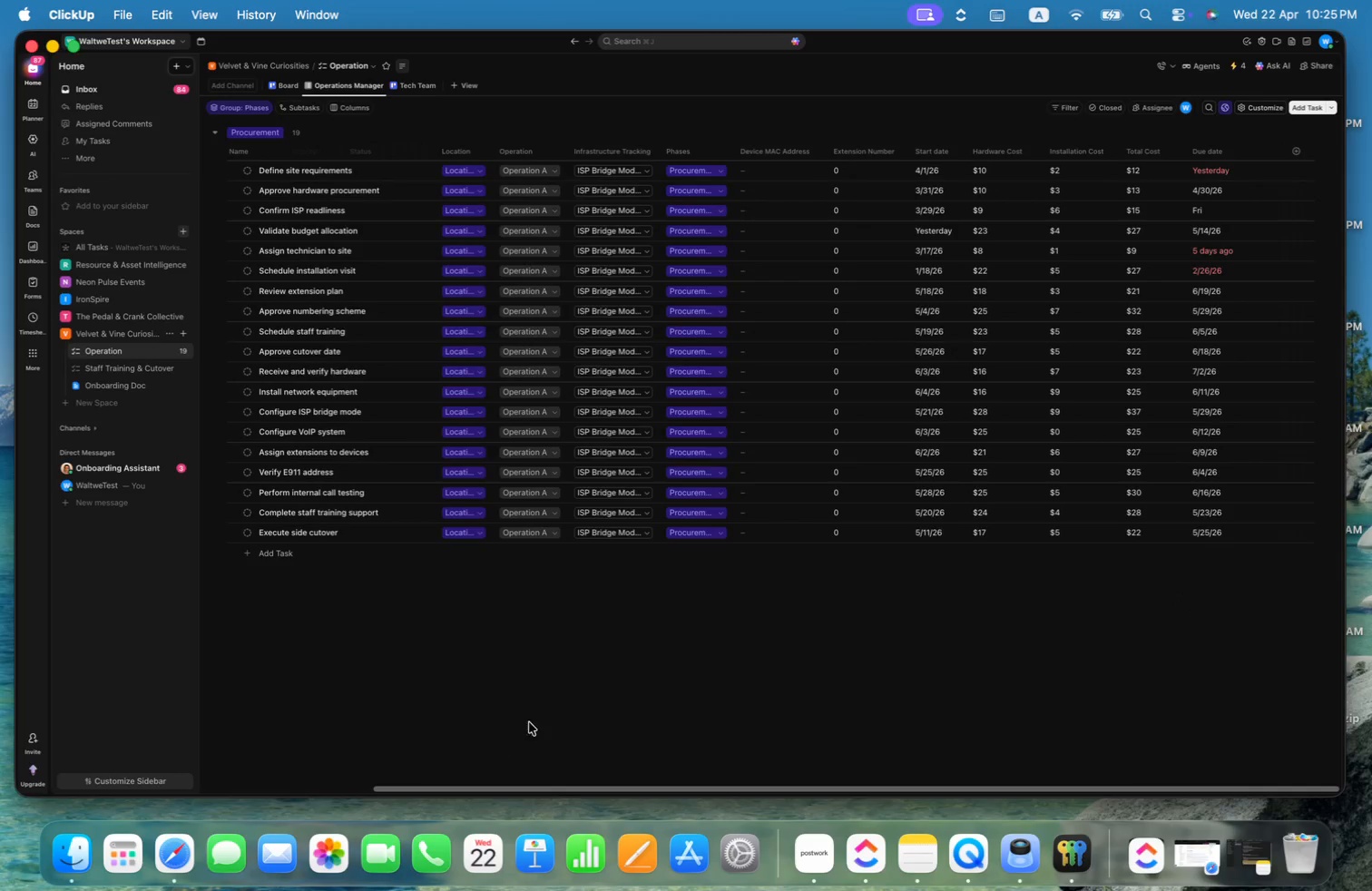 
left_click([556, 698])
 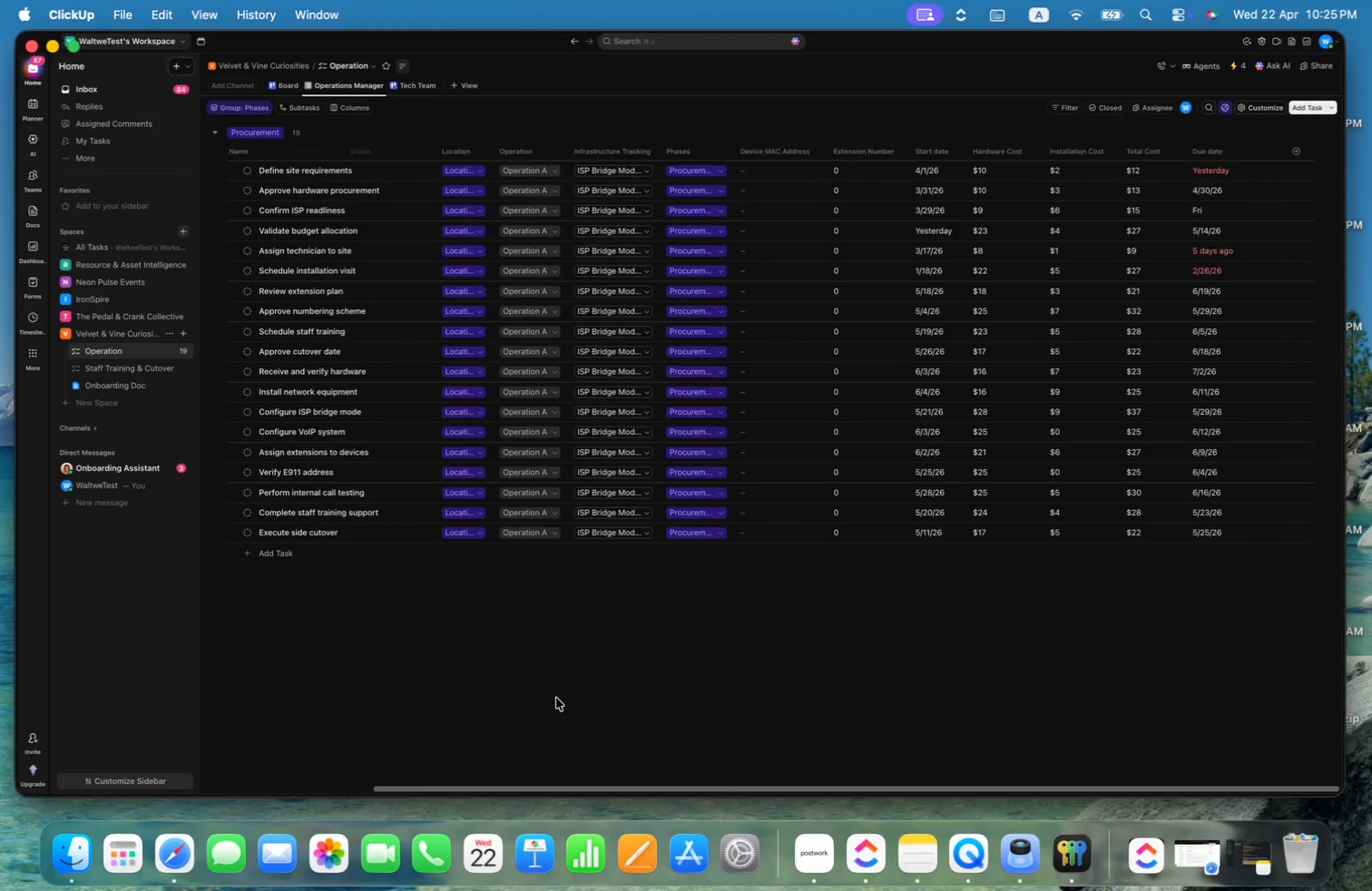 
key(Control+Meta+5)
 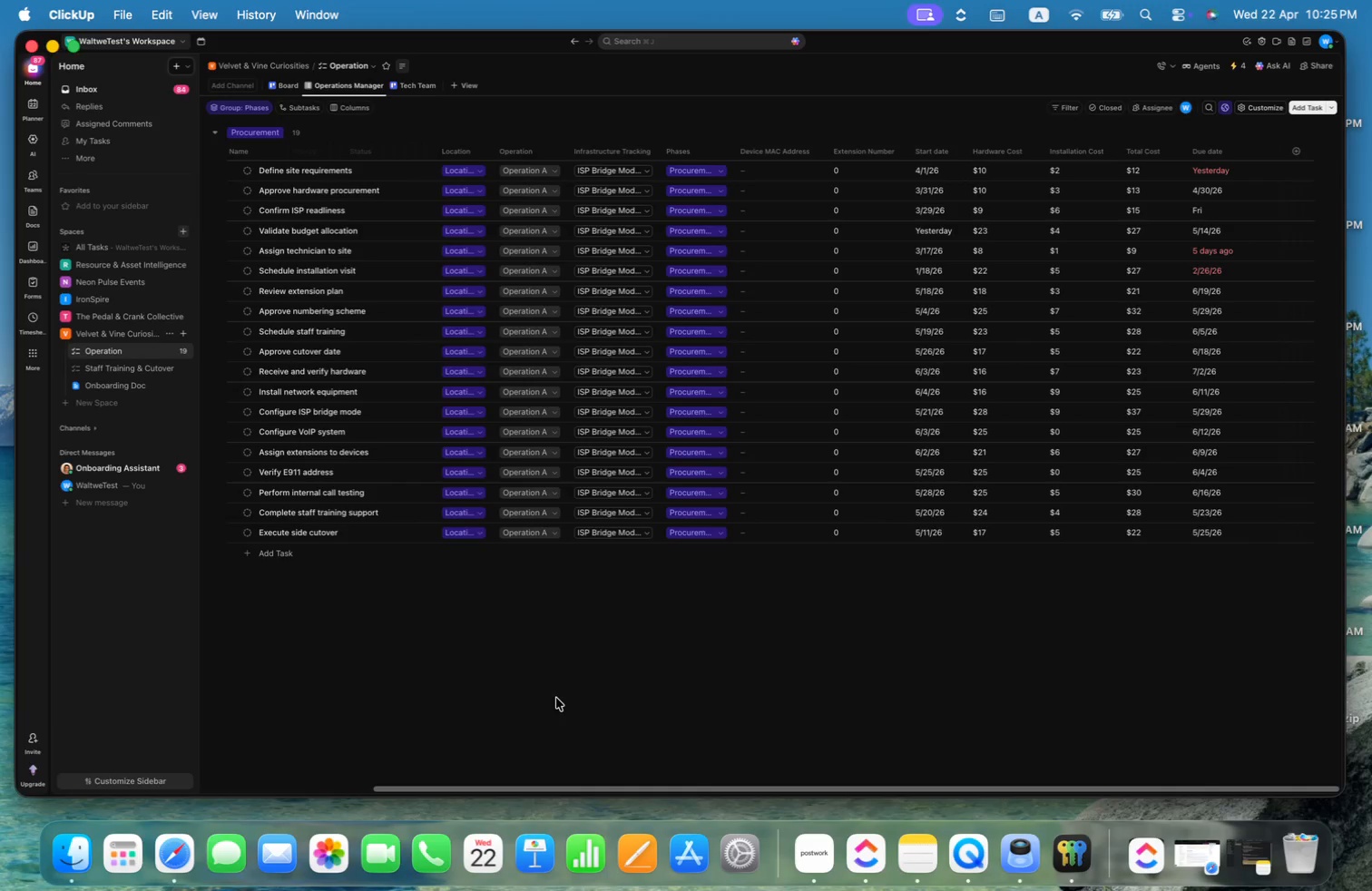 
key(Control+Meta+4)
 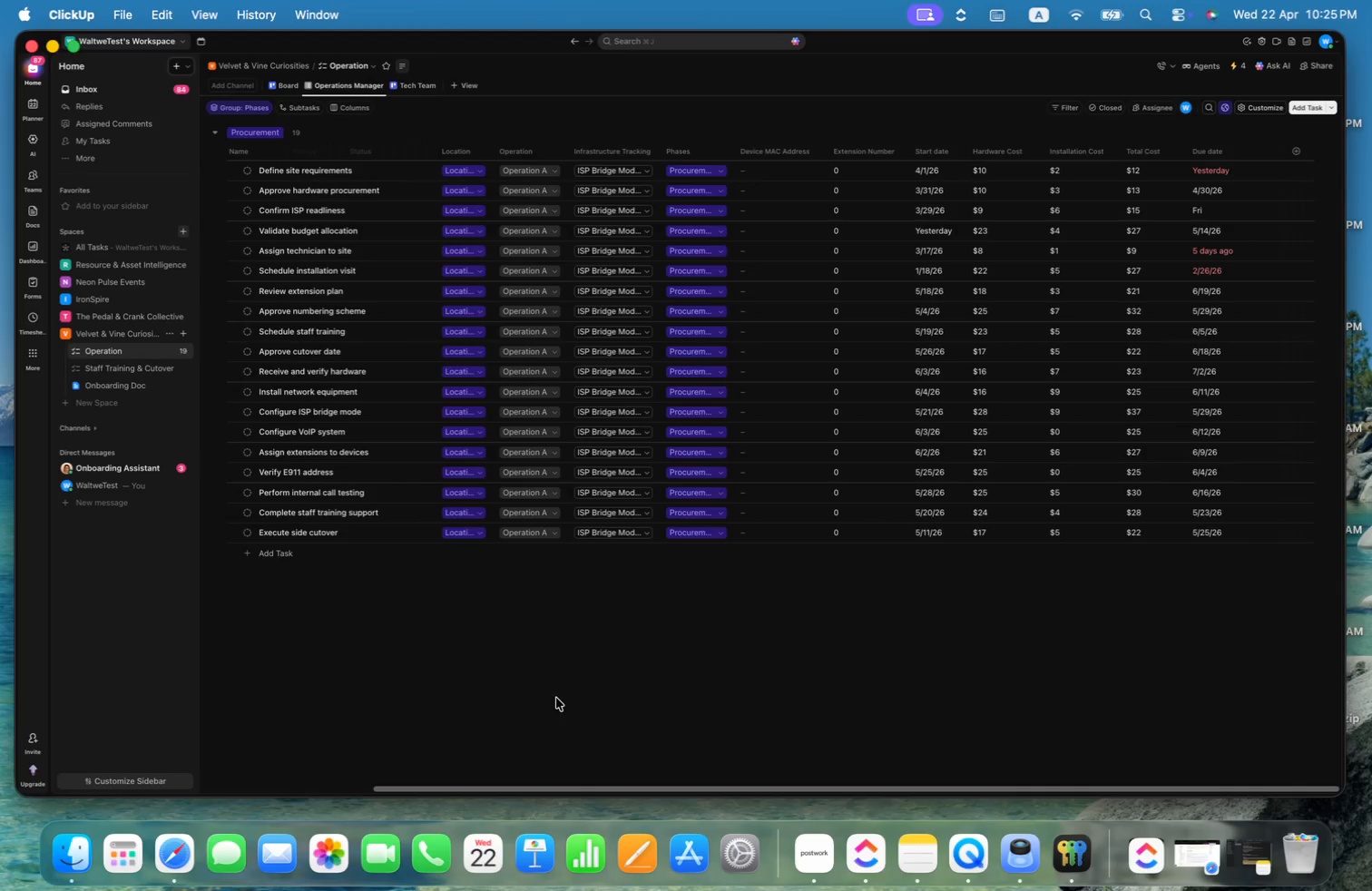 
key(Meta+Shift+5)
 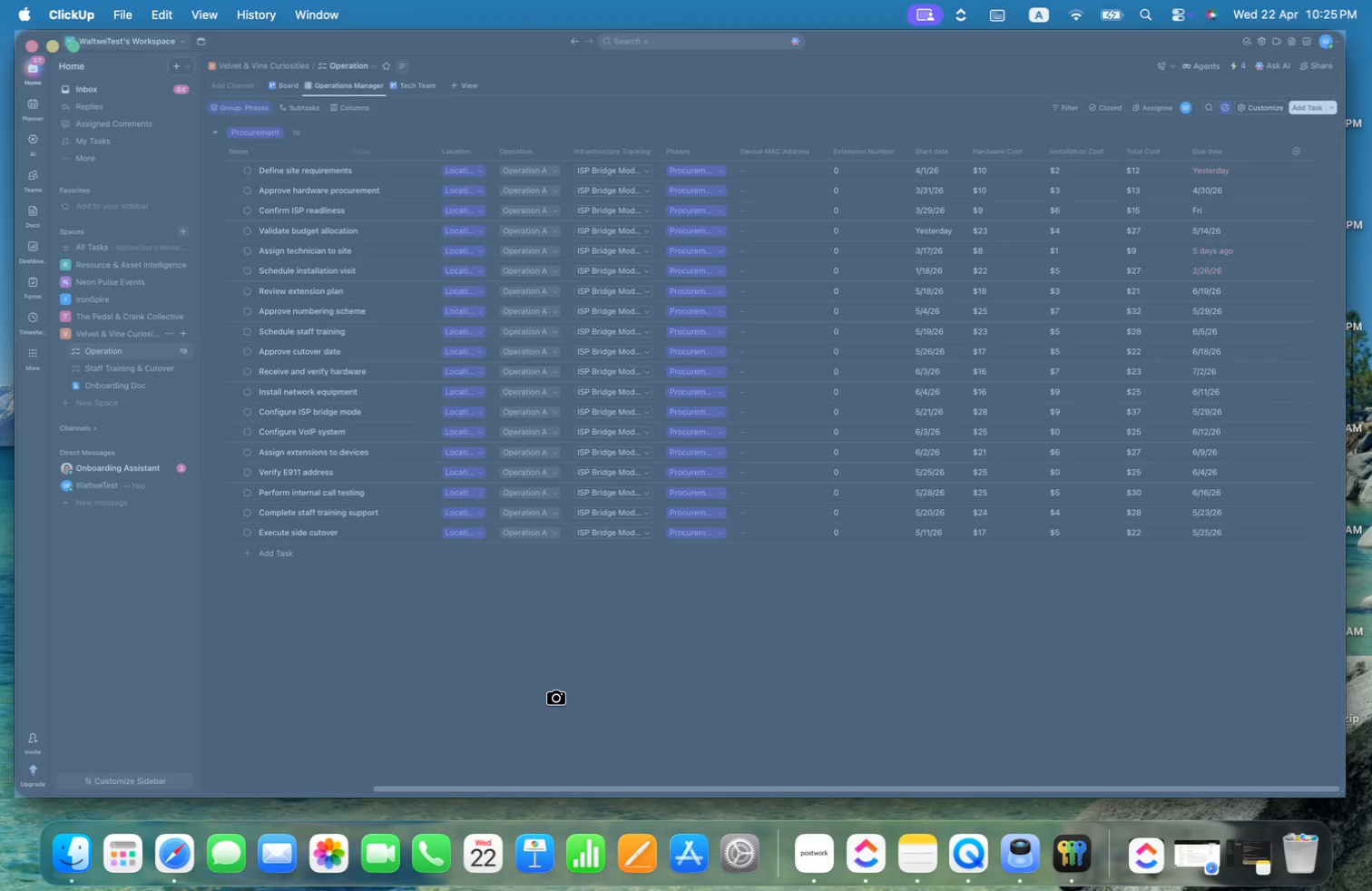 
left_click([556, 698])
 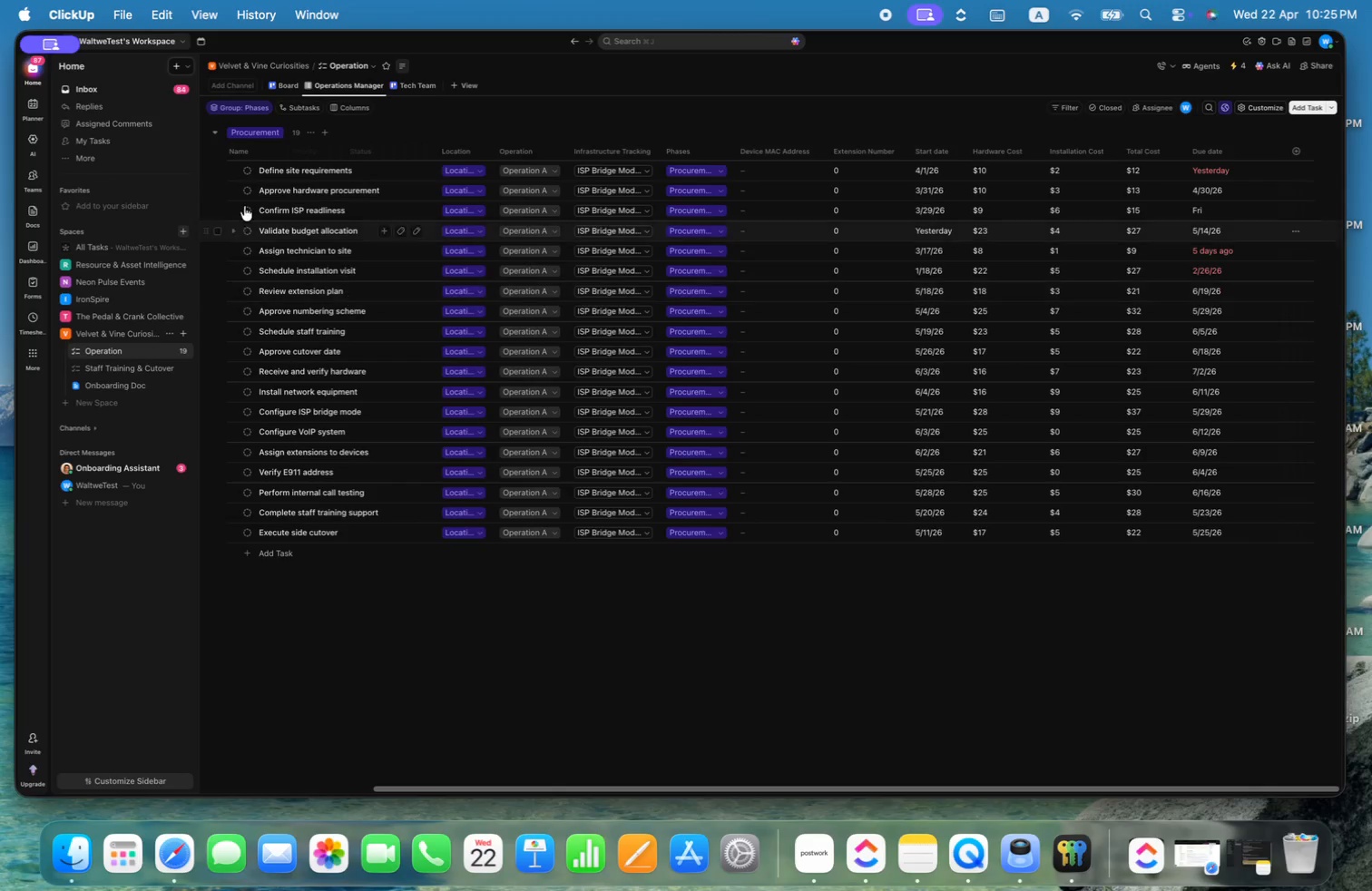 
left_click([219, 151])
 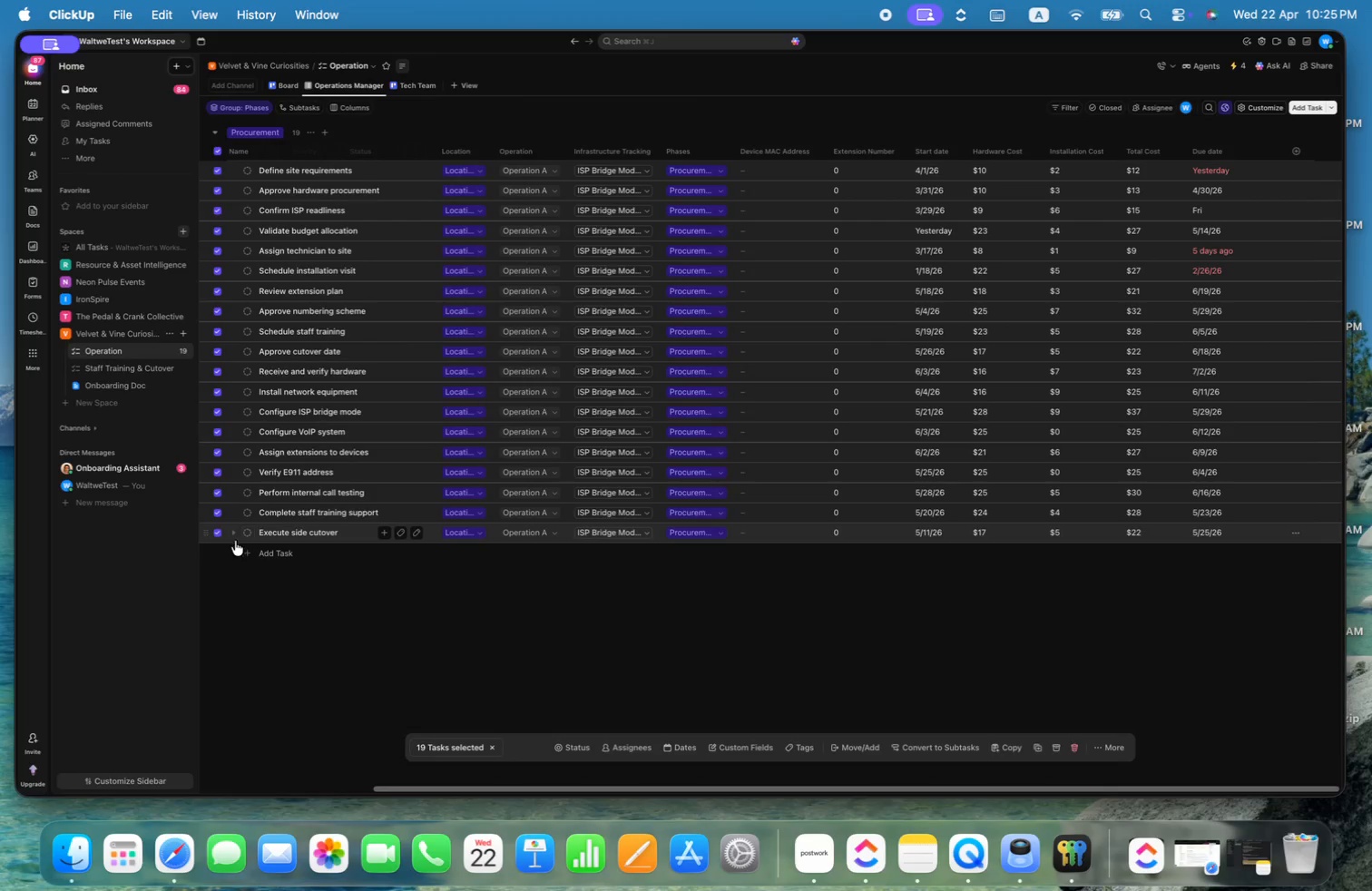 
left_click([217, 533])
 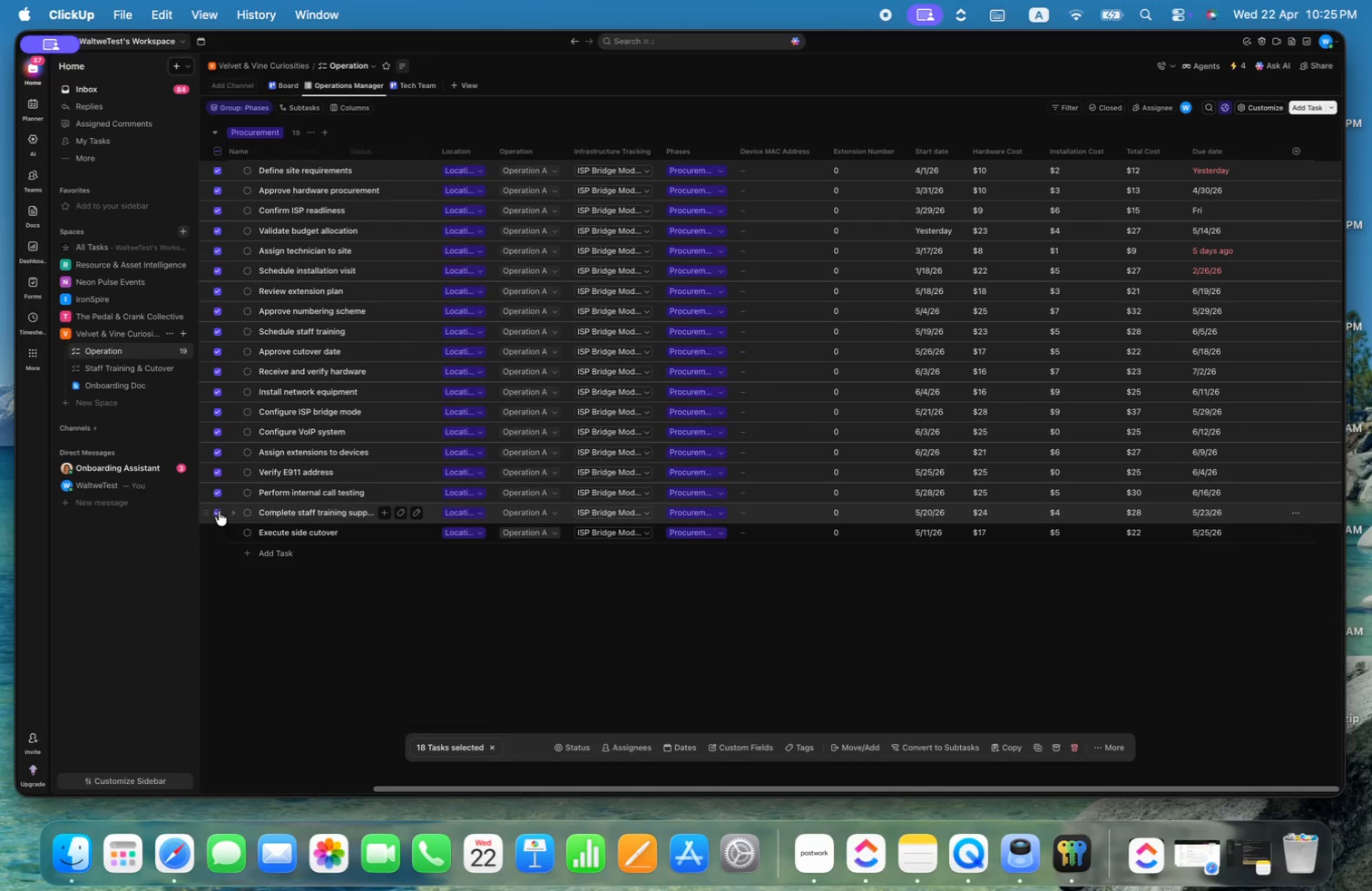 
left_click([218, 506])
 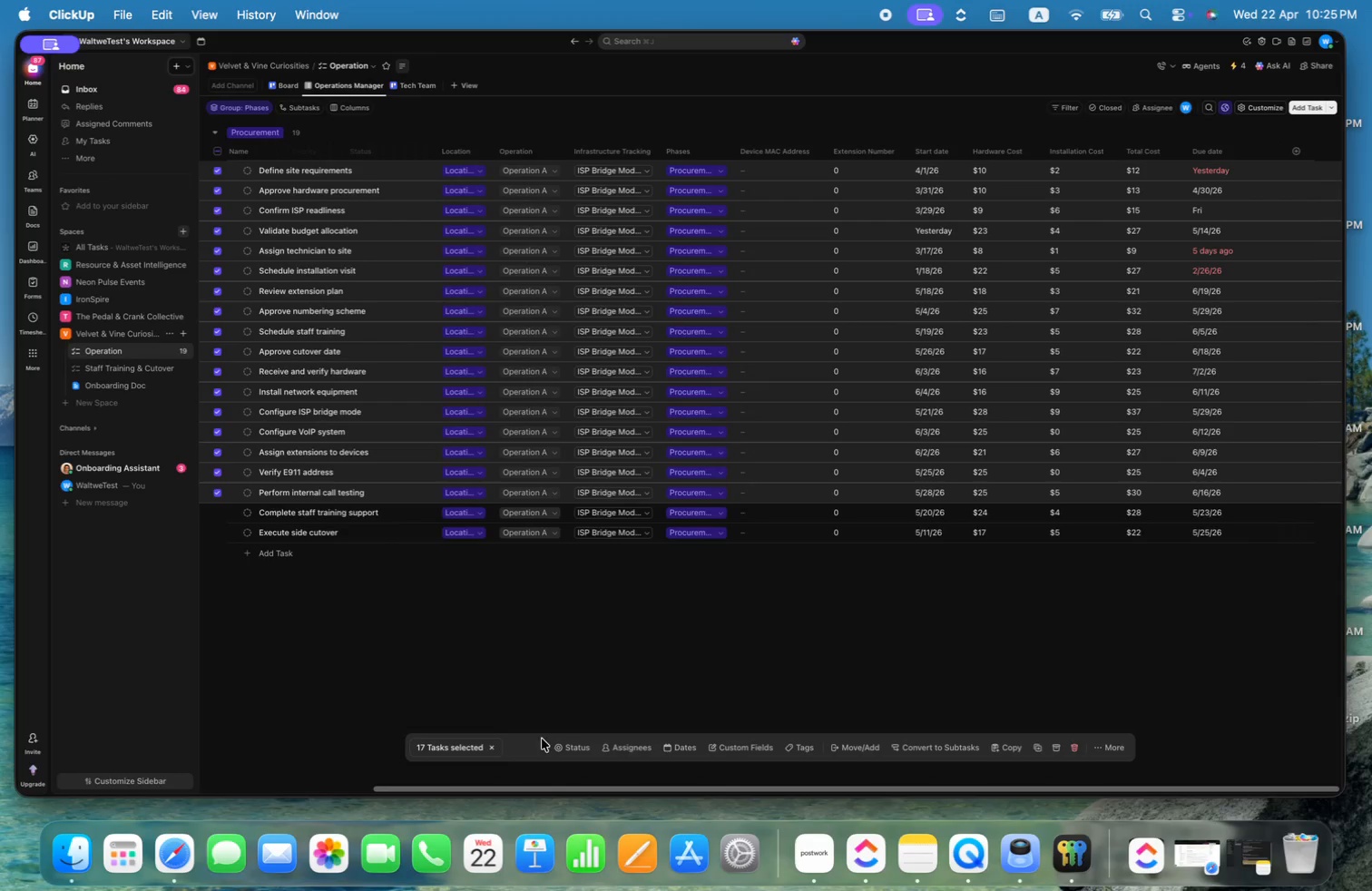 
left_click([573, 745])
 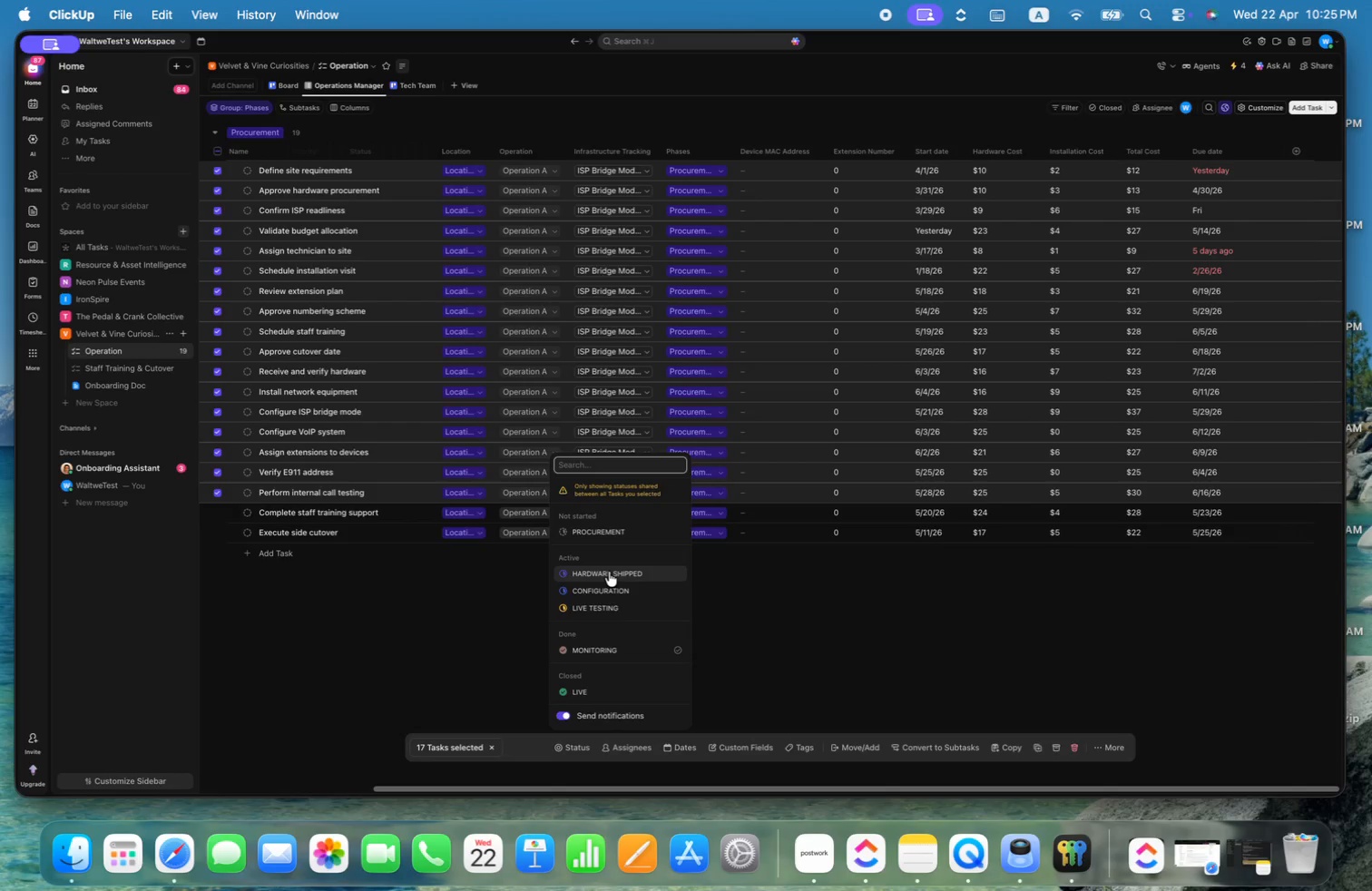 
left_click([609, 572])
 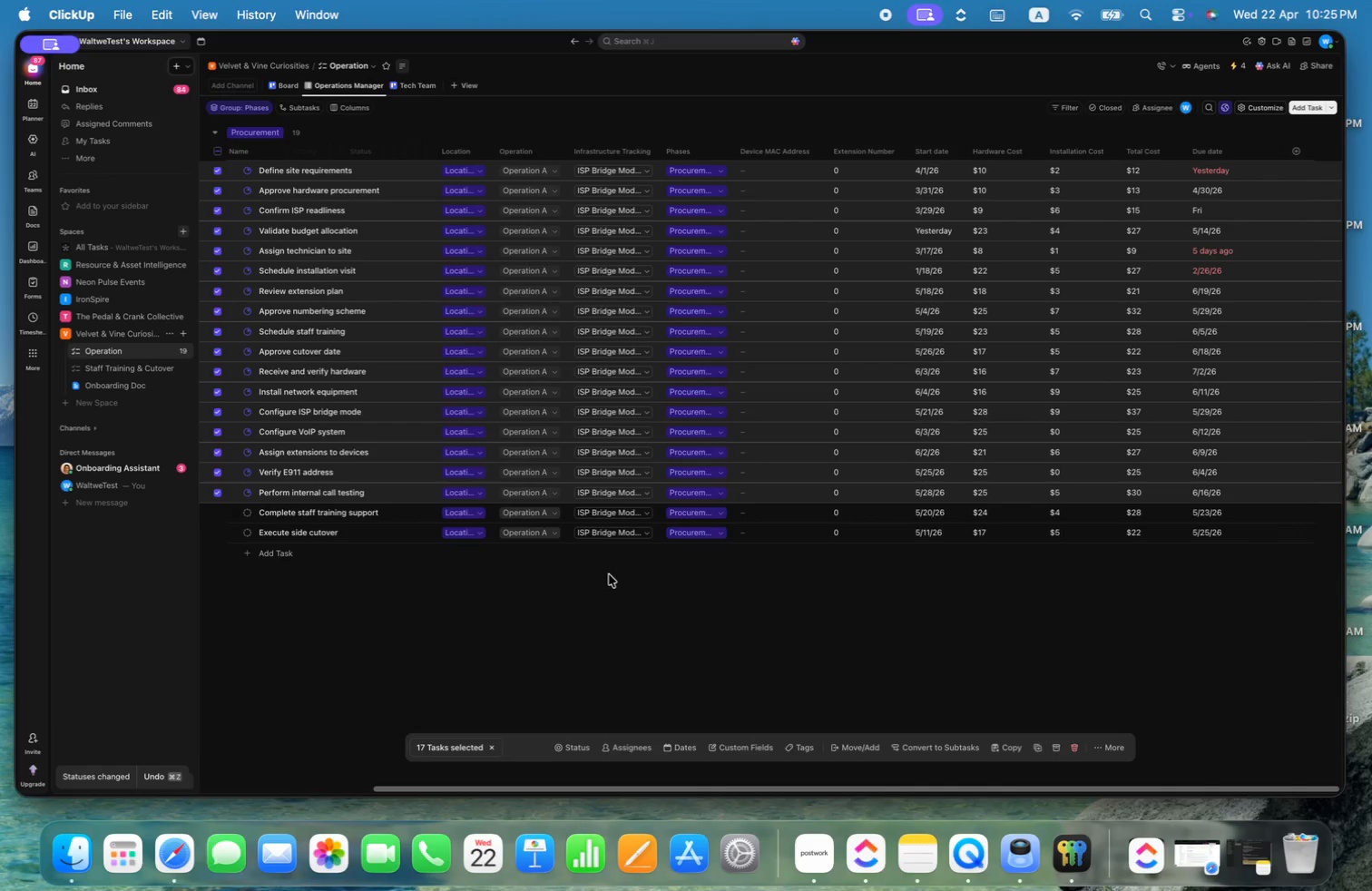 
left_click([604, 621])
 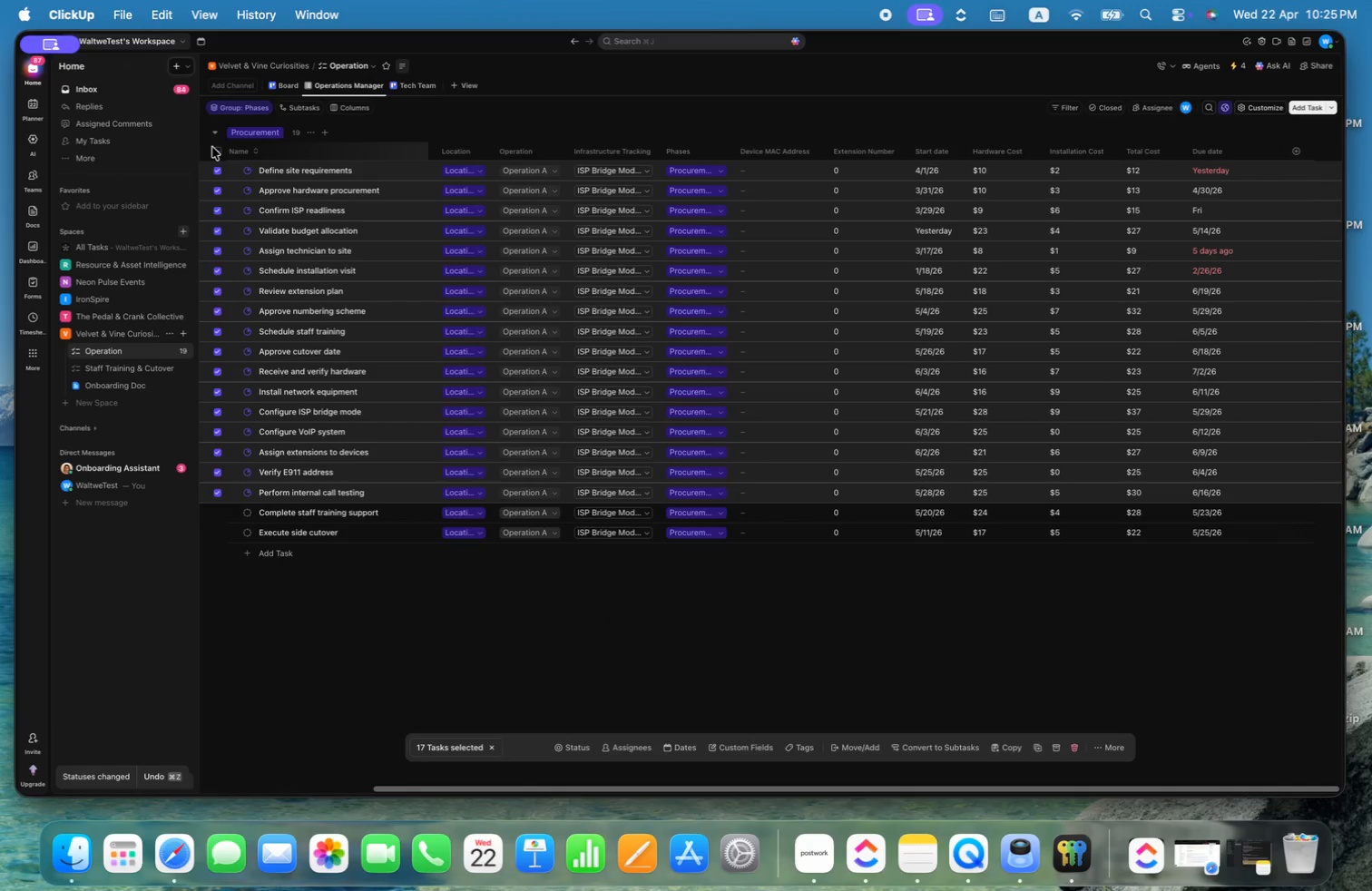 
left_click([216, 151])
 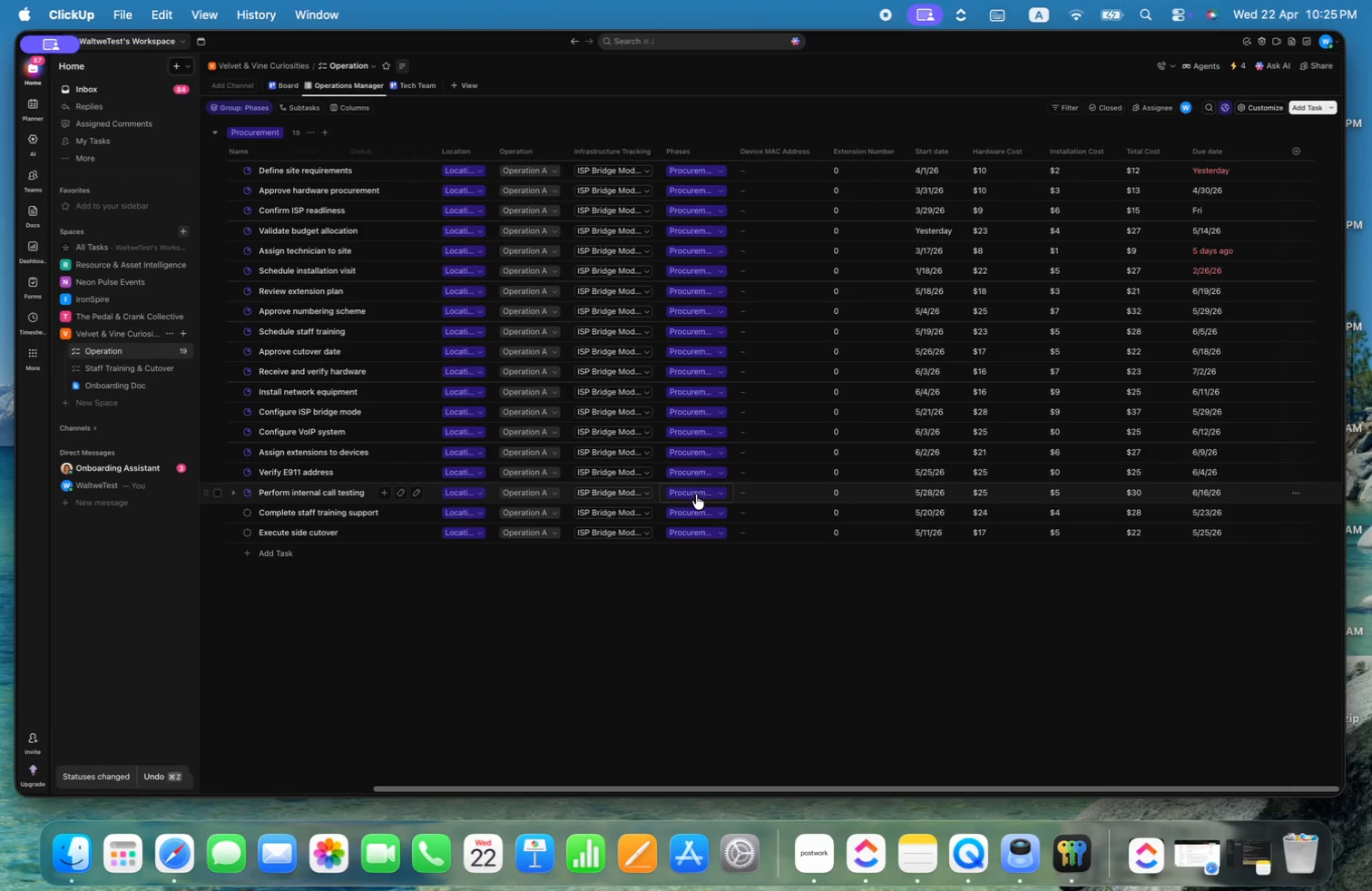 
wait(6.29)
 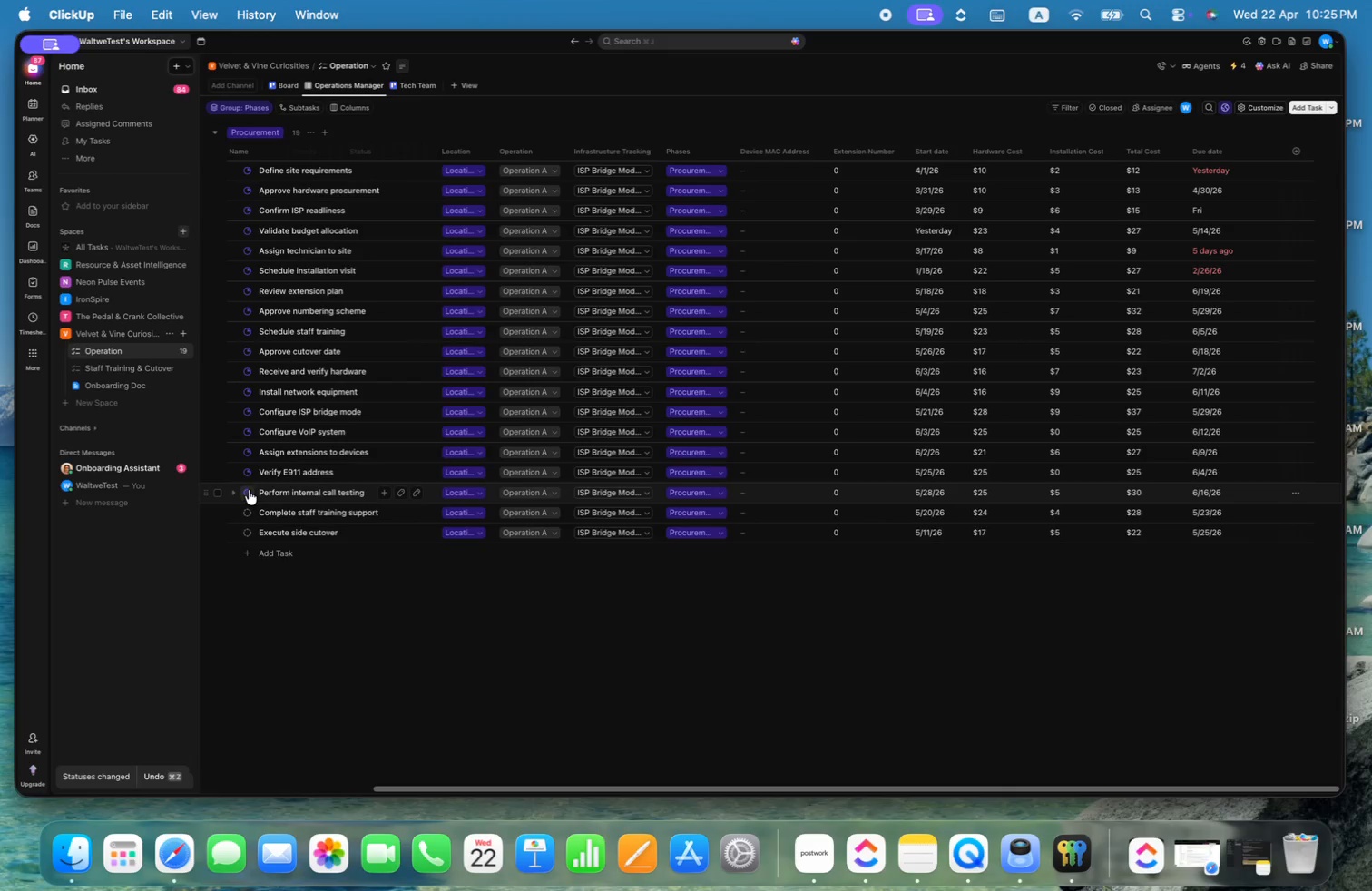 
left_click([220, 154])
 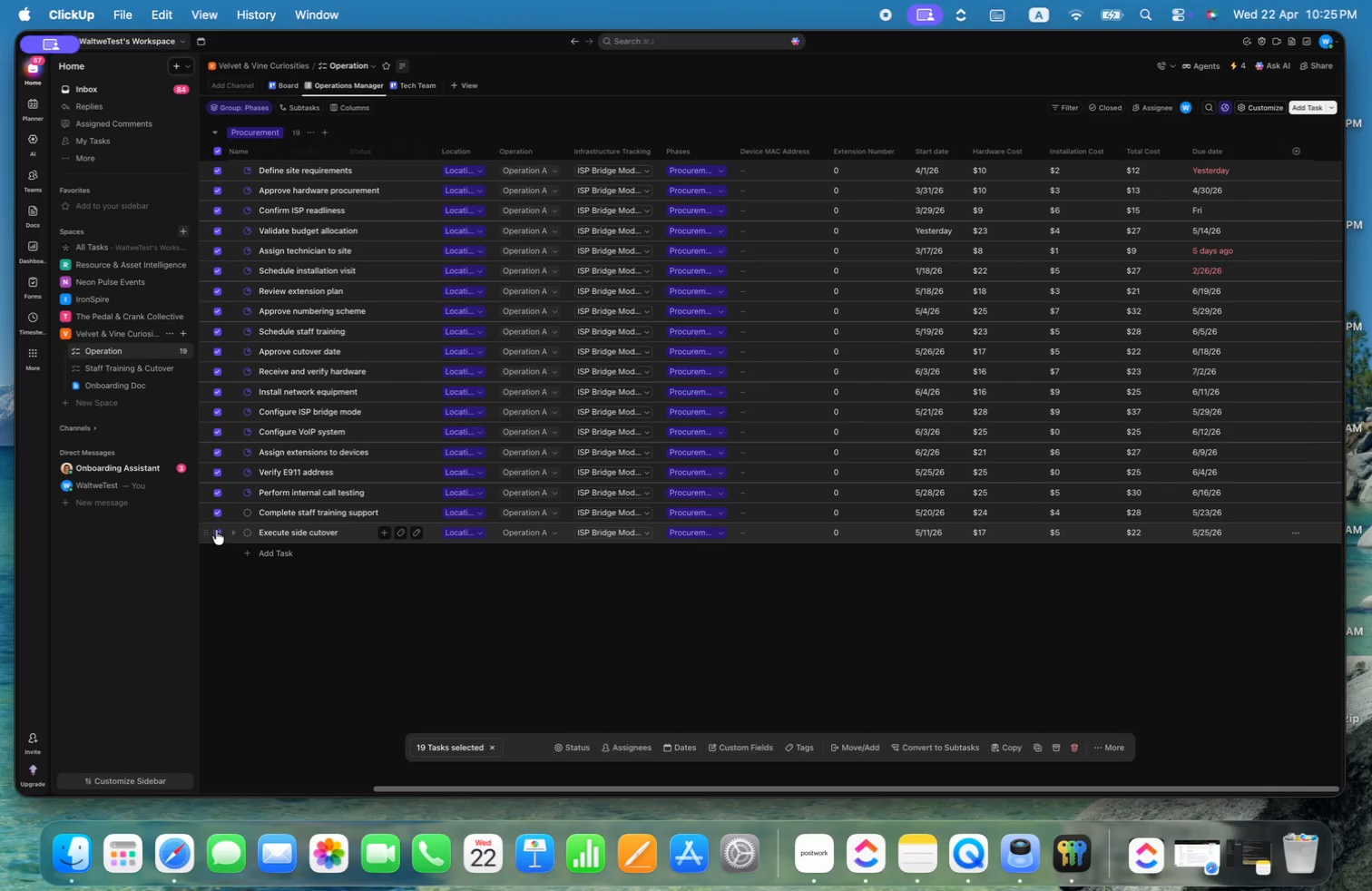 
double_click([219, 510])
 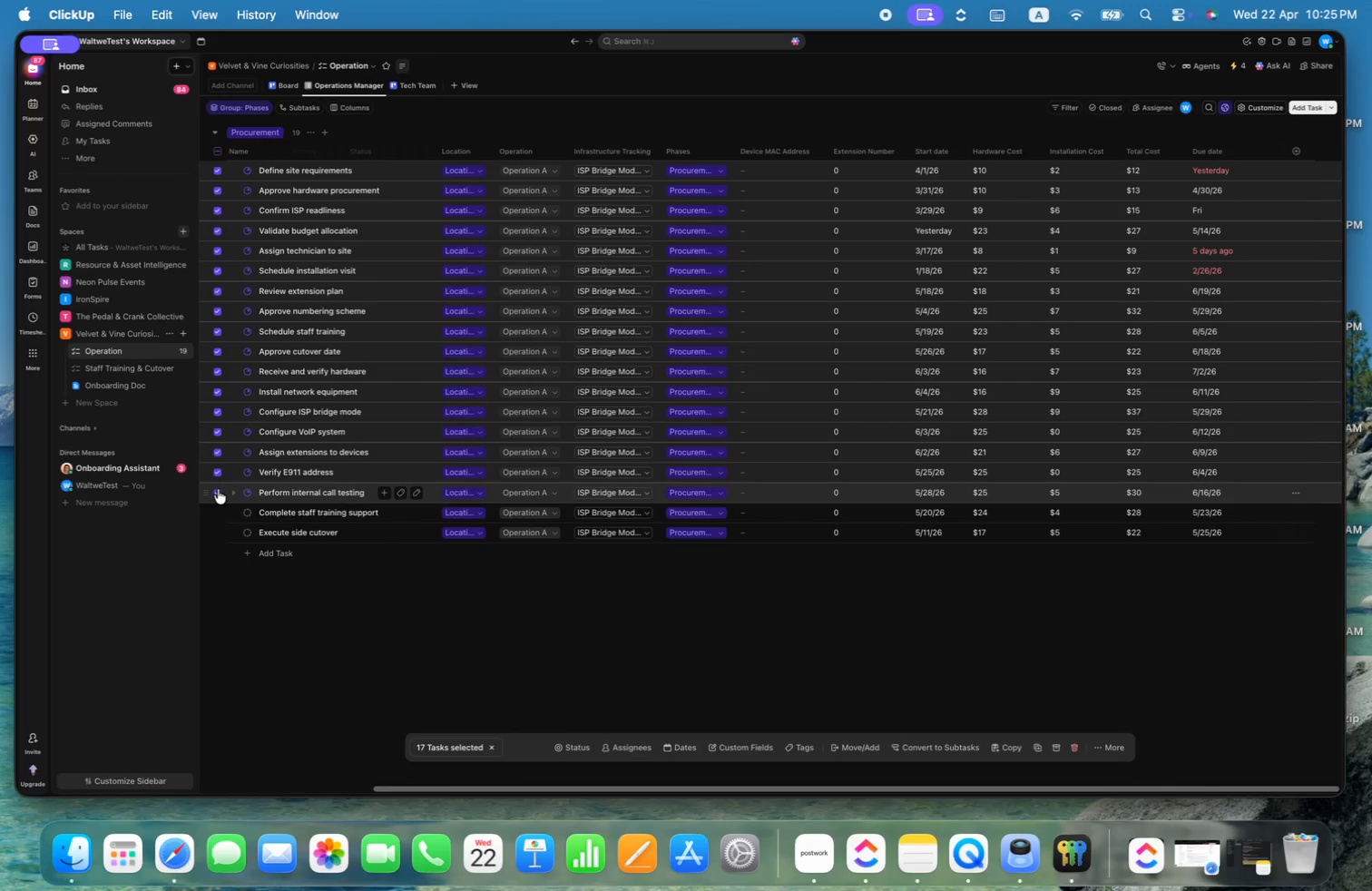 
left_click([218, 489])
 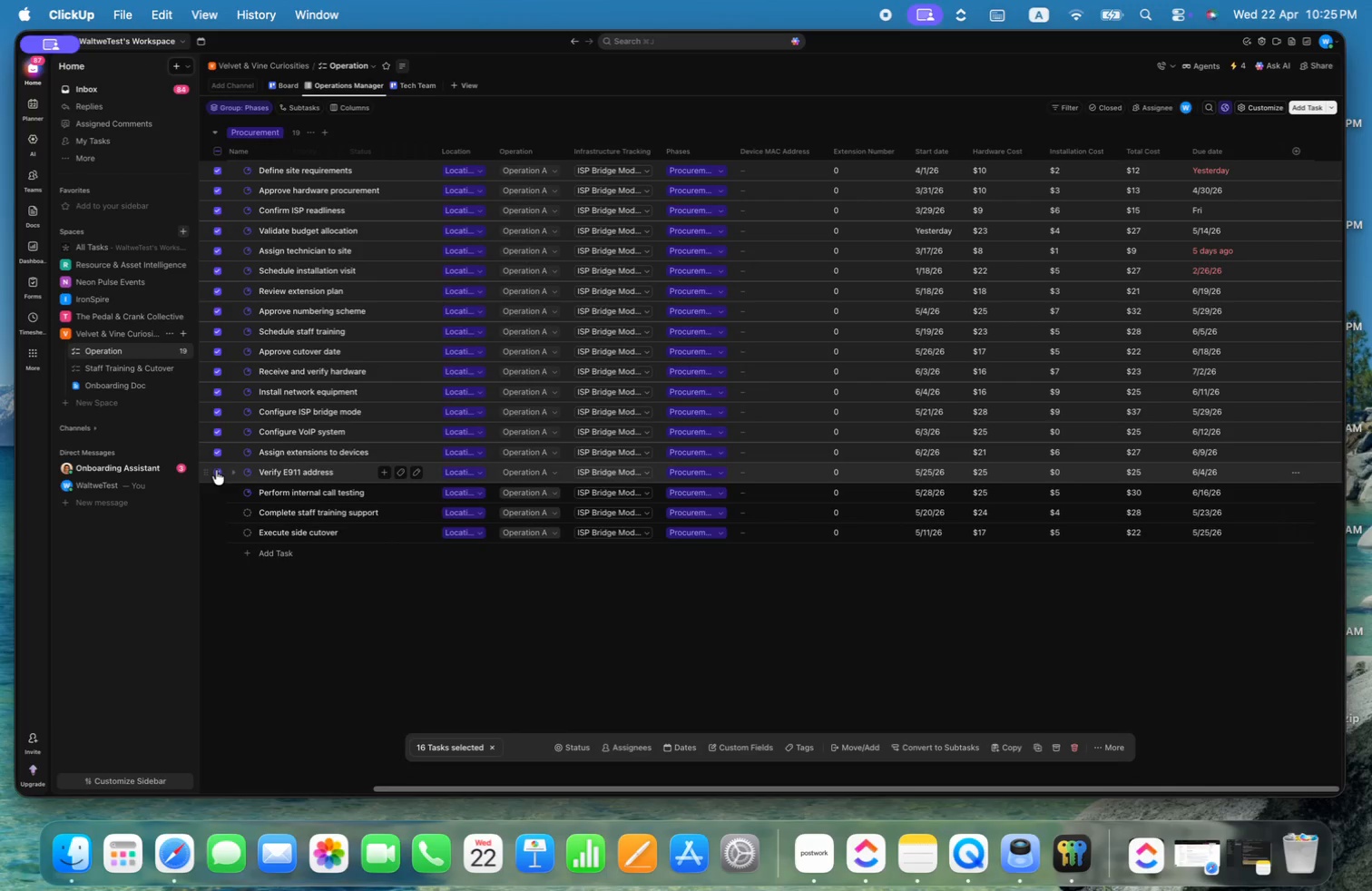 
left_click([215, 468])
 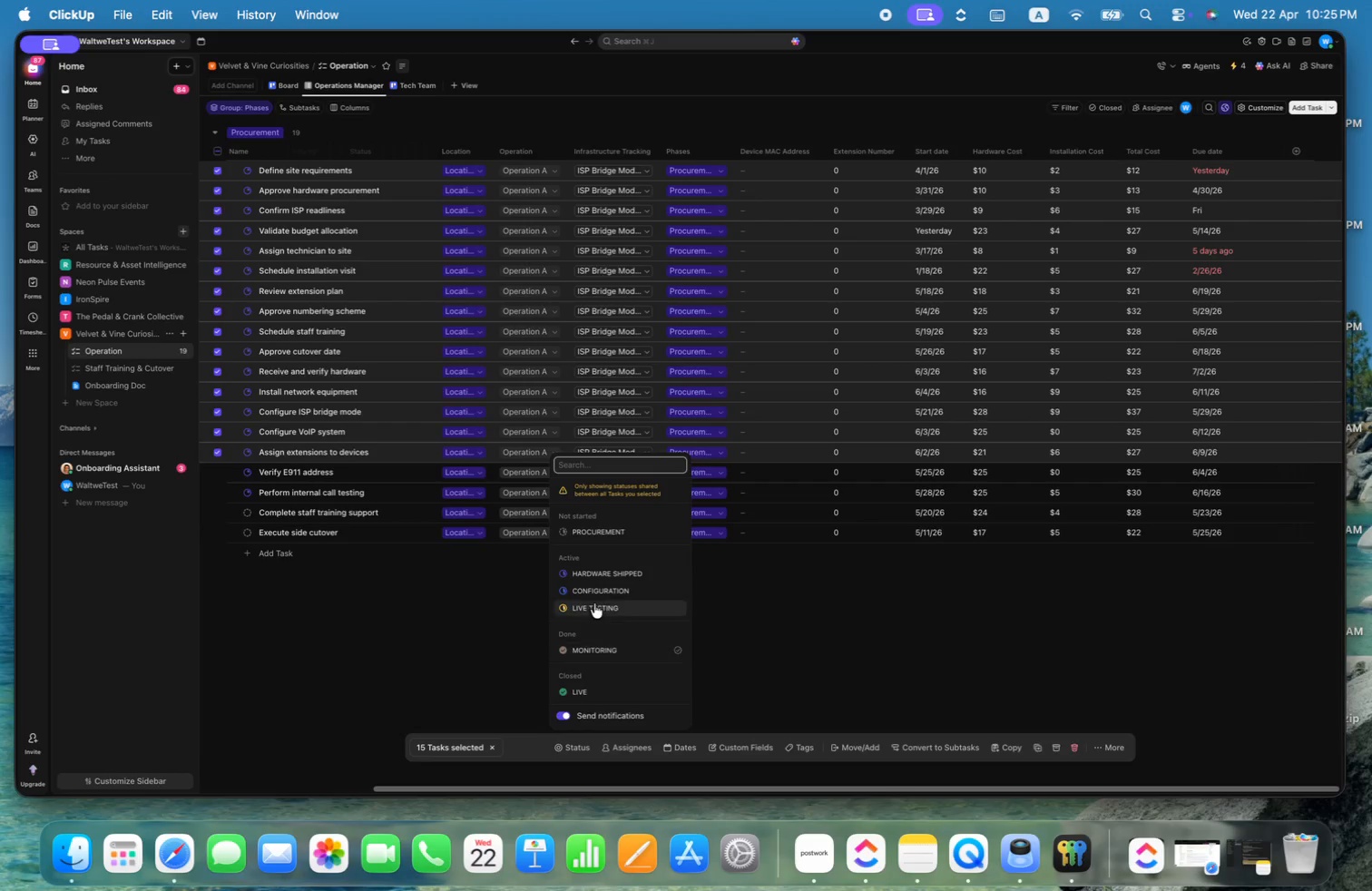 
wait(6.06)
 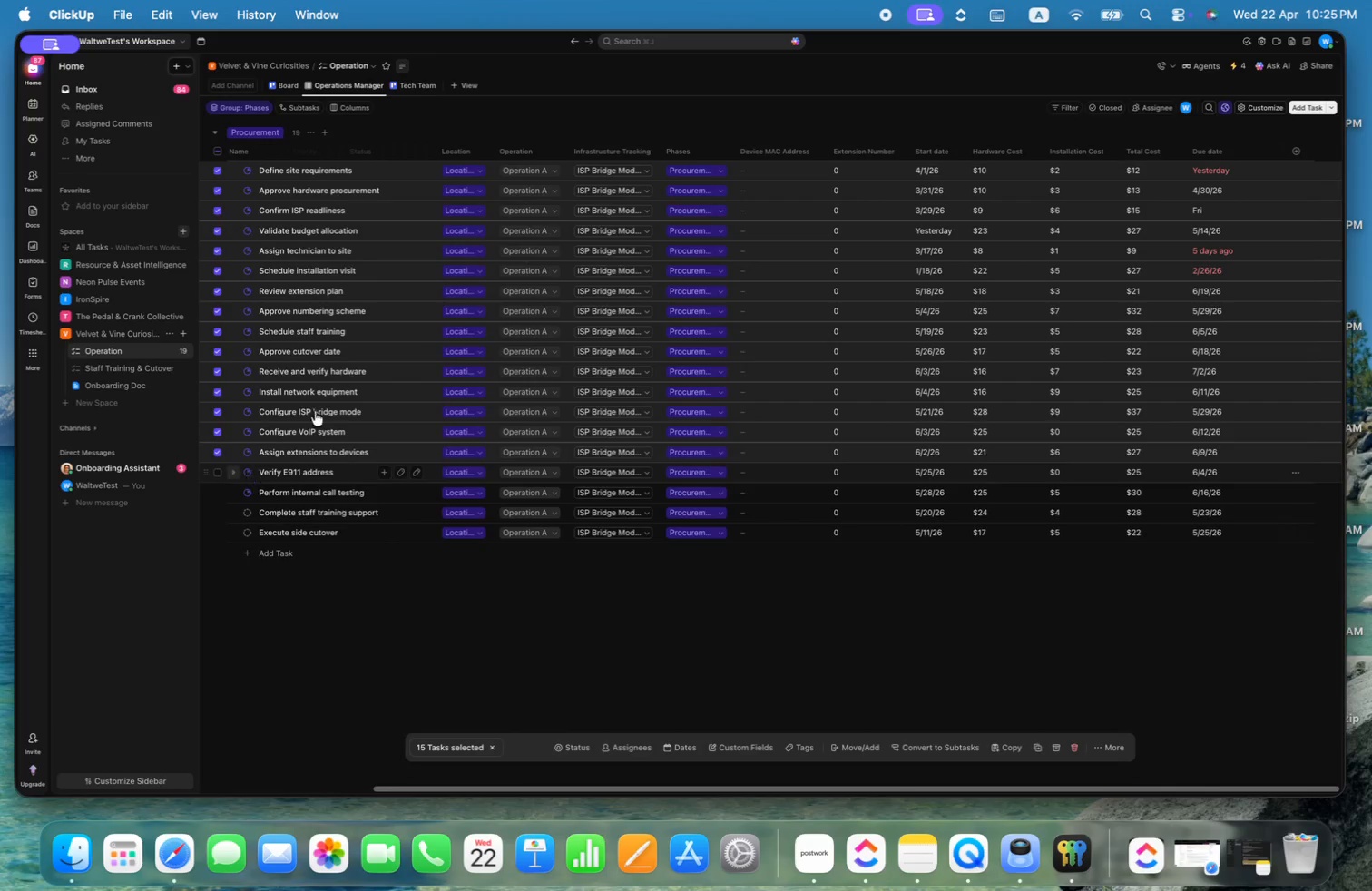 
left_click([611, 594])
 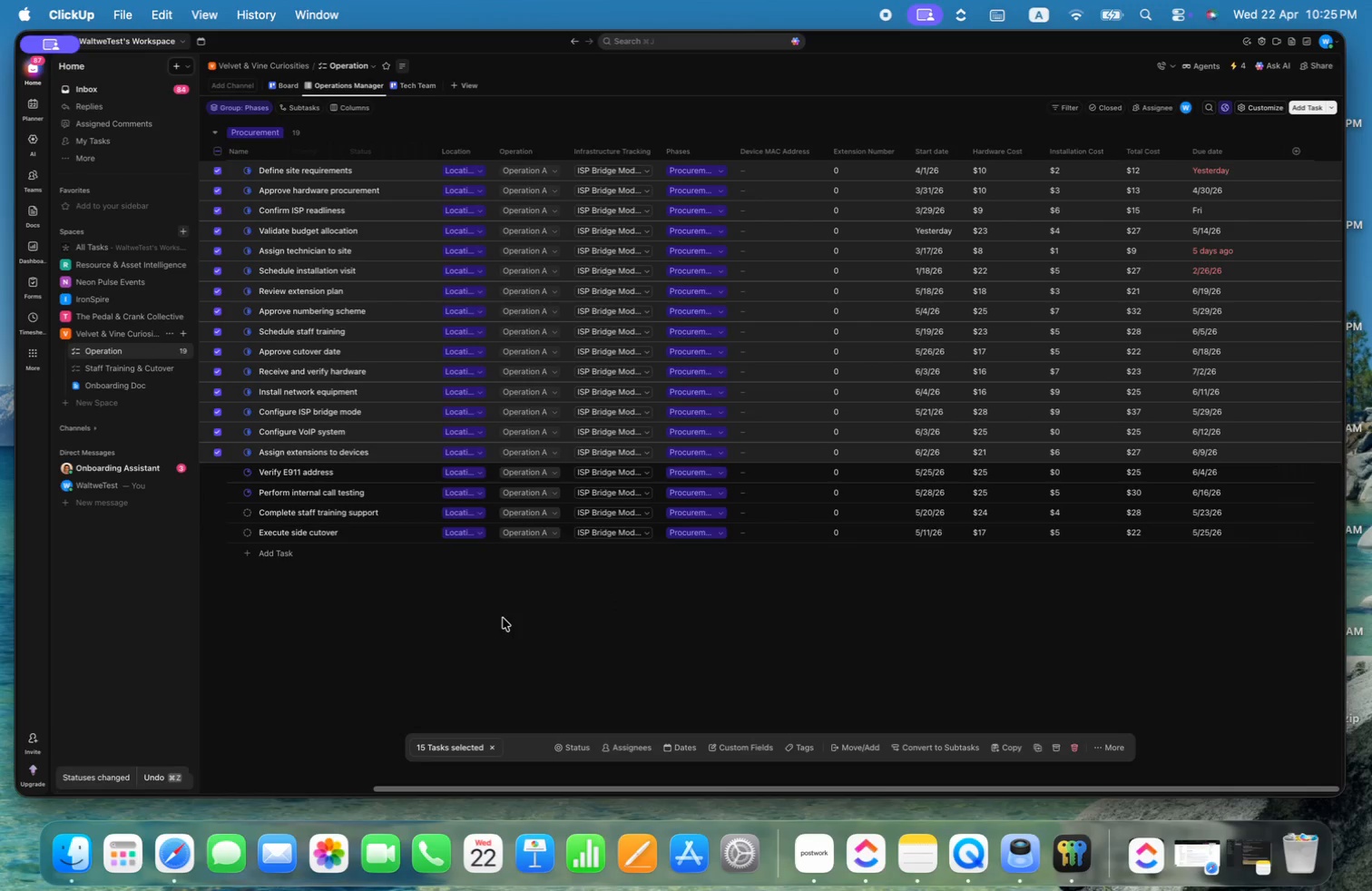 
left_click([503, 618])
 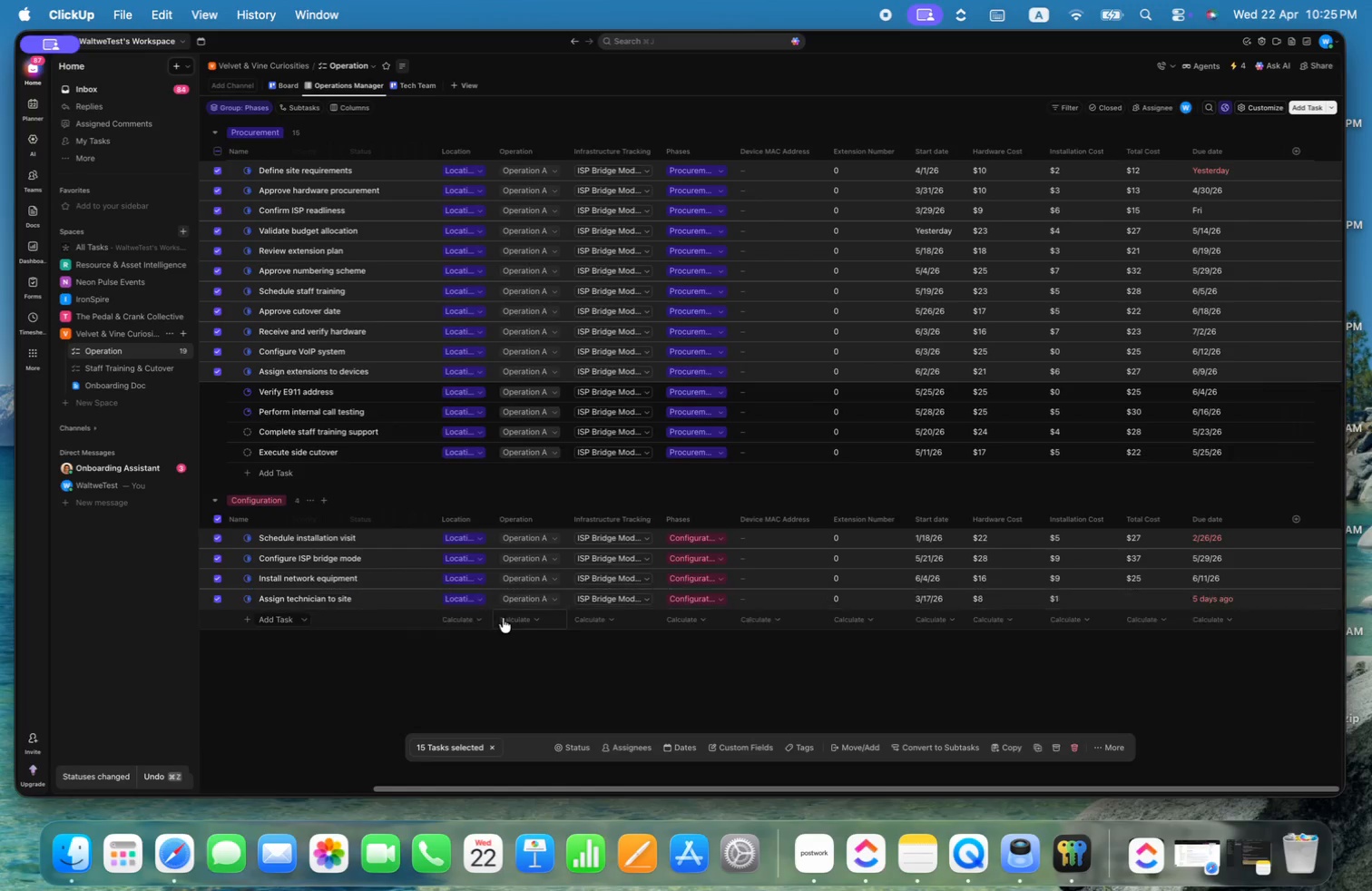 
wait(8.06)
 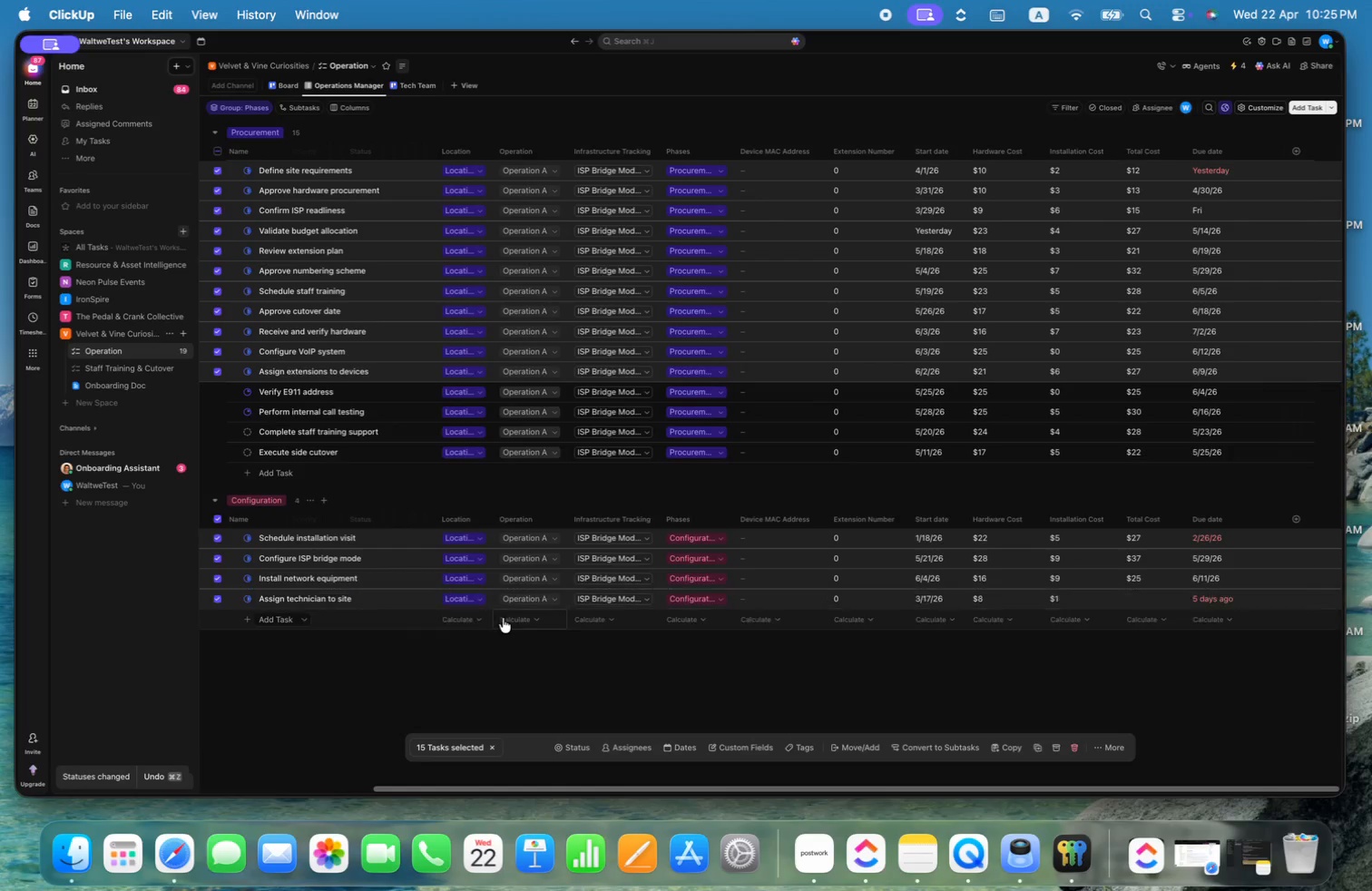 
left_click([218, 598])
 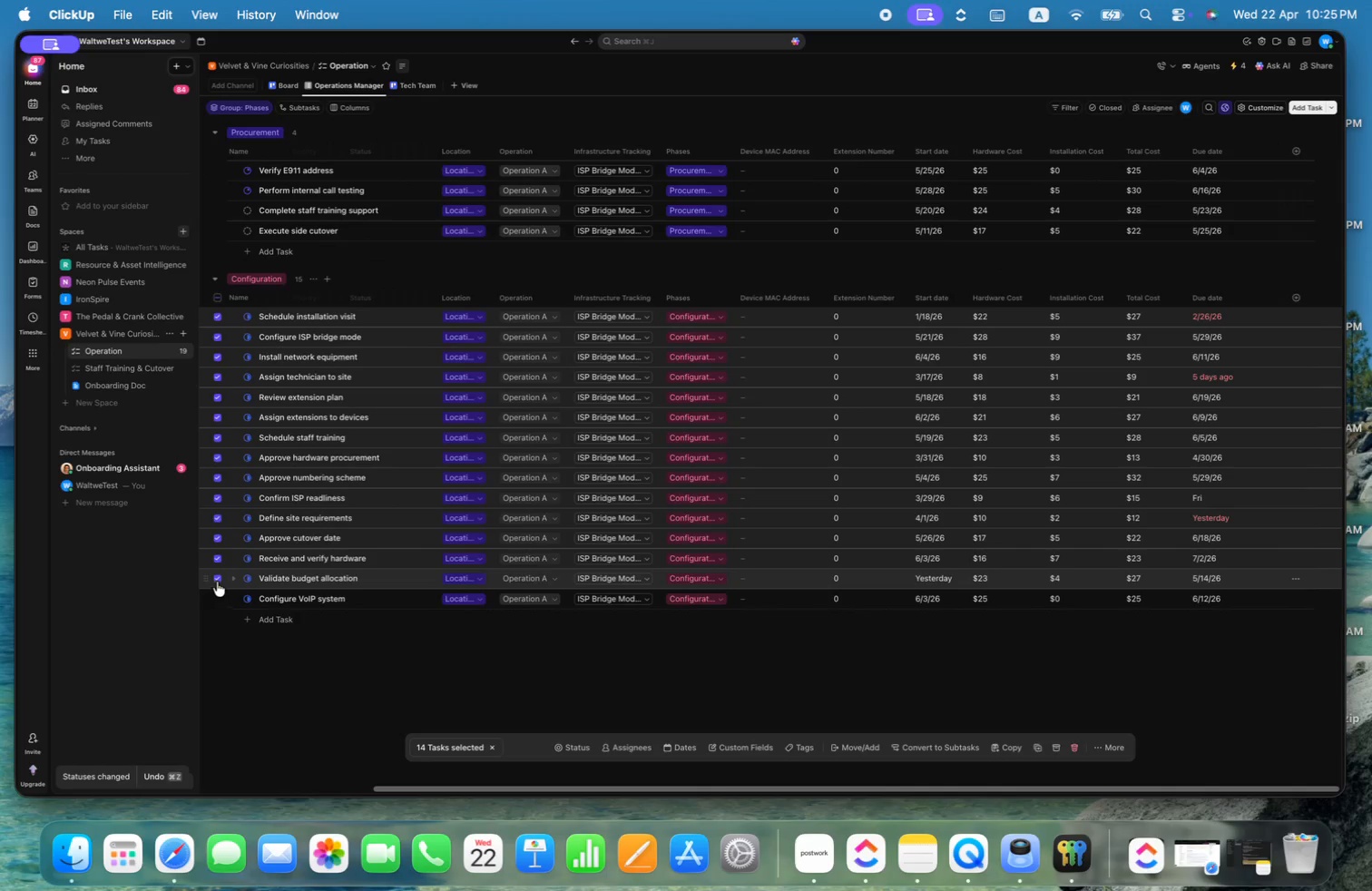 
left_click([216, 579])
 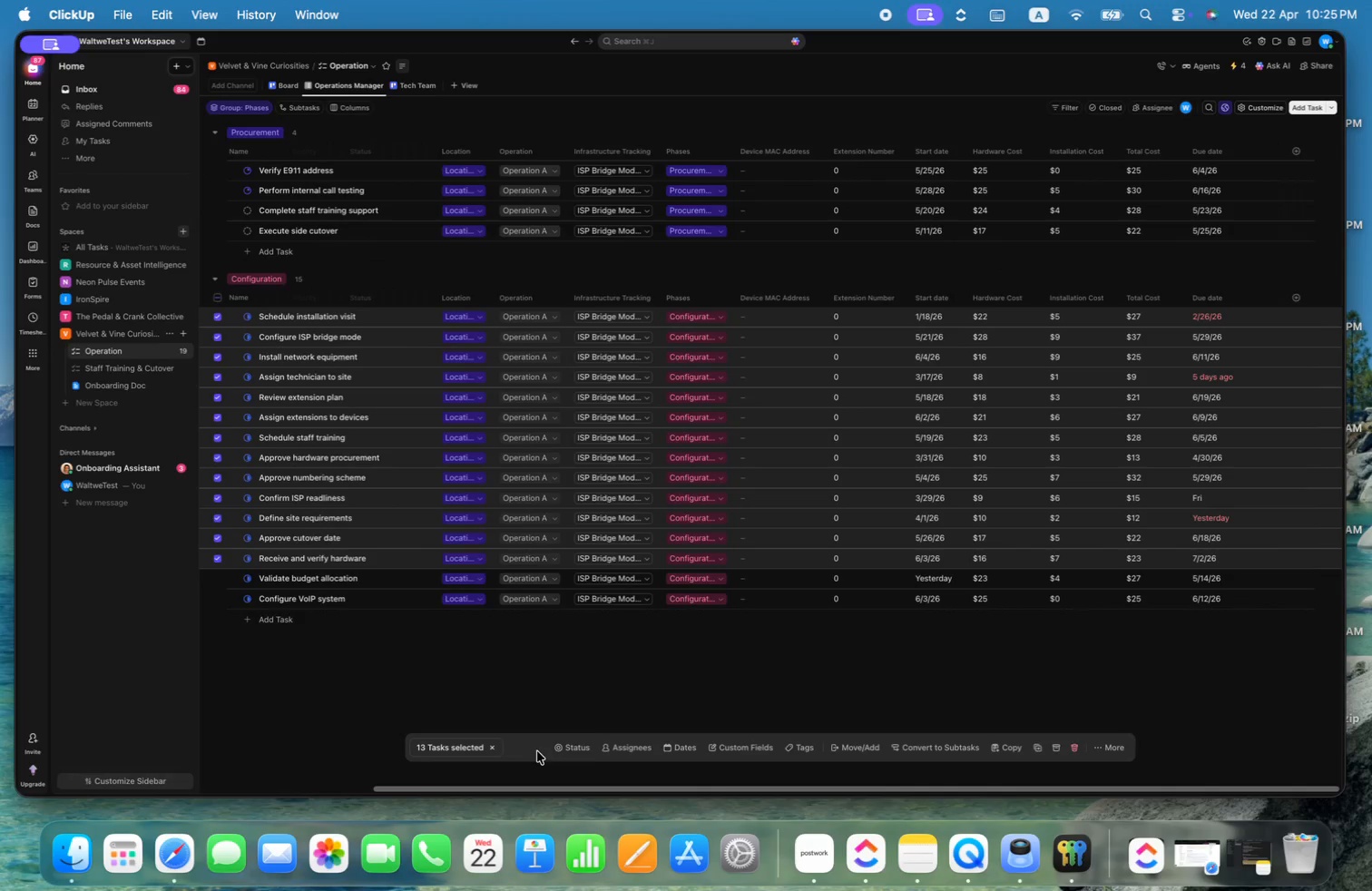 
left_click([574, 745])
 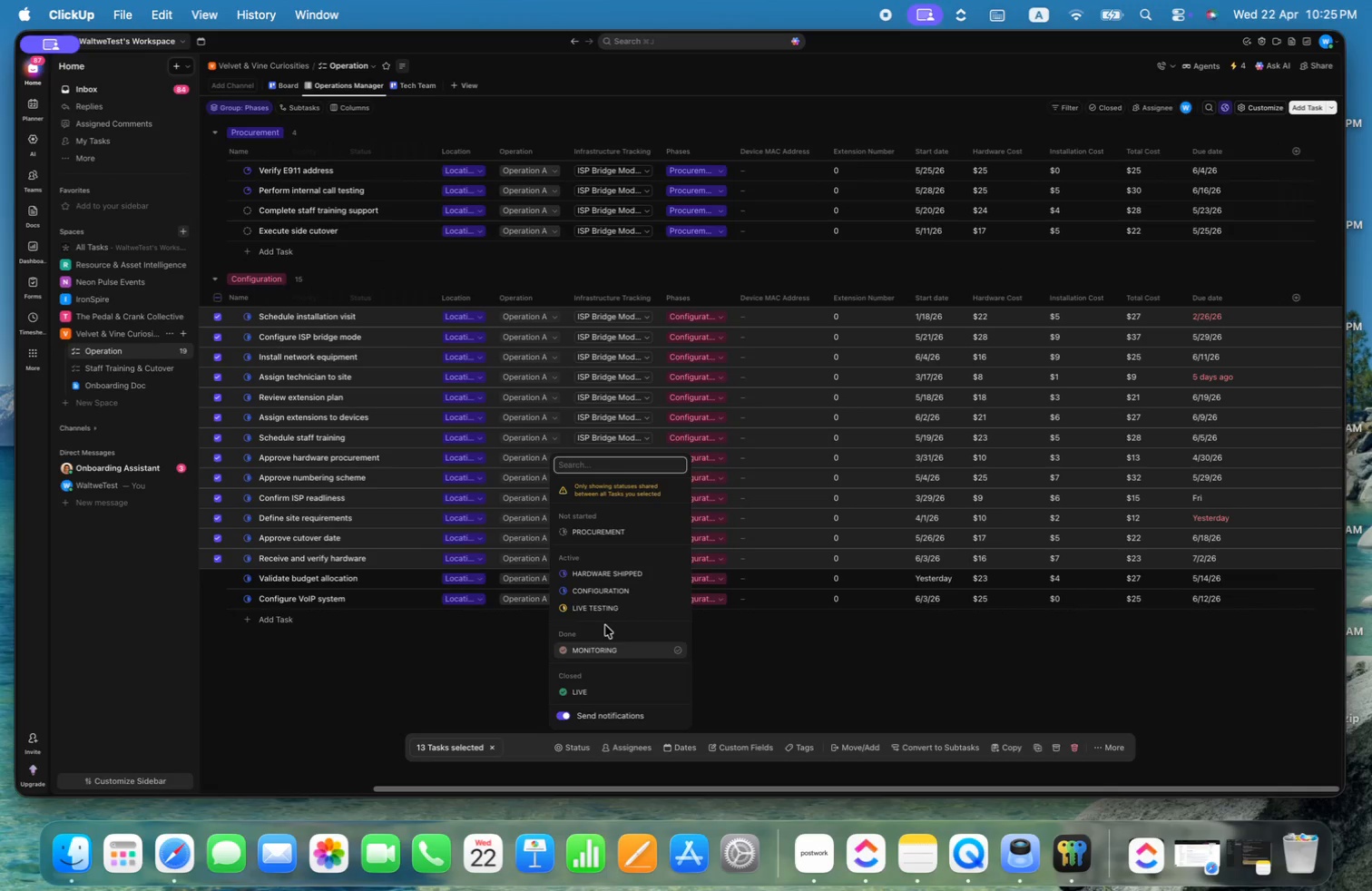 
left_click([607, 612])
 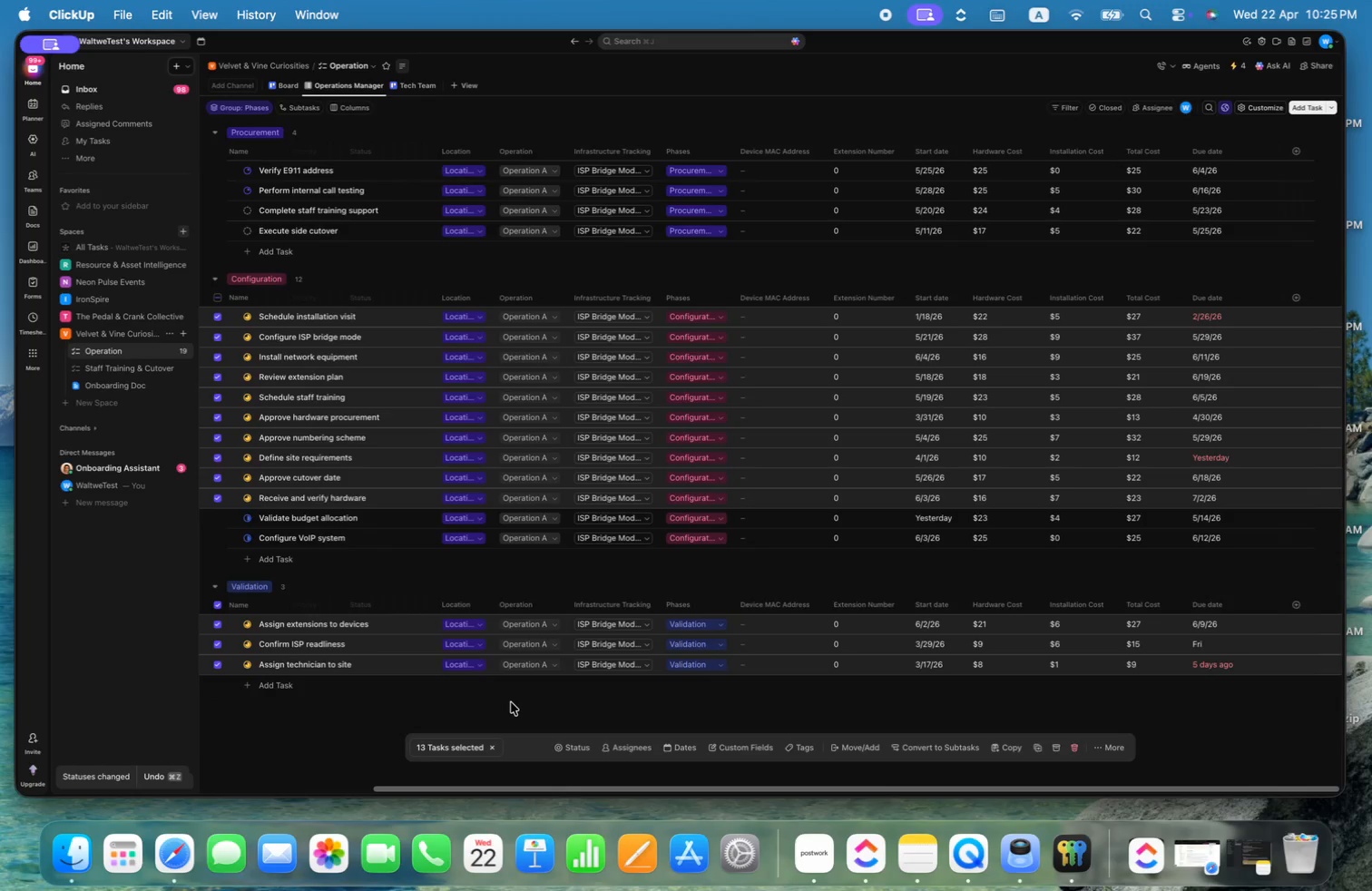 
wait(10.36)
 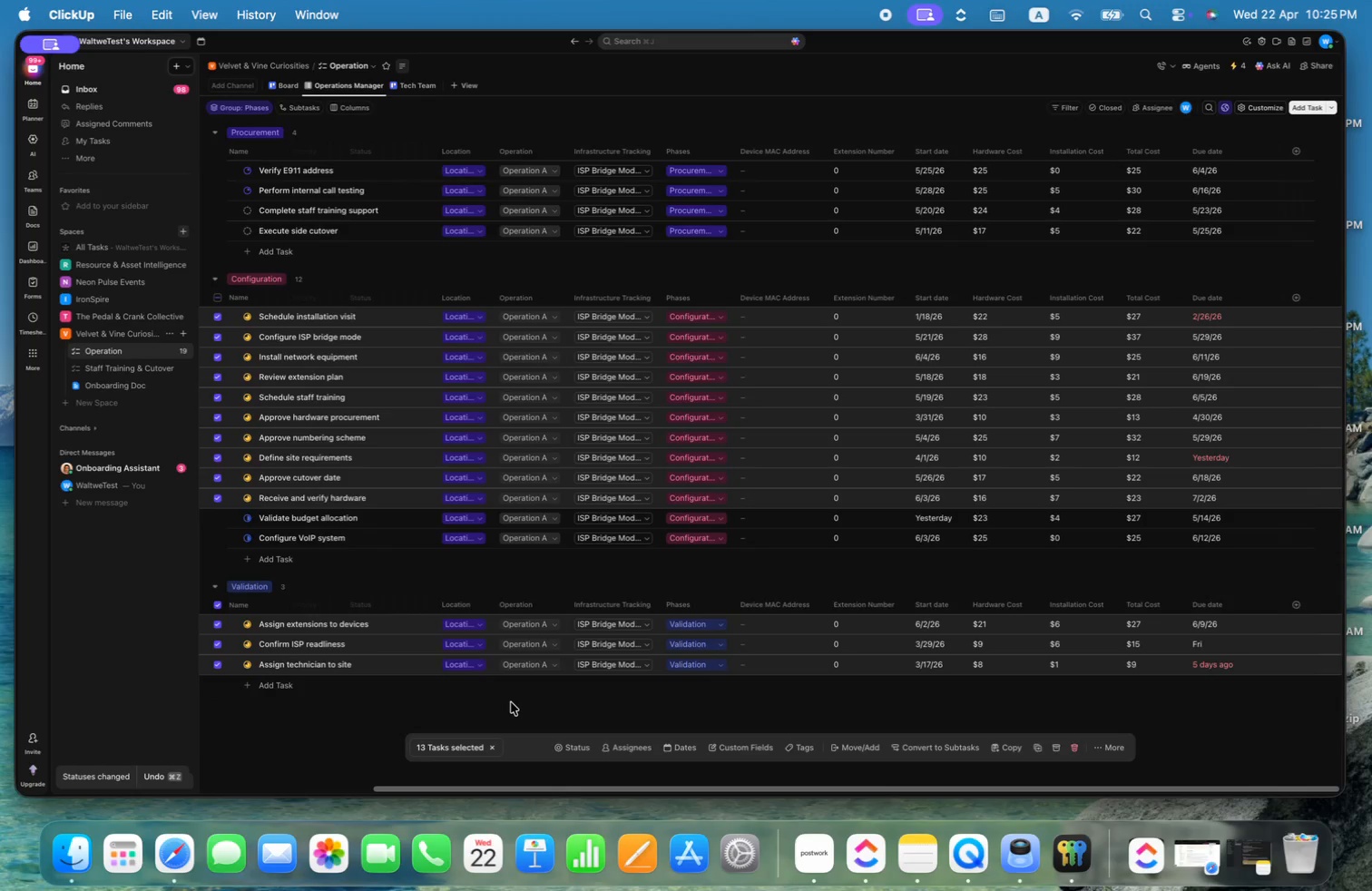 
double_click([218, 645])
 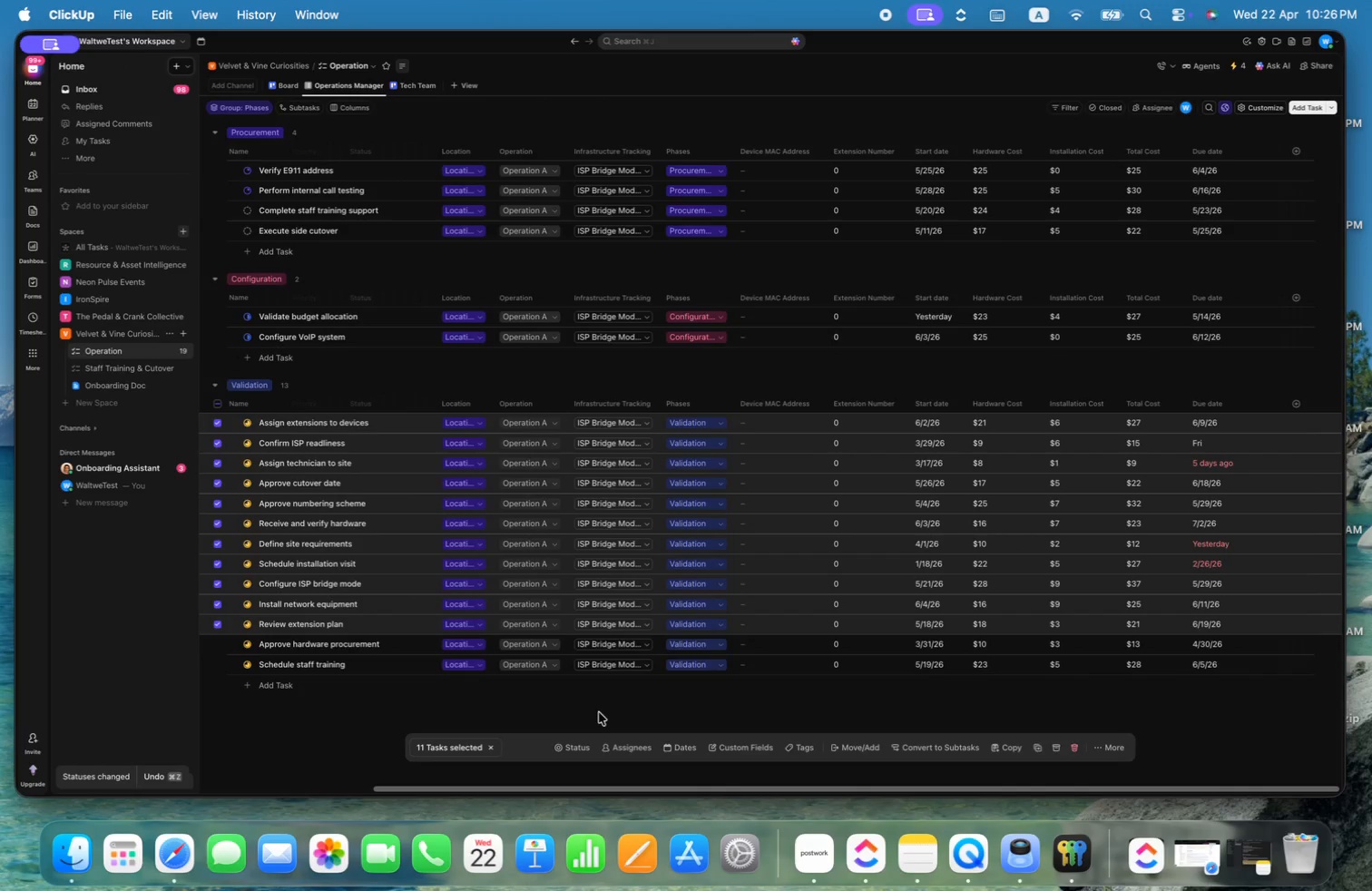 
left_click([588, 746])
 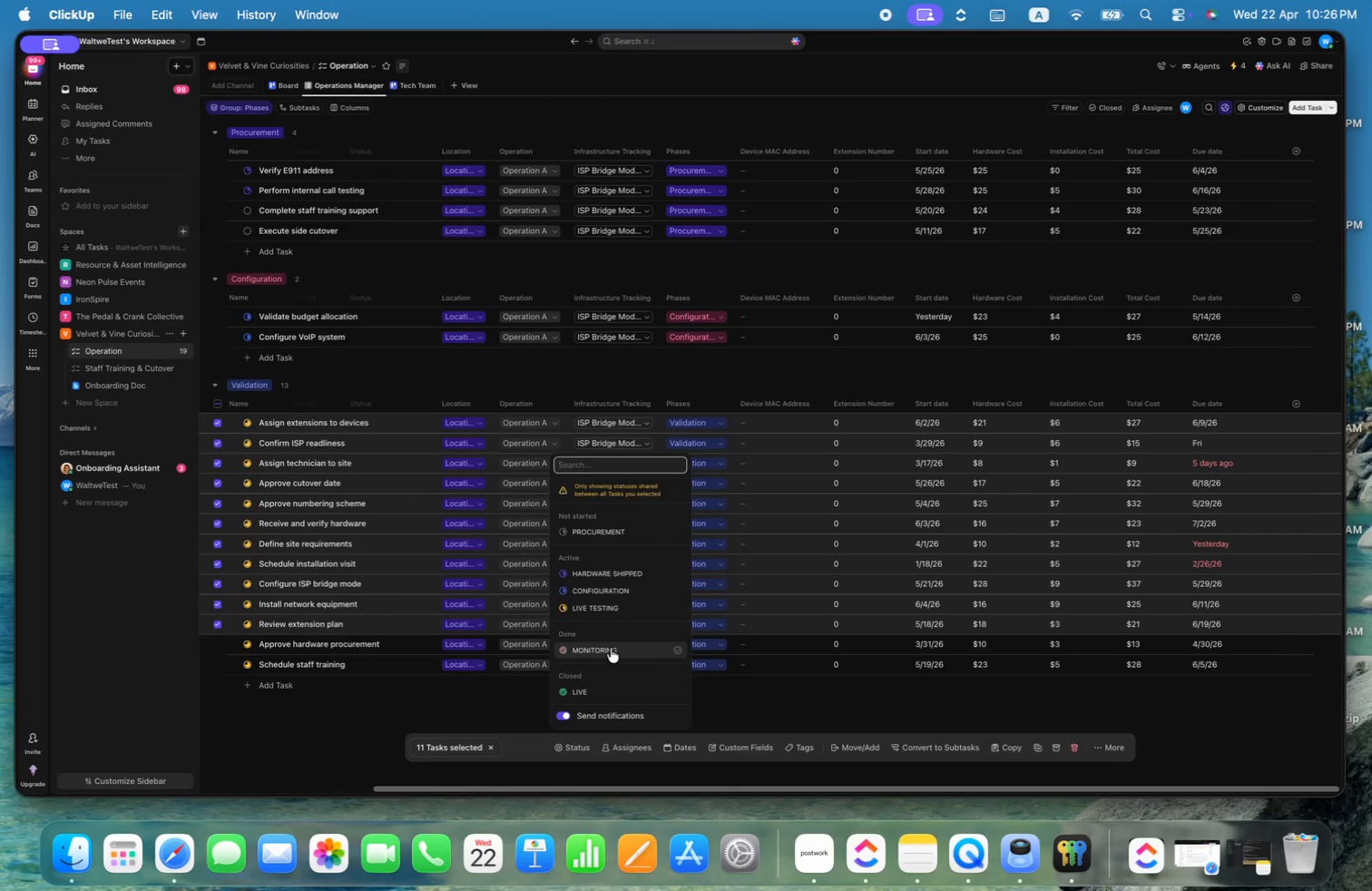 
left_click([580, 693])
 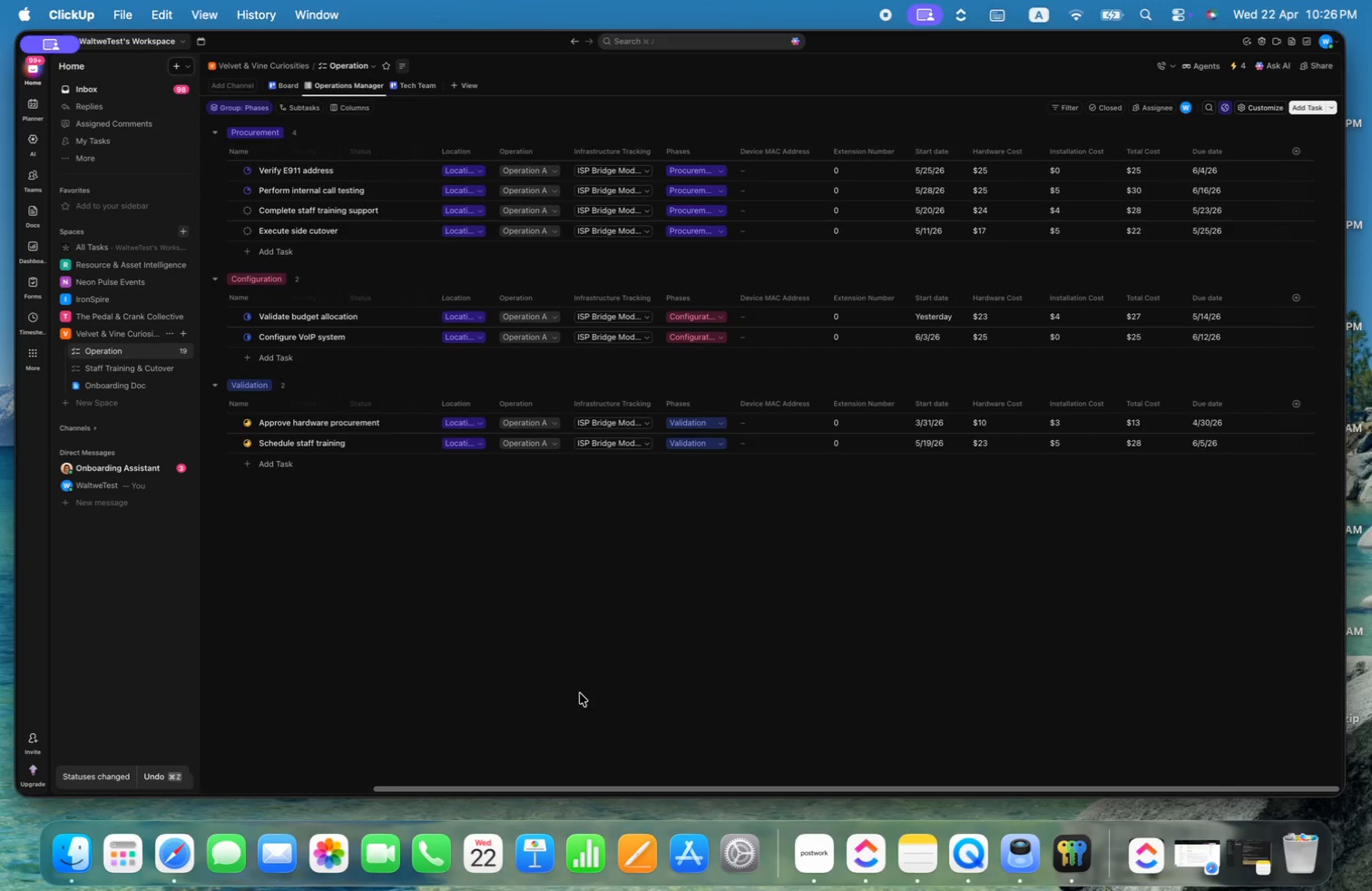 
wait(9.4)
 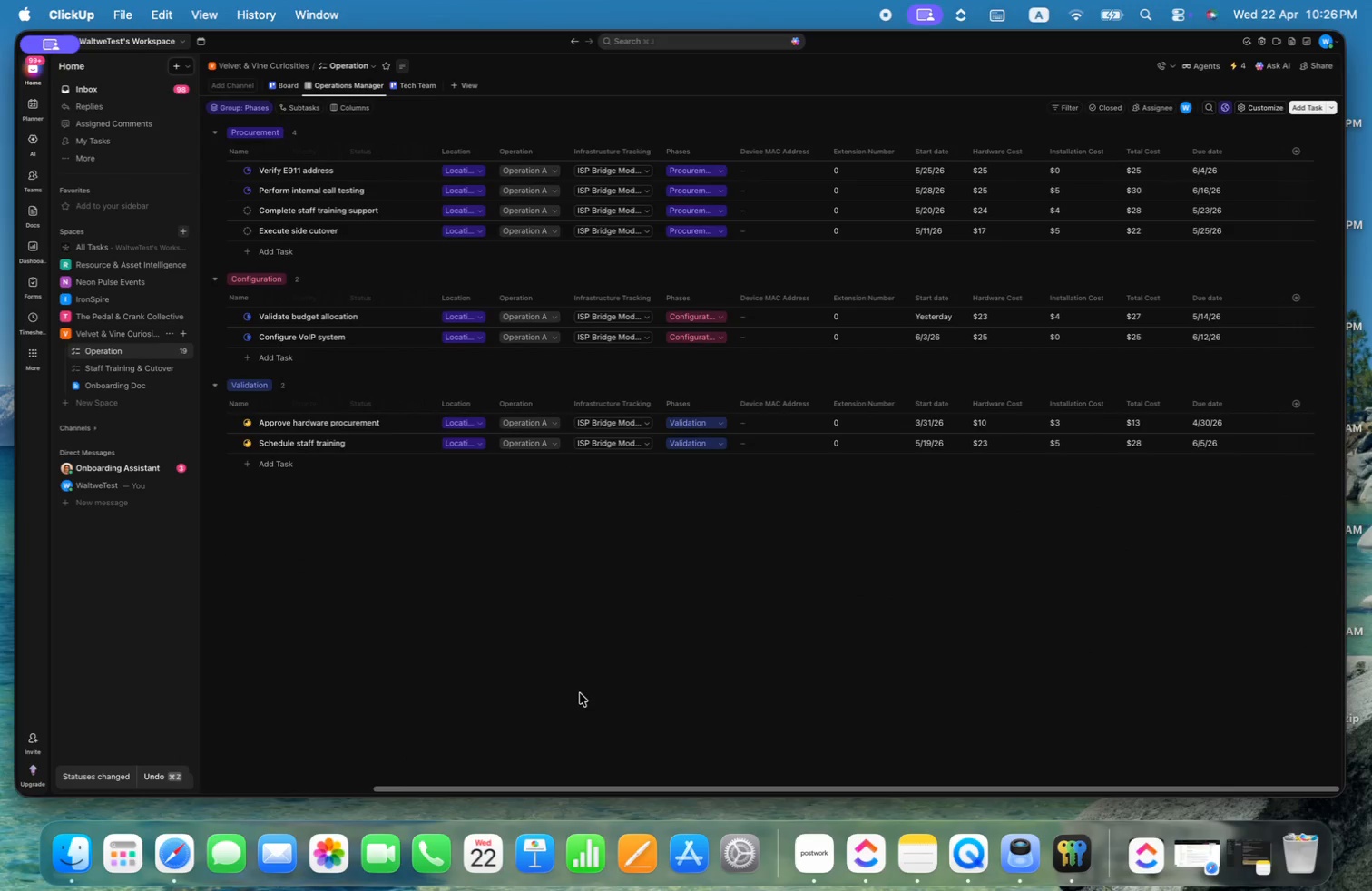 
left_click([1115, 108])
 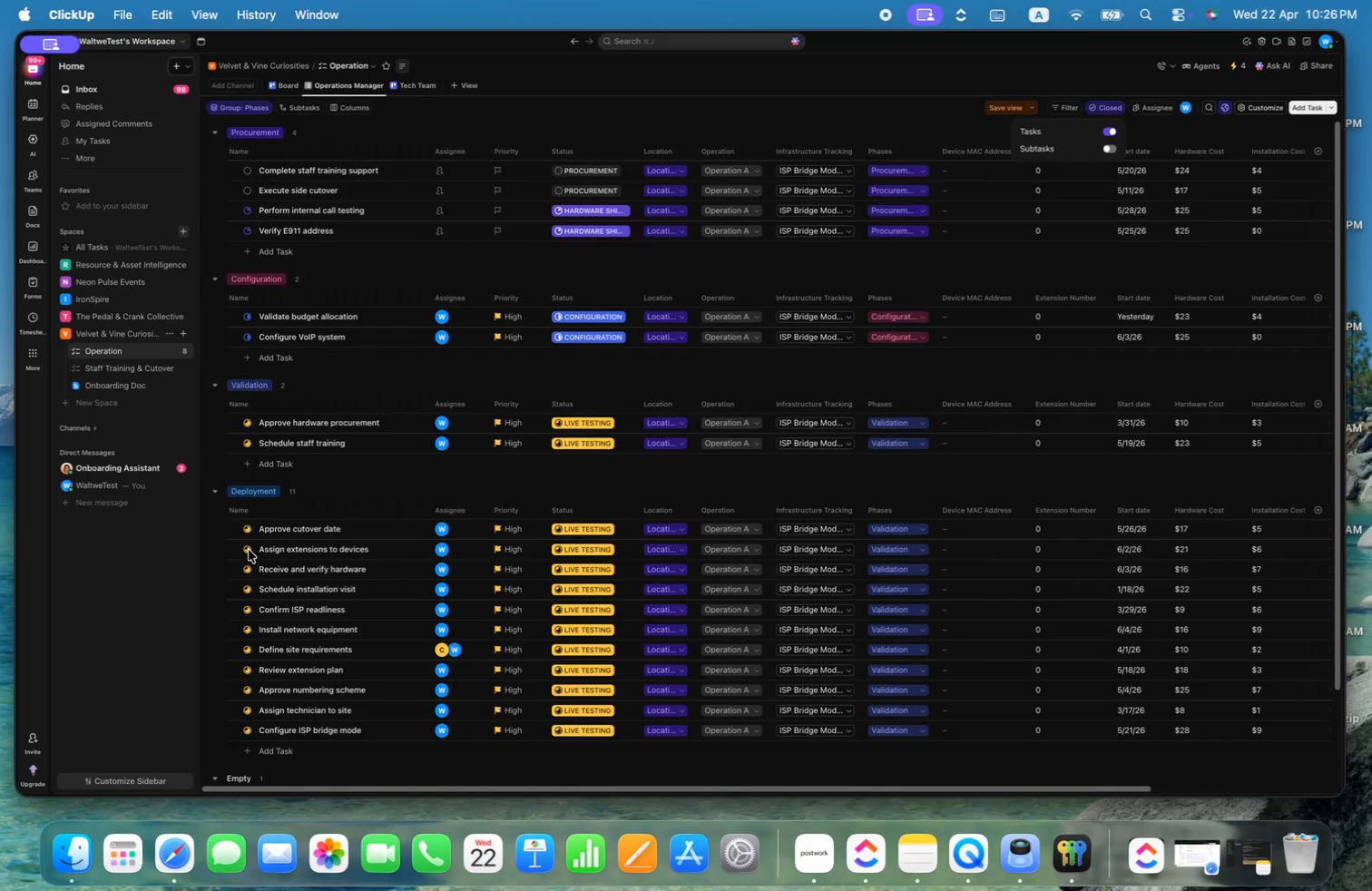 
wait(23.66)
 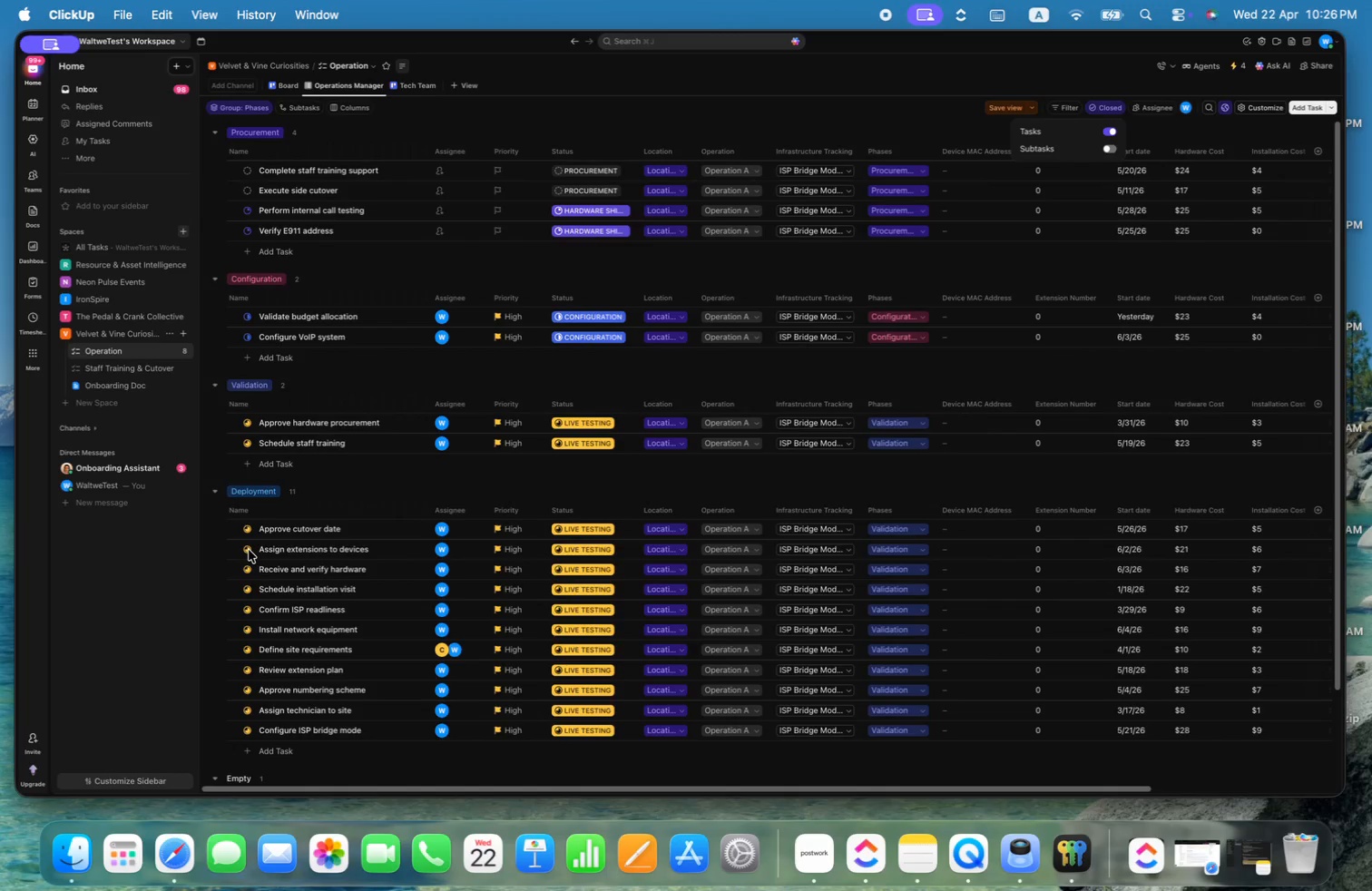 
double_click([167, 352])
 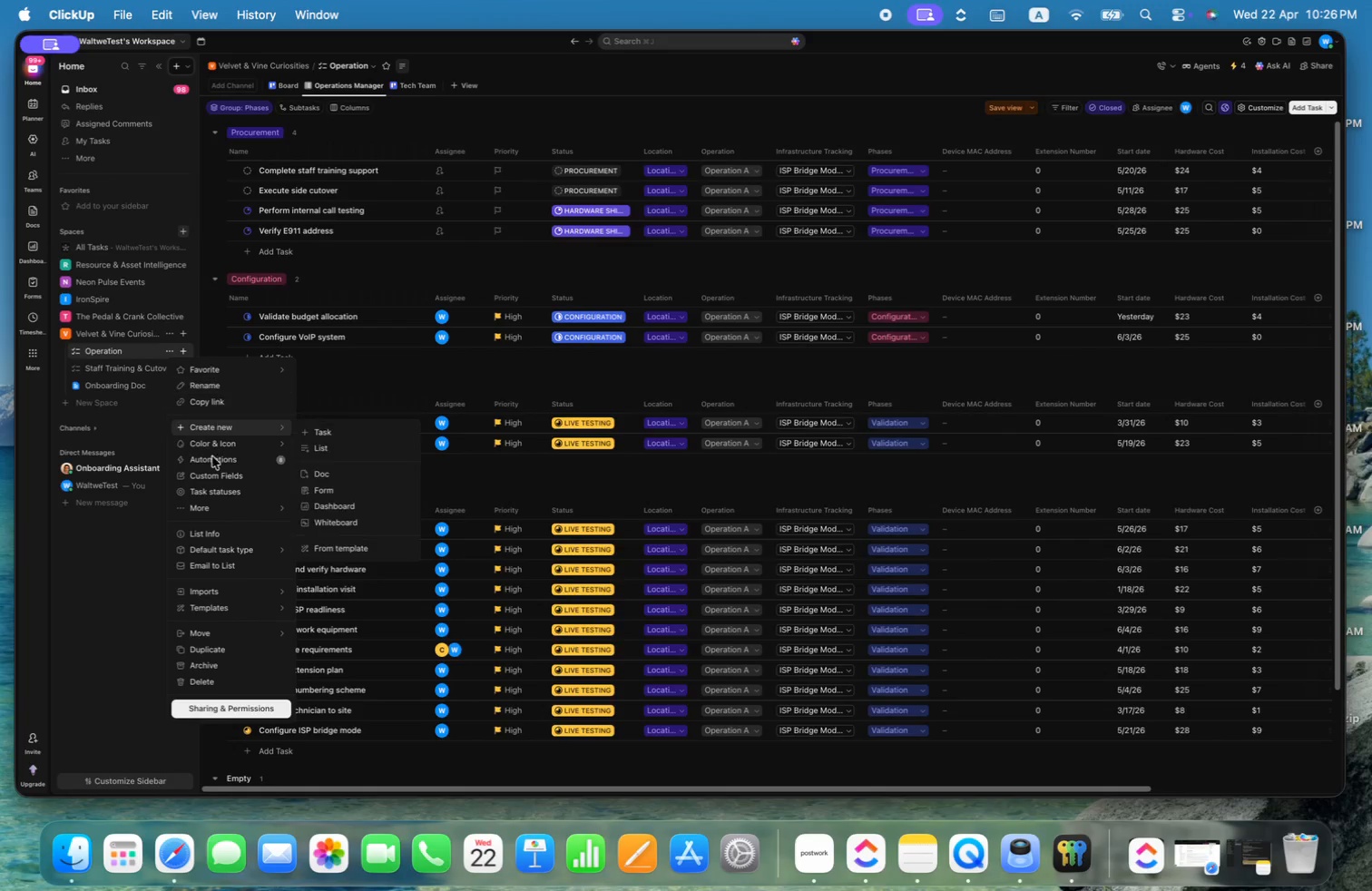 
left_click([211, 461])
 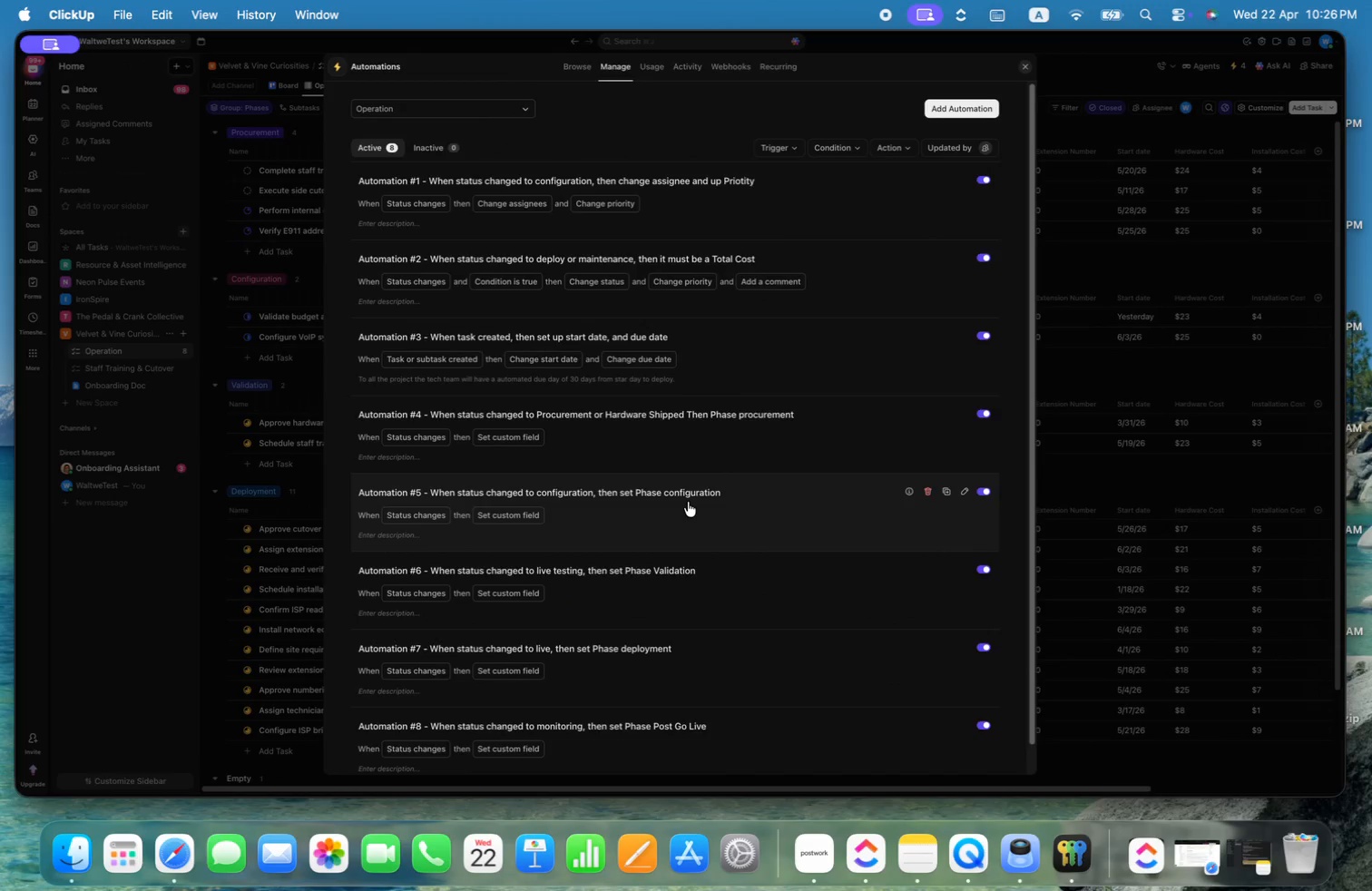 
scroll: coordinate [699, 511], scroll_direction: down, amount: 23.0
 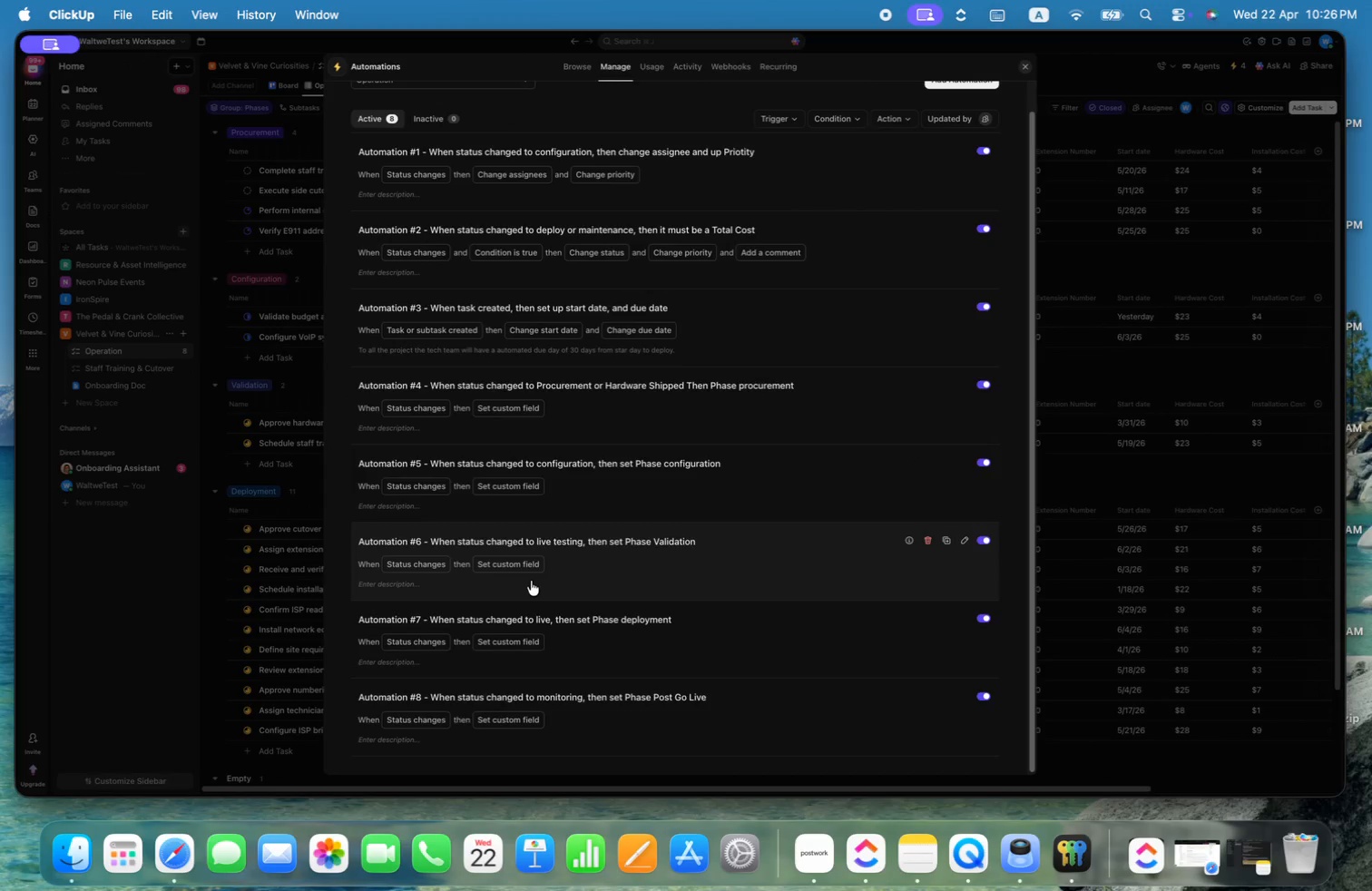 
left_click([759, 563])
 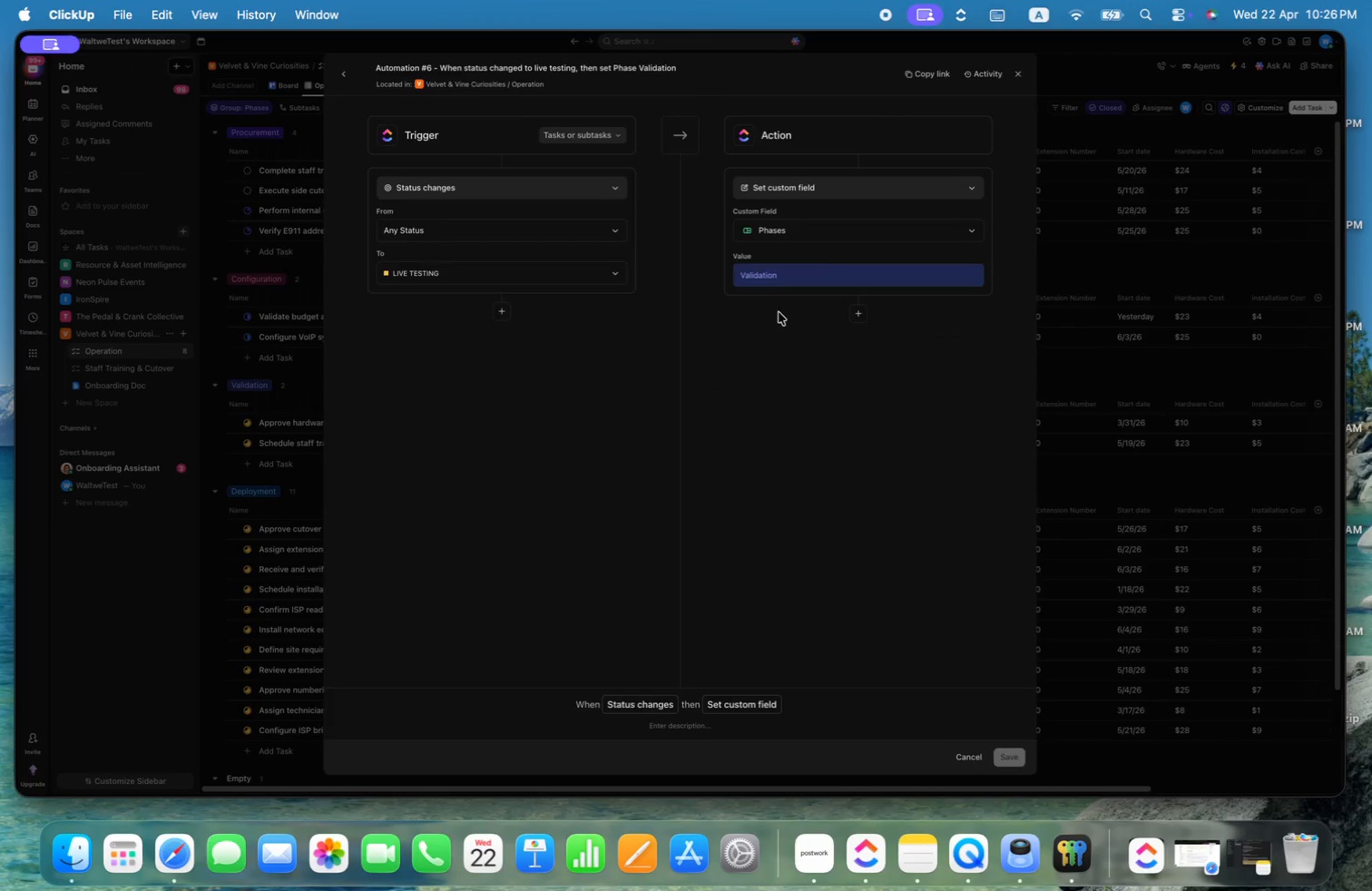 
left_click([809, 281])
 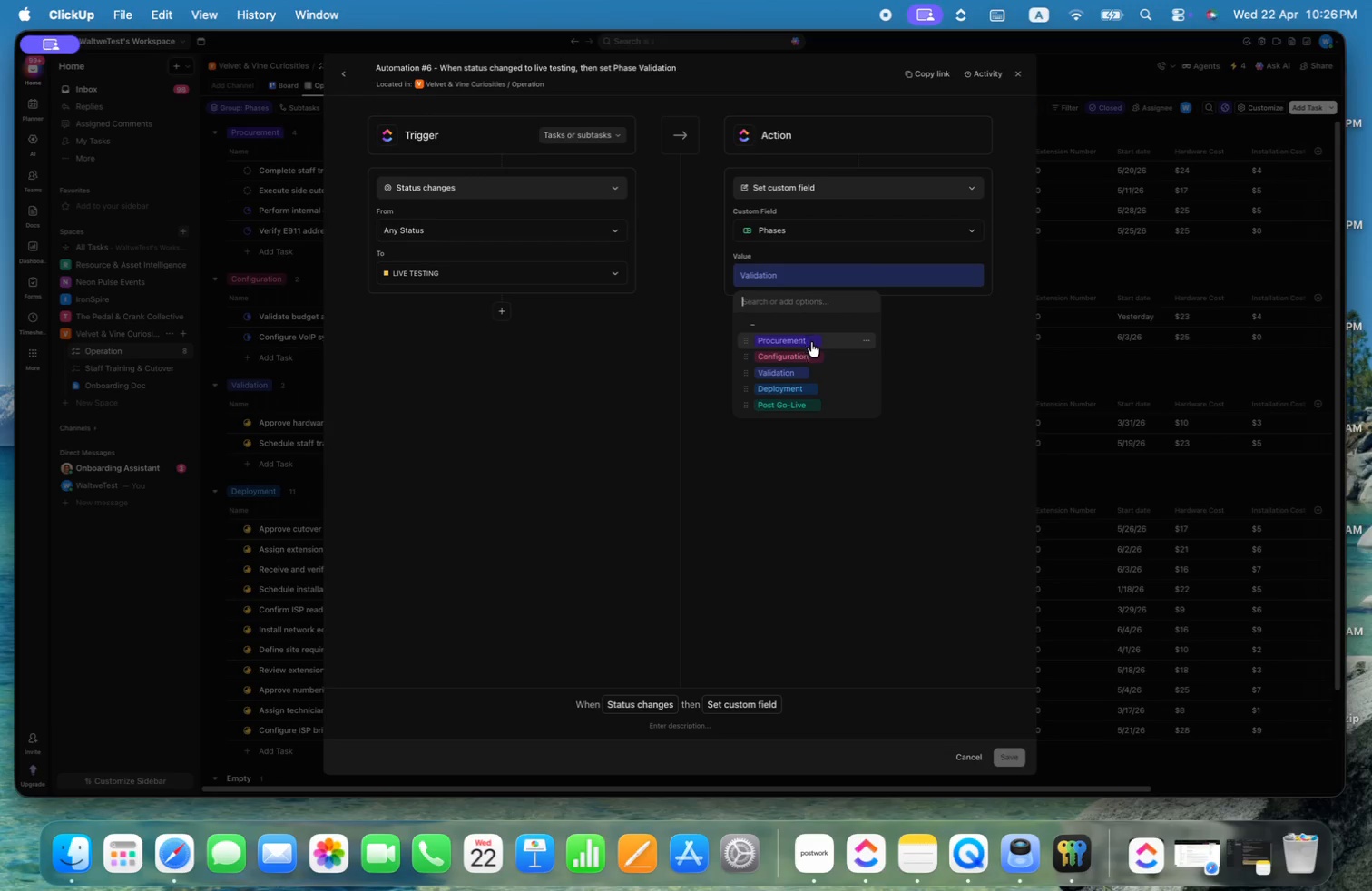 
left_click([817, 371])
 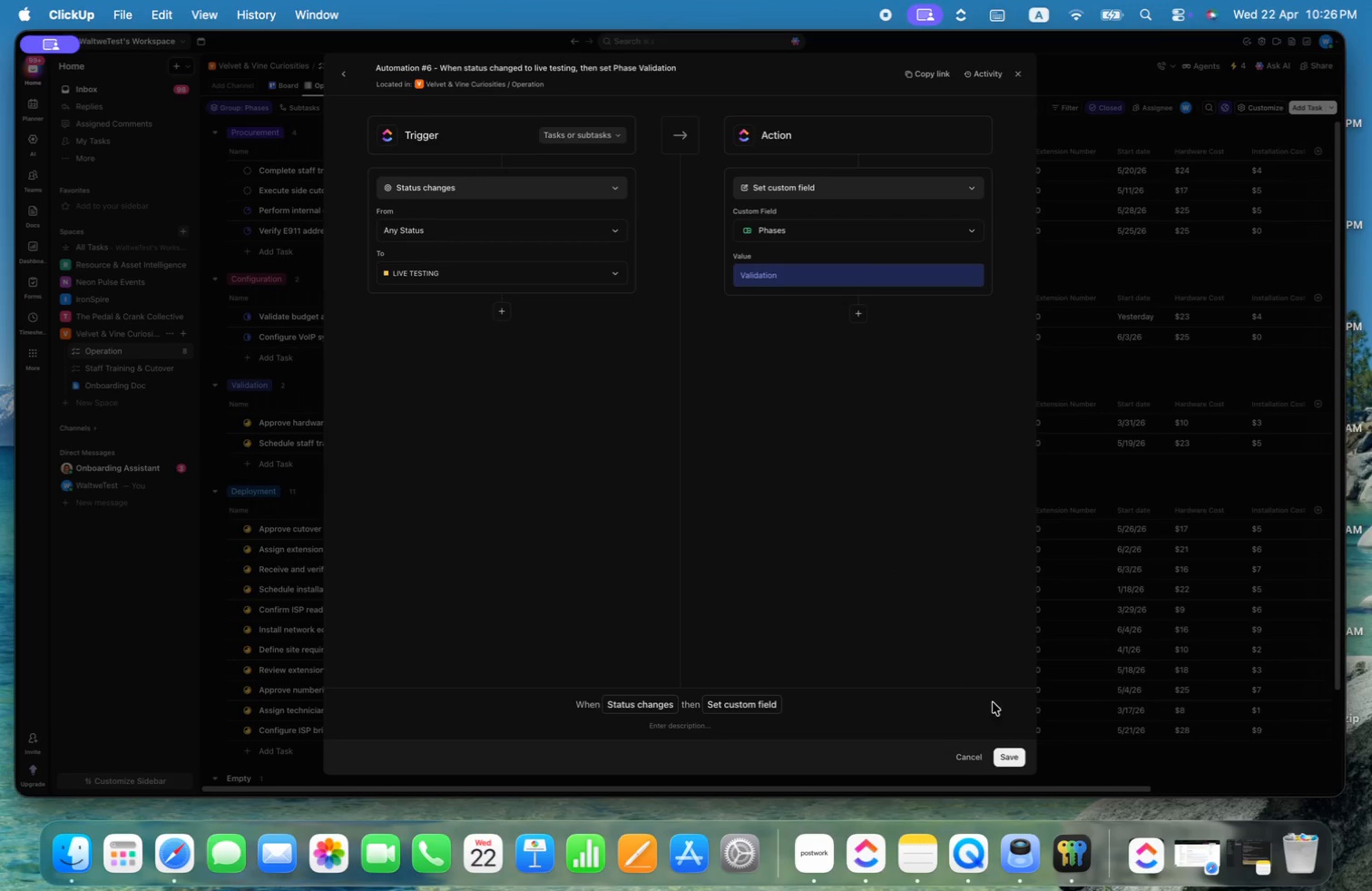 
left_click([1017, 758])
 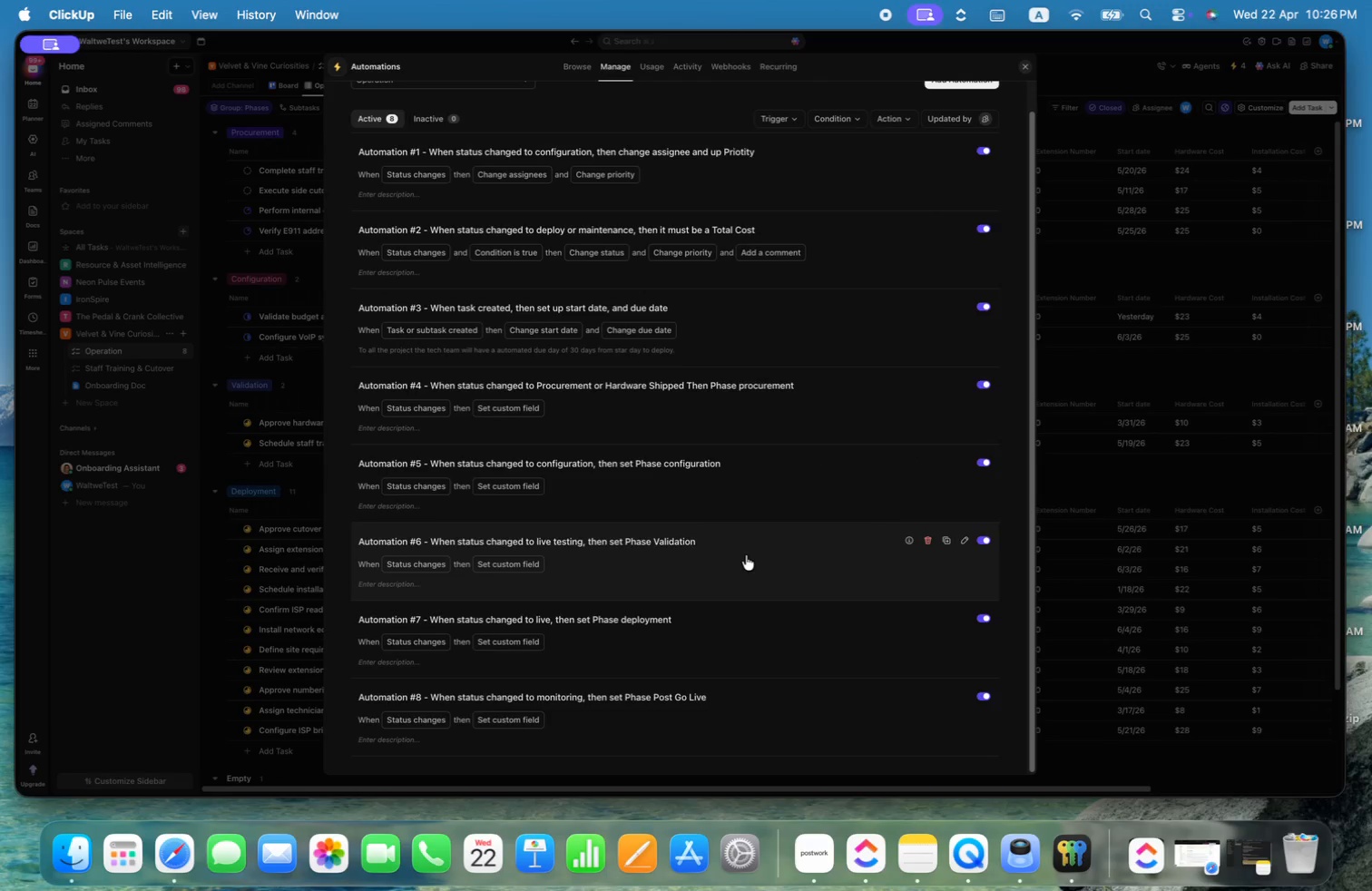 
wait(9.88)
 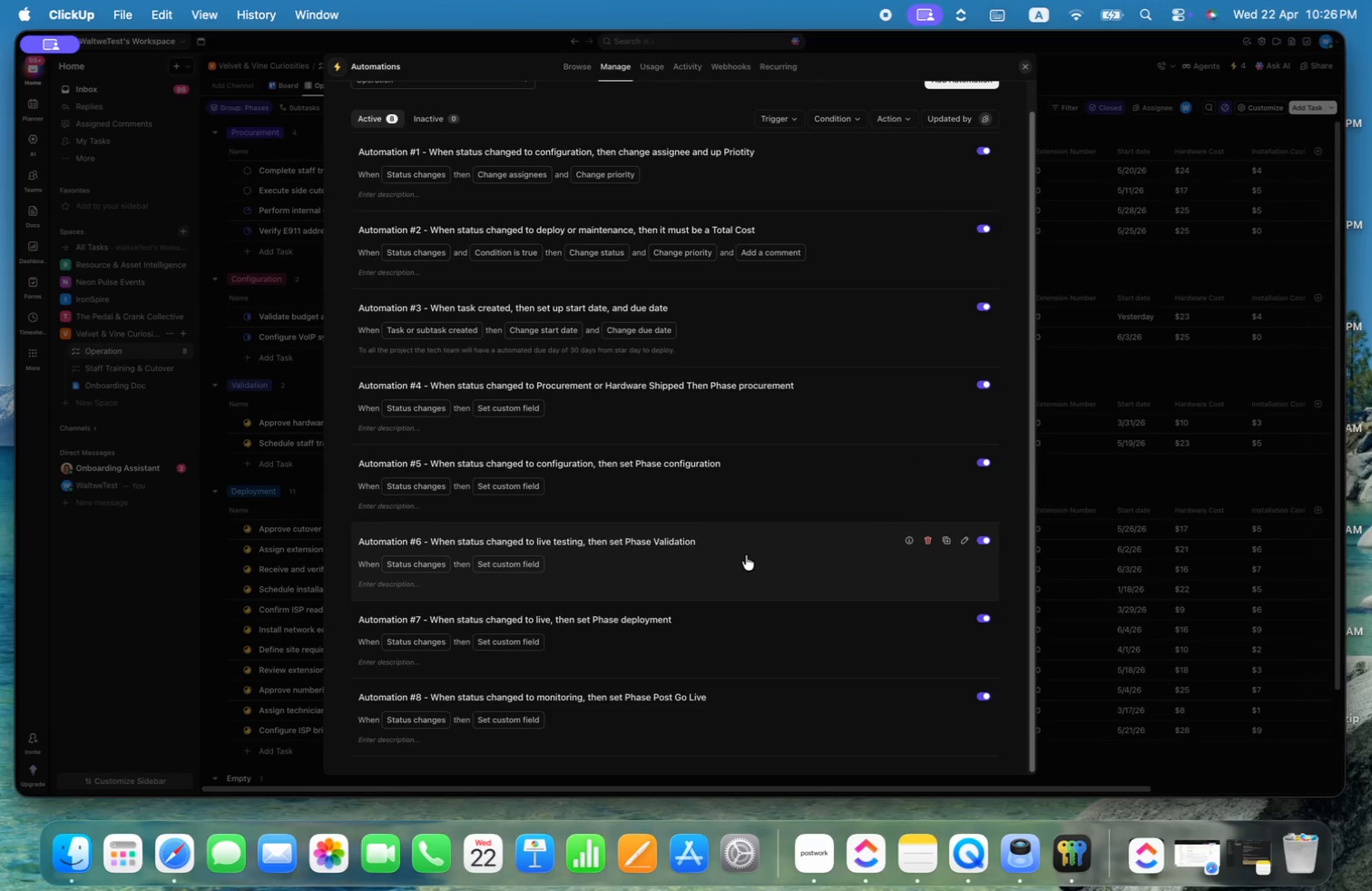 
left_click([749, 636])
 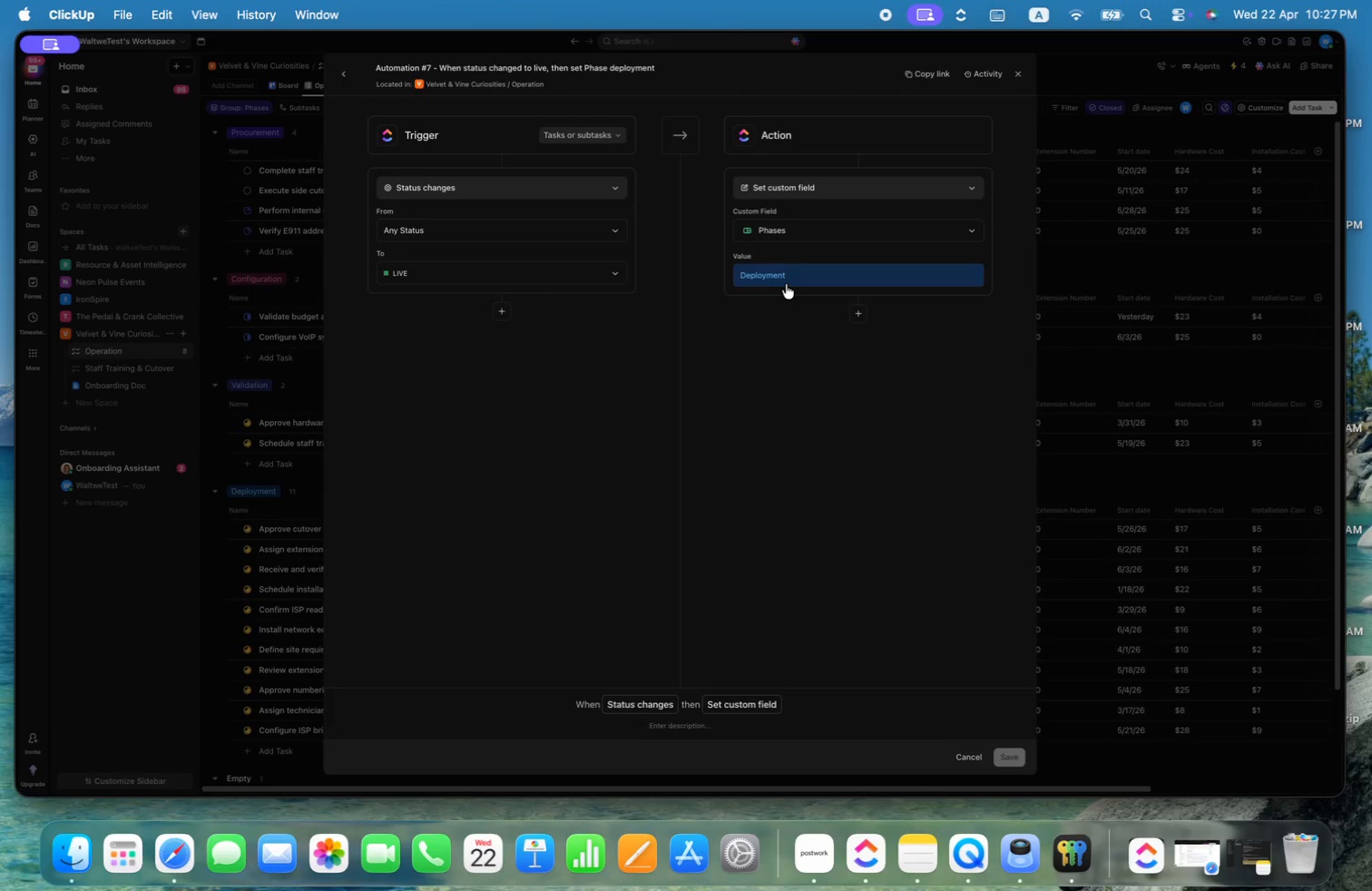 
left_click([567, 276])
 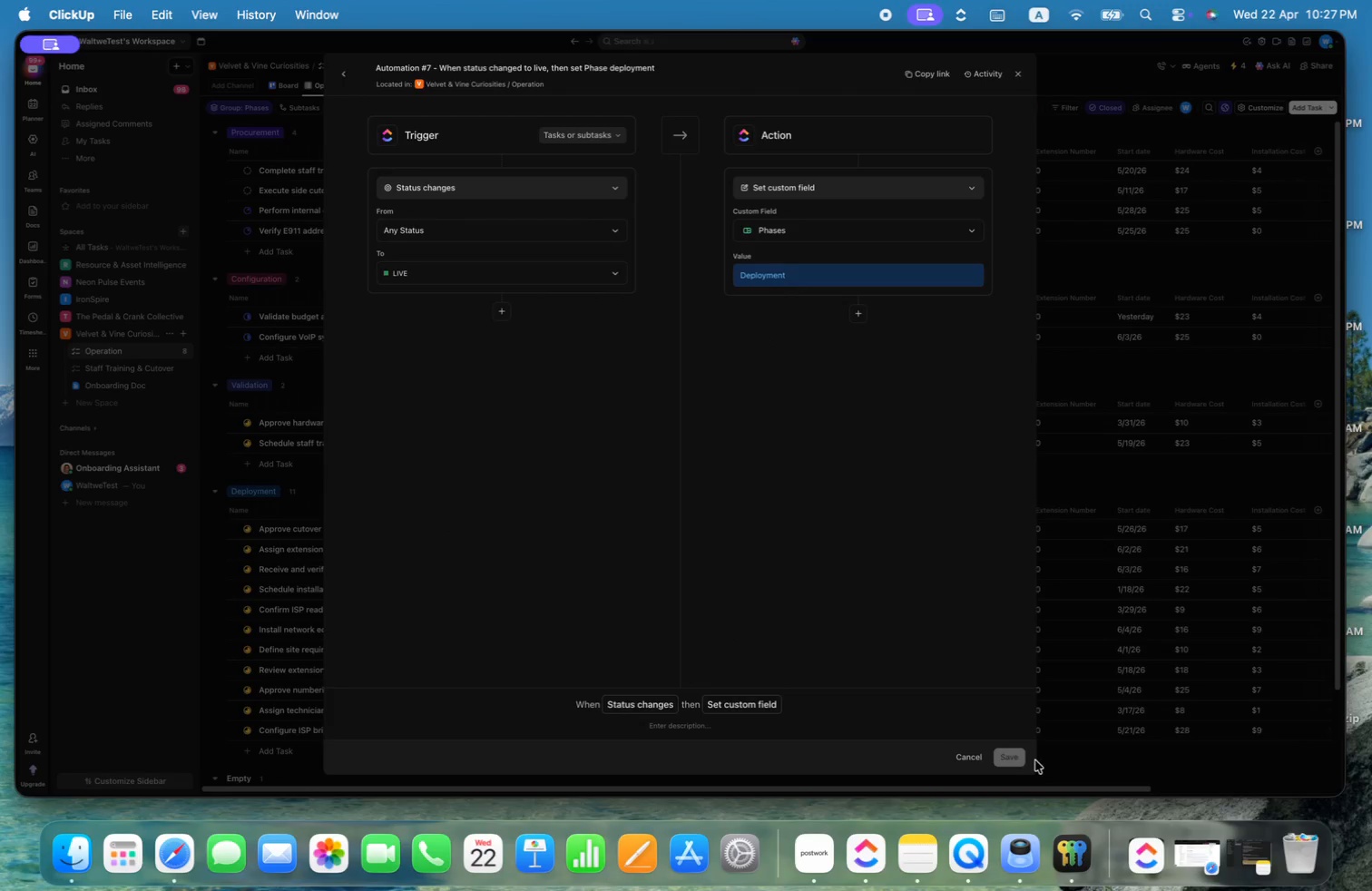 
left_click([945, 549])
 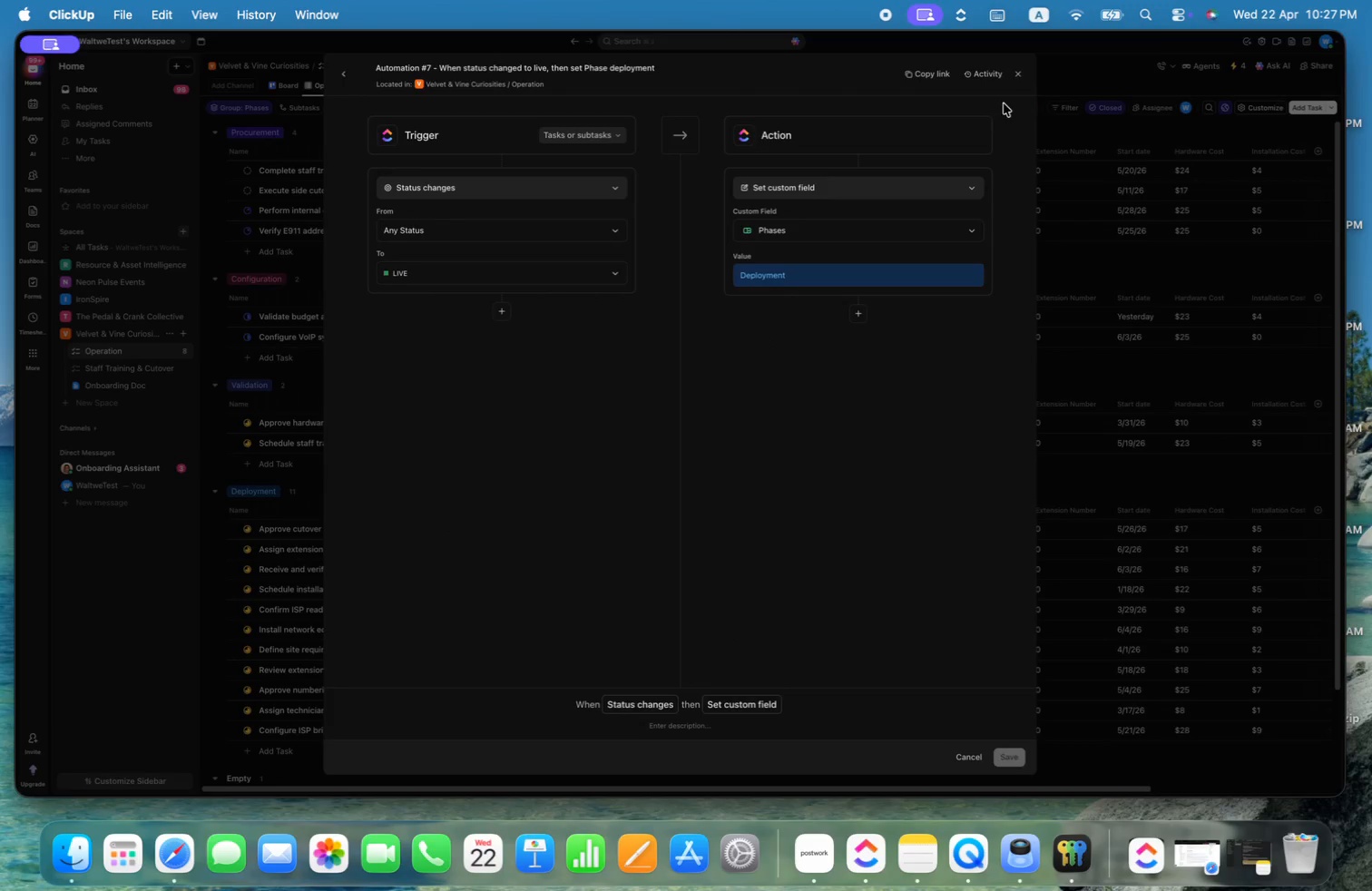 
left_click([1020, 68])
 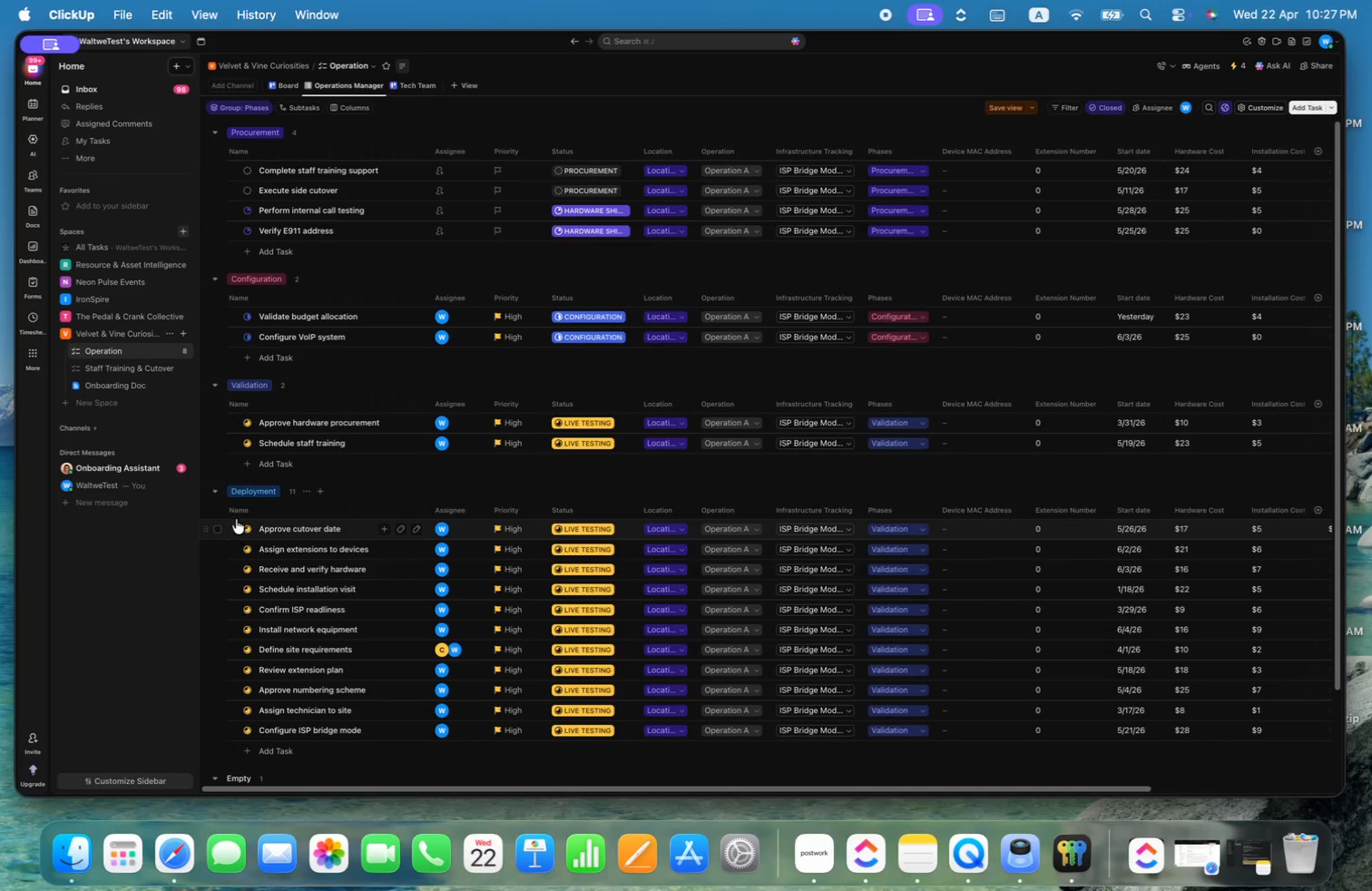 
left_click([215, 506])
 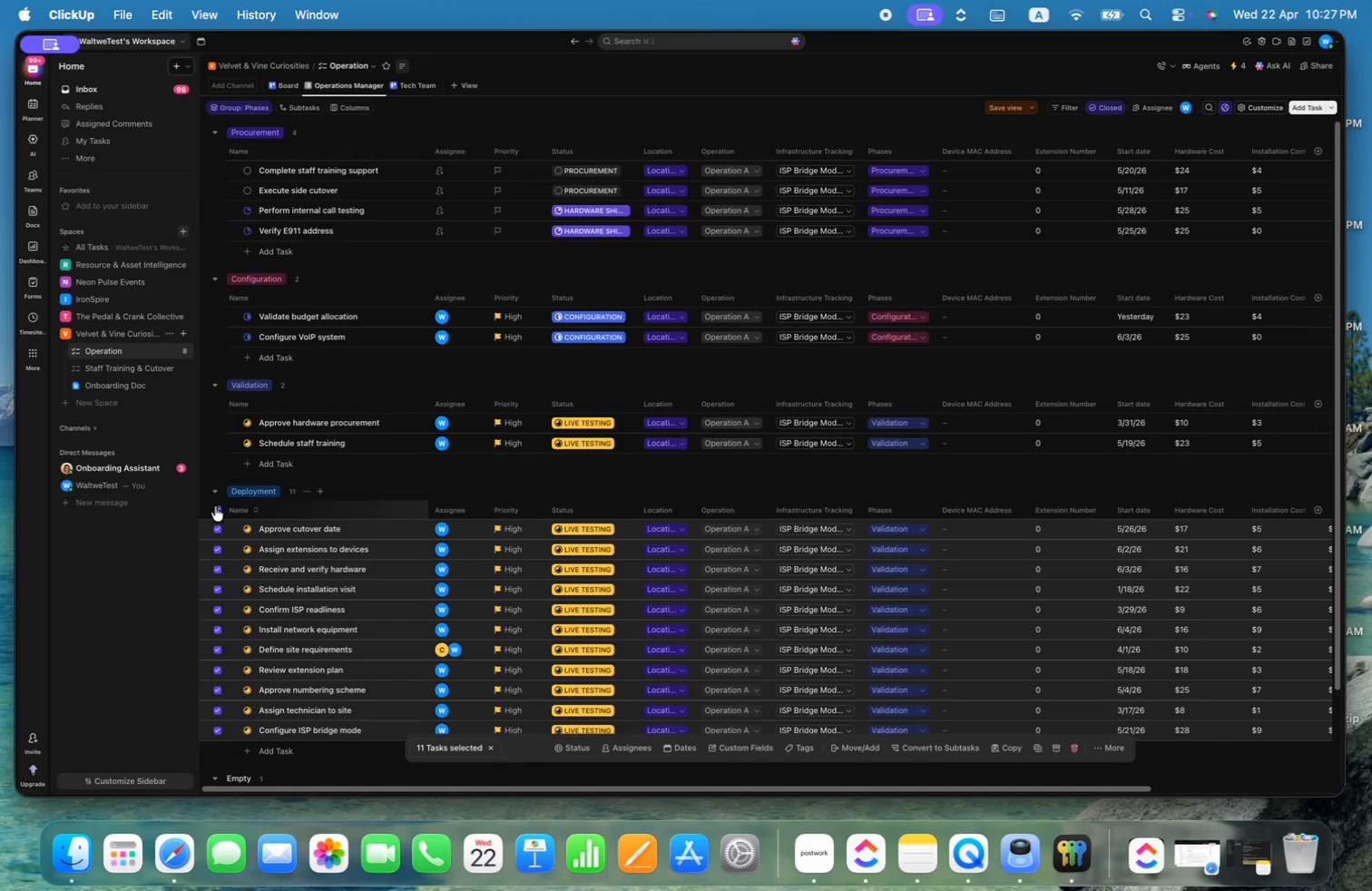 
scroll: coordinate [222, 514], scroll_direction: down, amount: 9.0
 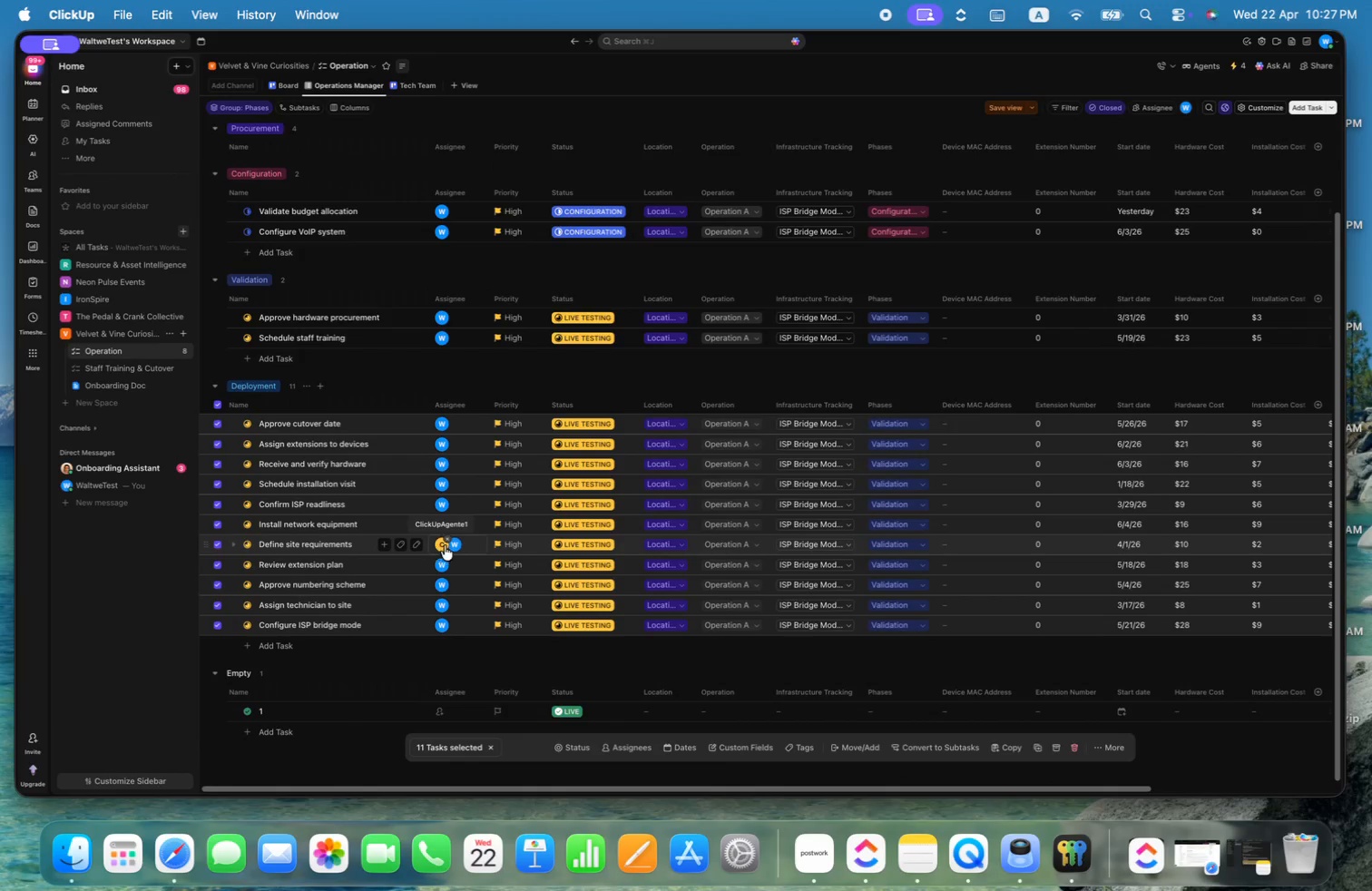 
left_click([232, 546])
 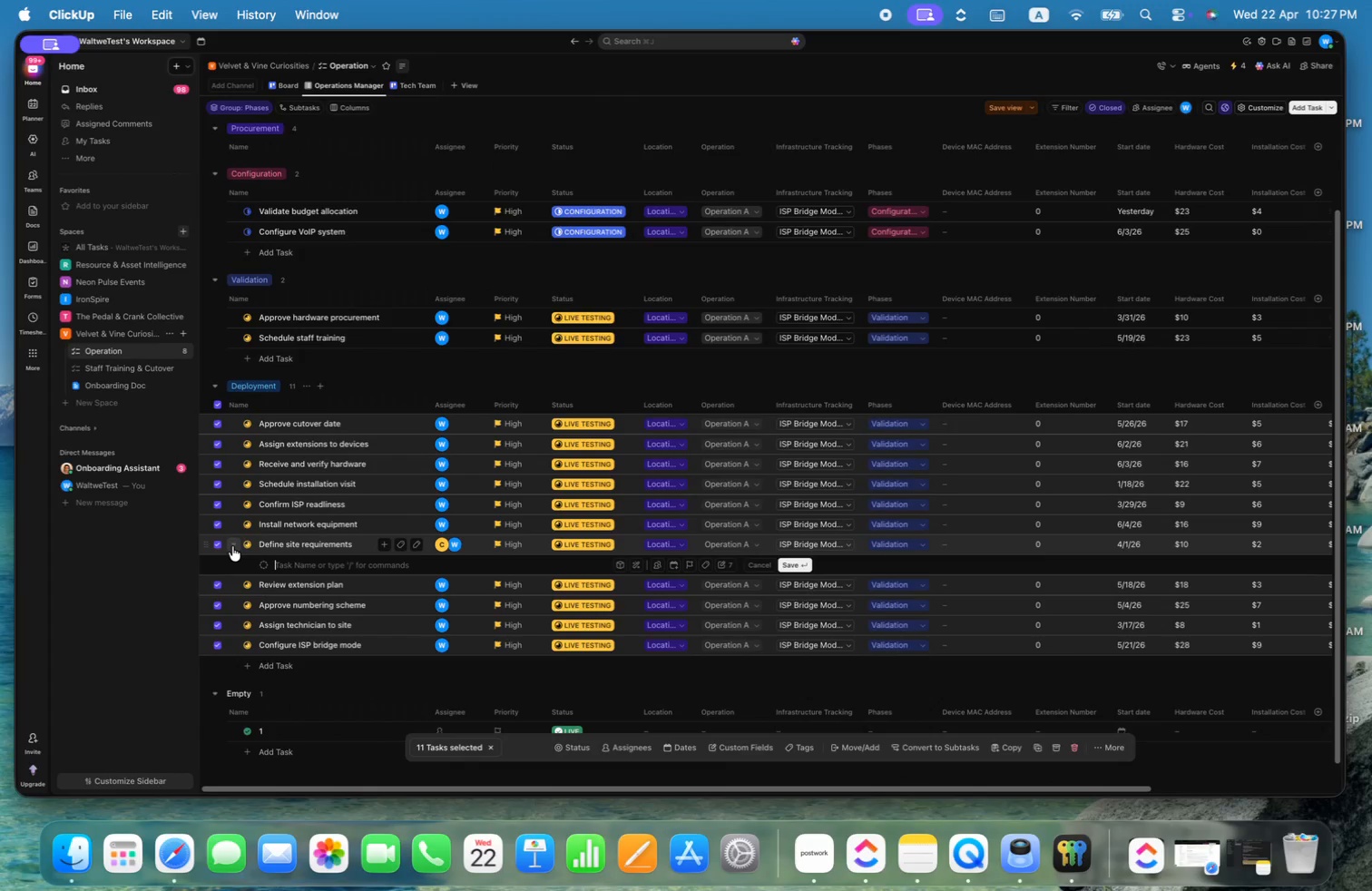 
left_click([232, 546])
 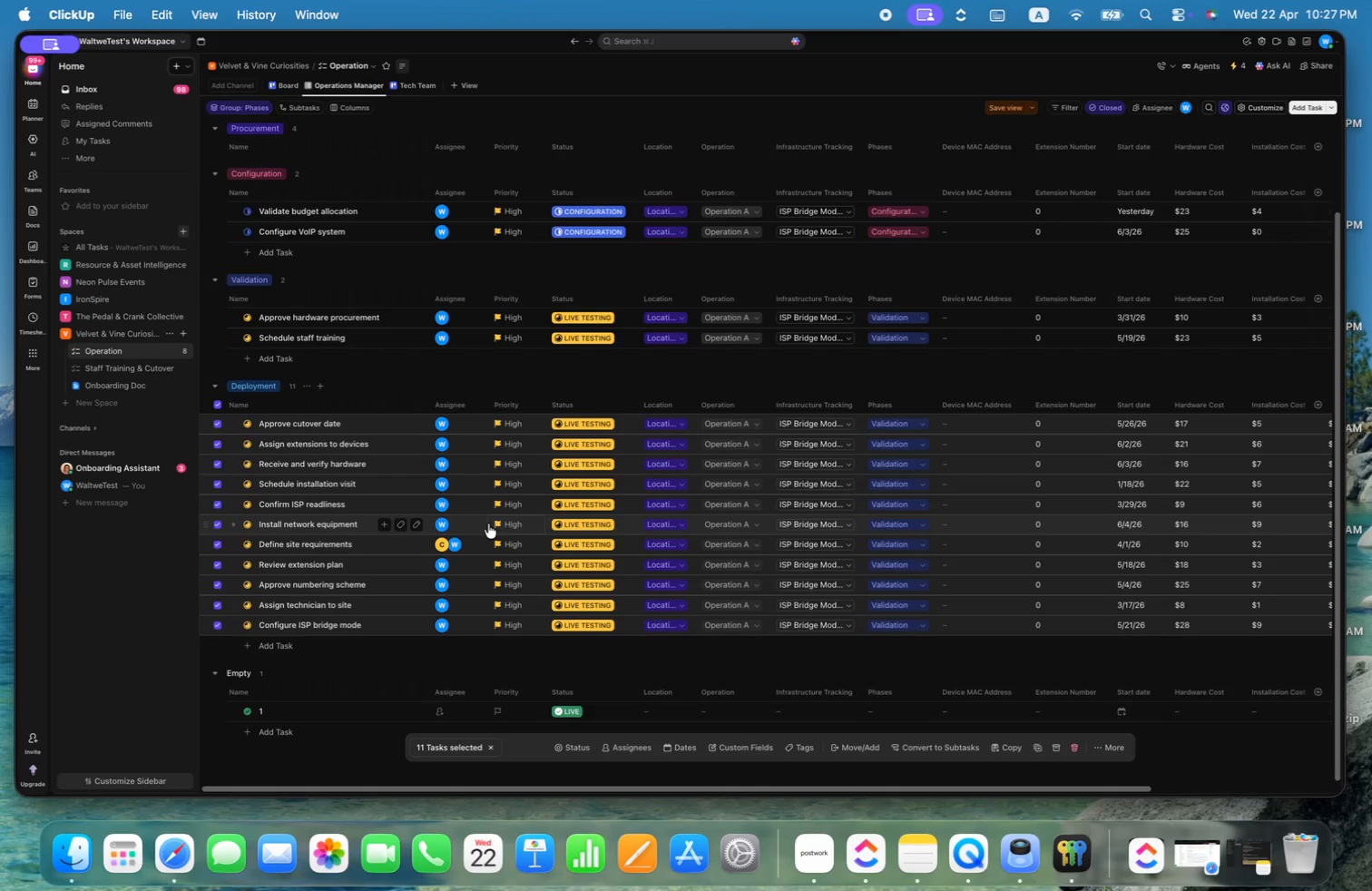 
scroll: coordinate [358, 573], scroll_direction: down, amount: 5.0
 